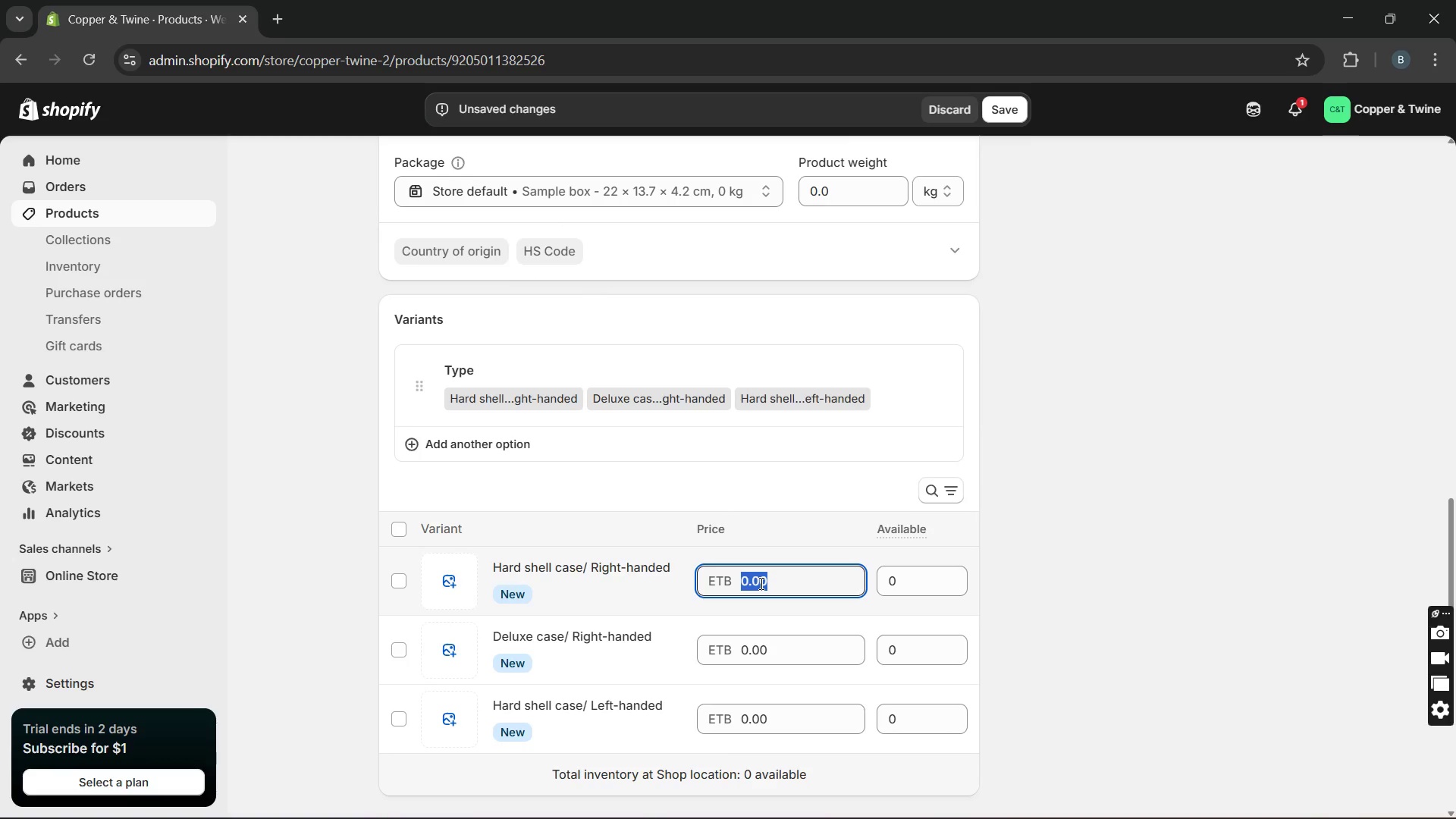 
type(4100)
 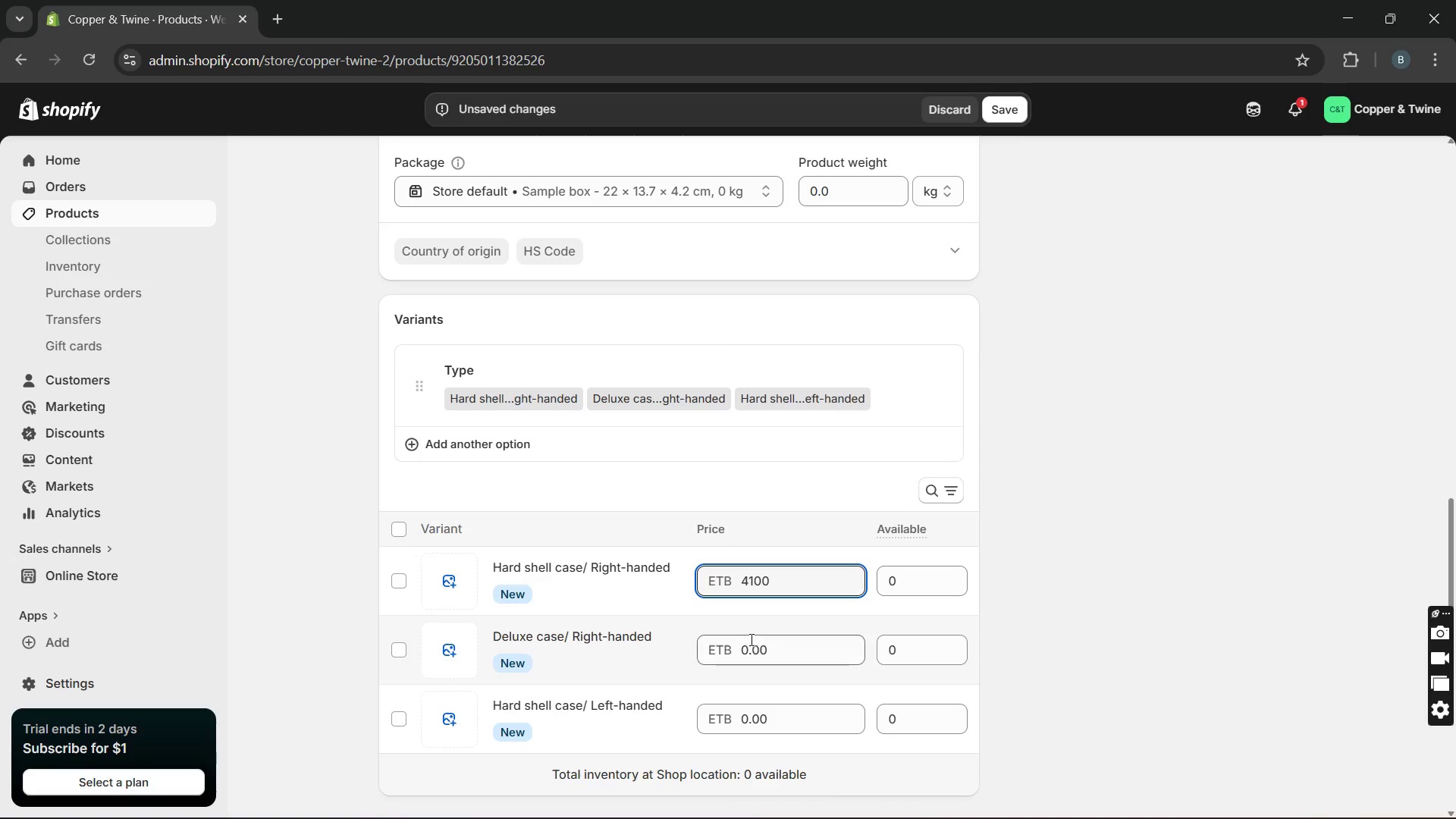 
double_click([749, 641])
 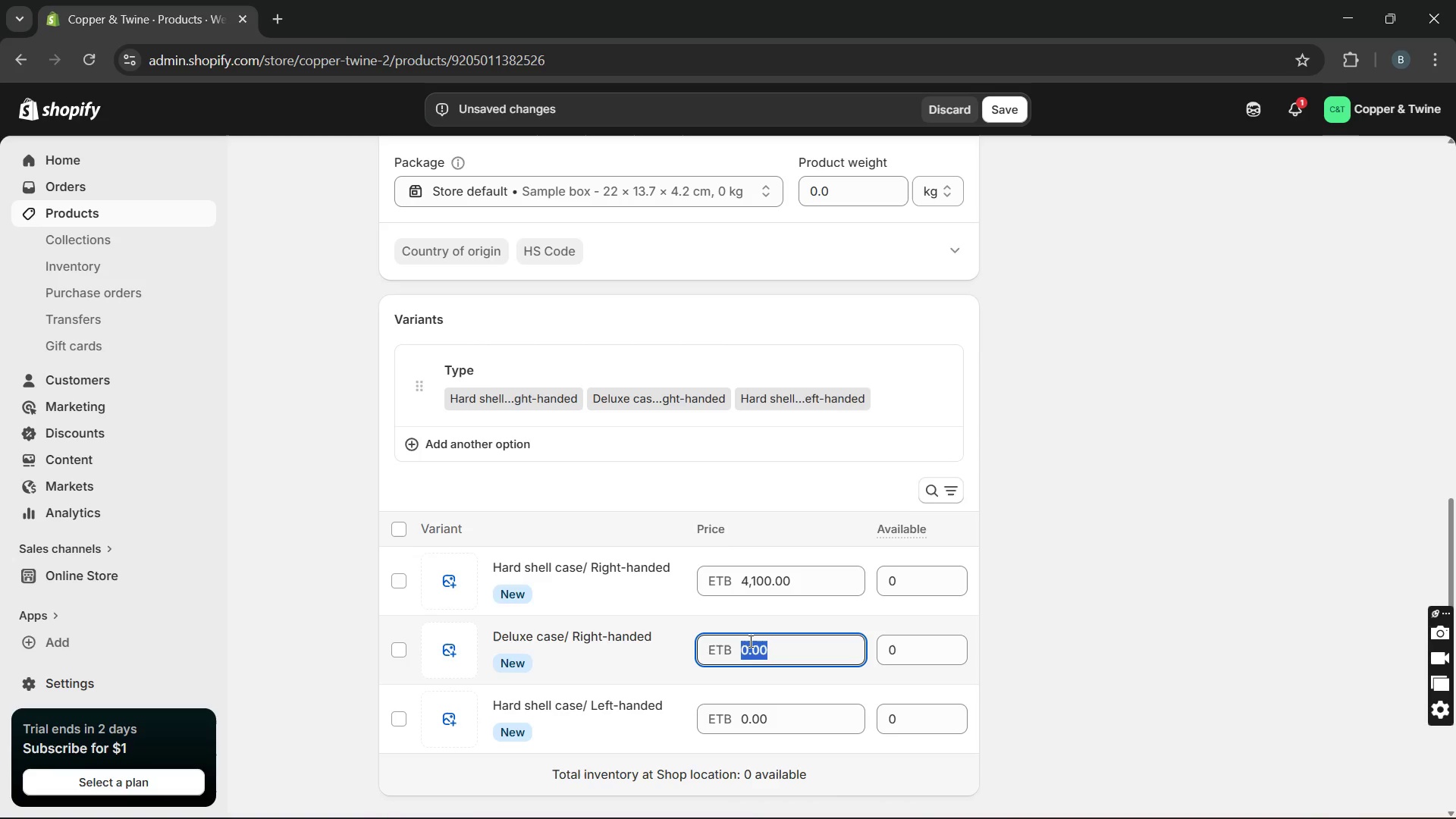 
type(4250)
 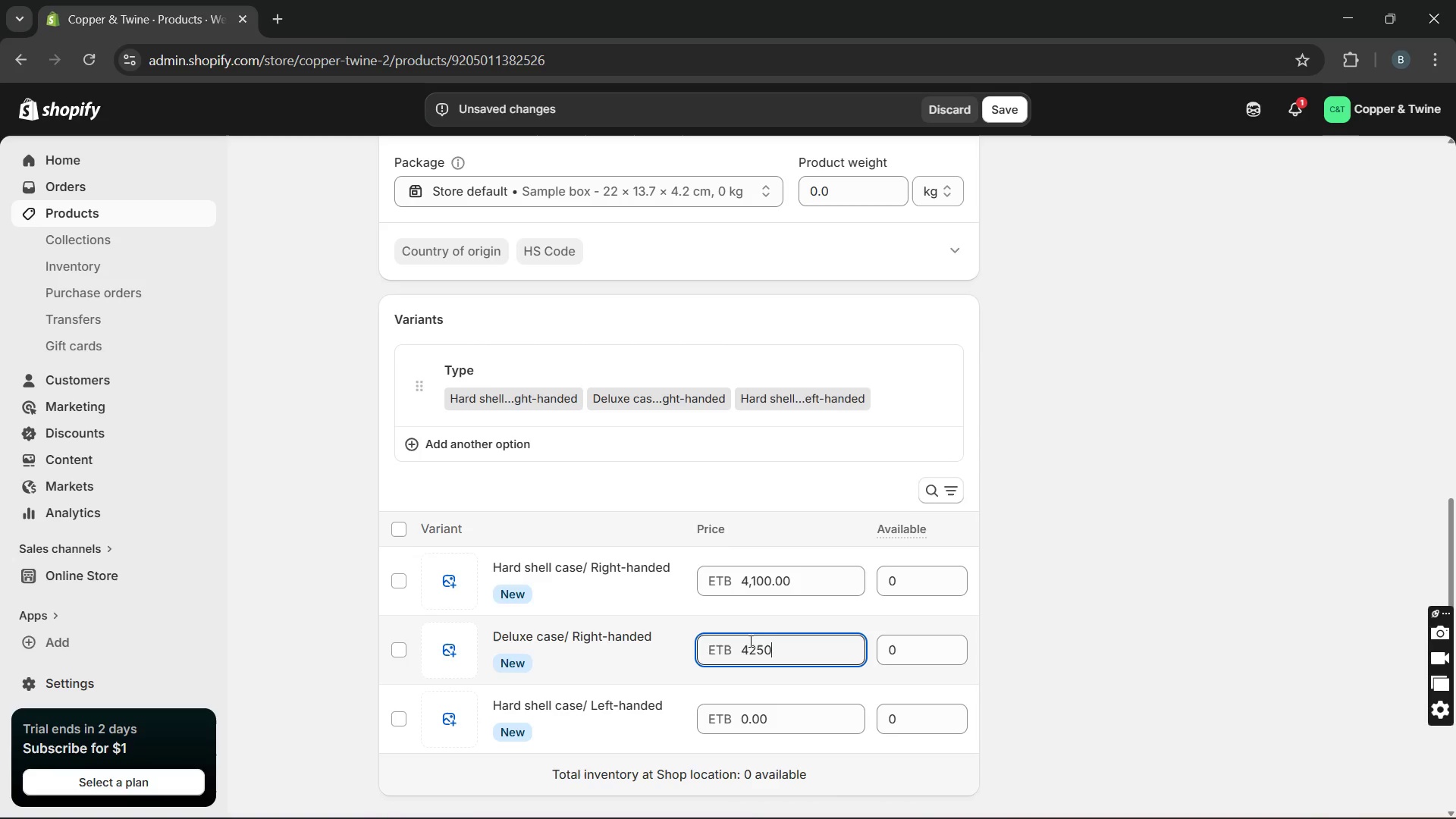 
type(4200)
key(Backspace)
key(Backspace)
key(Backspace)
key(Backspace)
 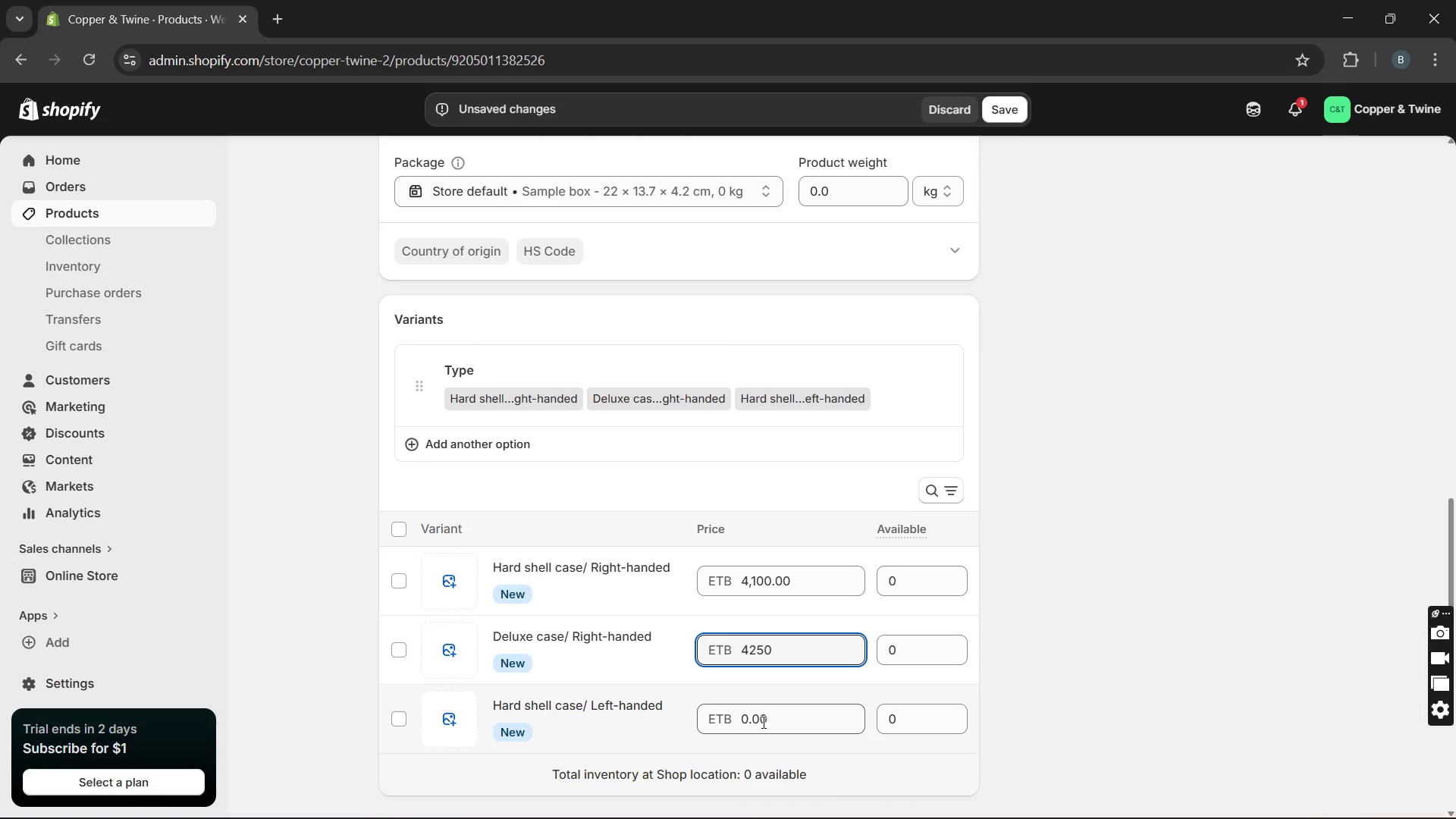 
double_click([762, 722])
 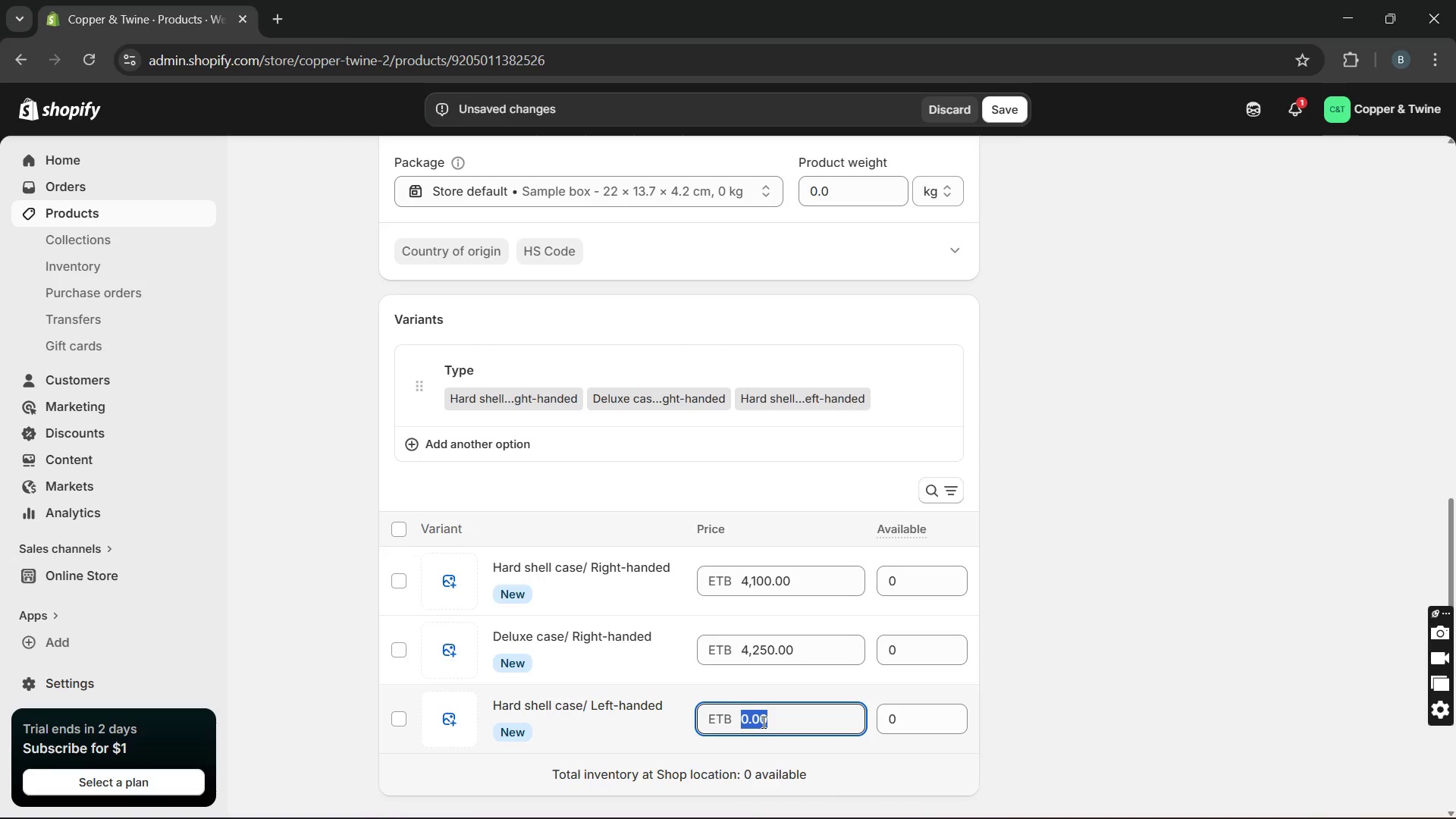 
triple_click([762, 722])
 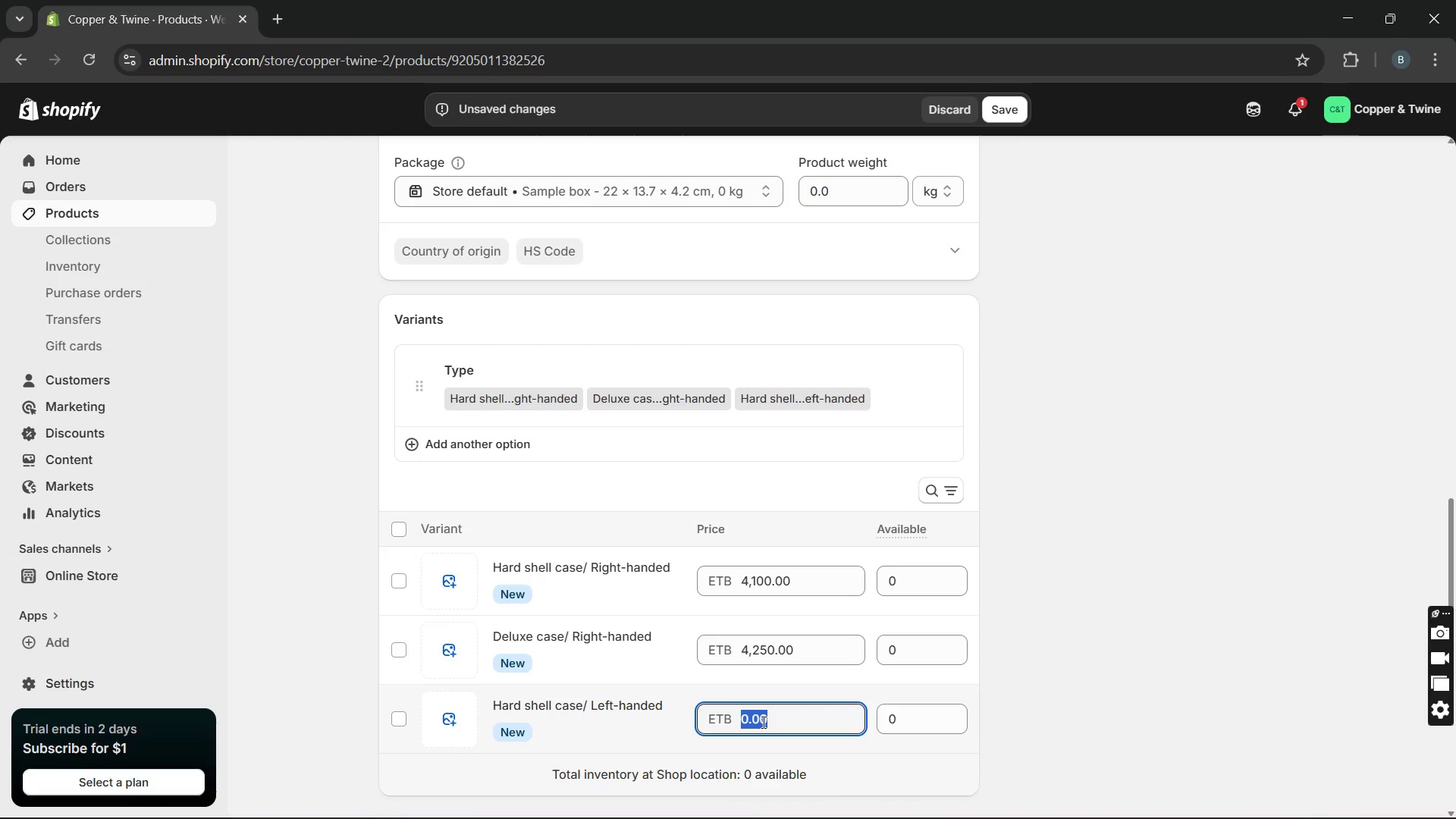 
type(4200)
 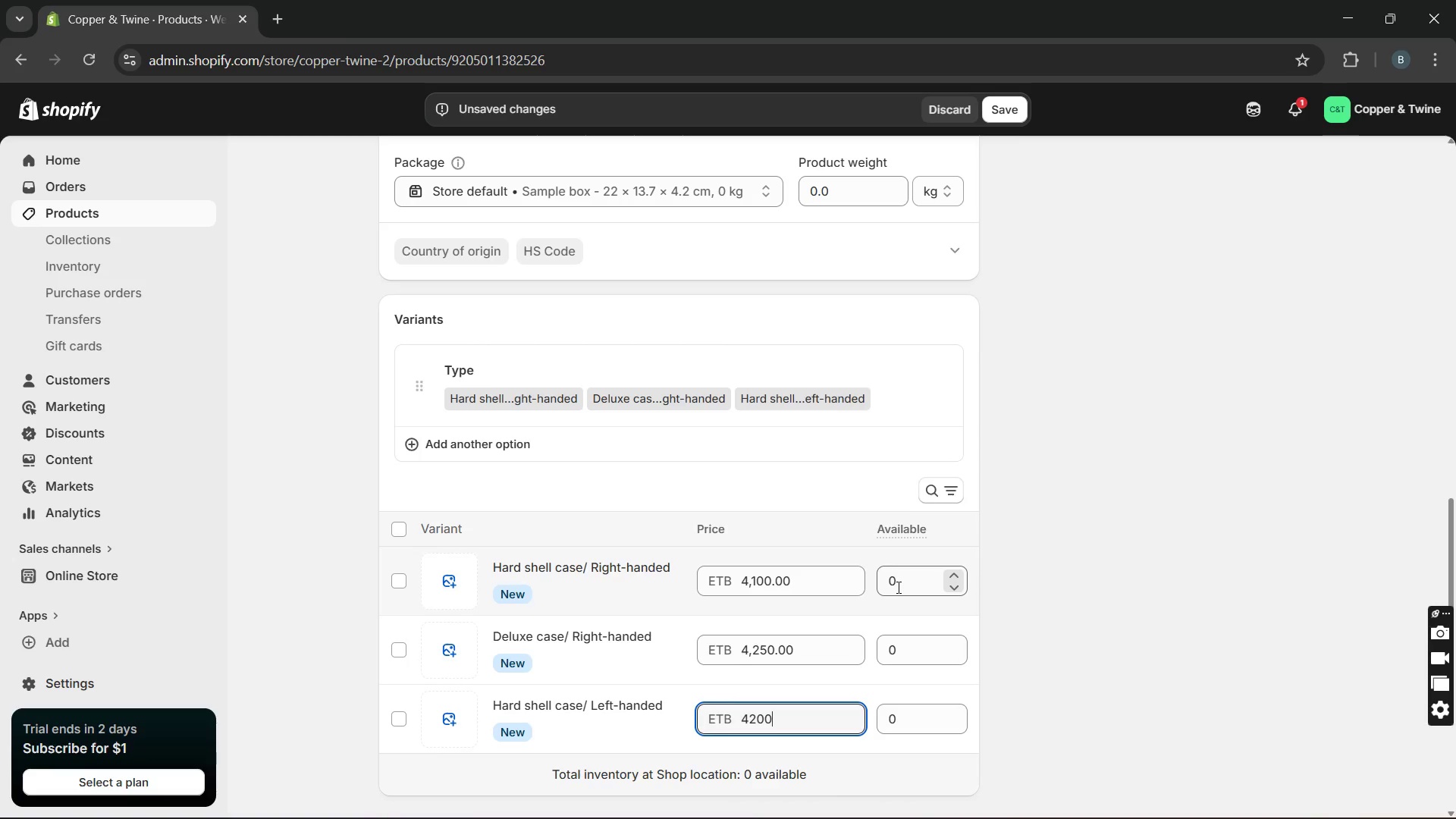 
double_click([897, 587])
 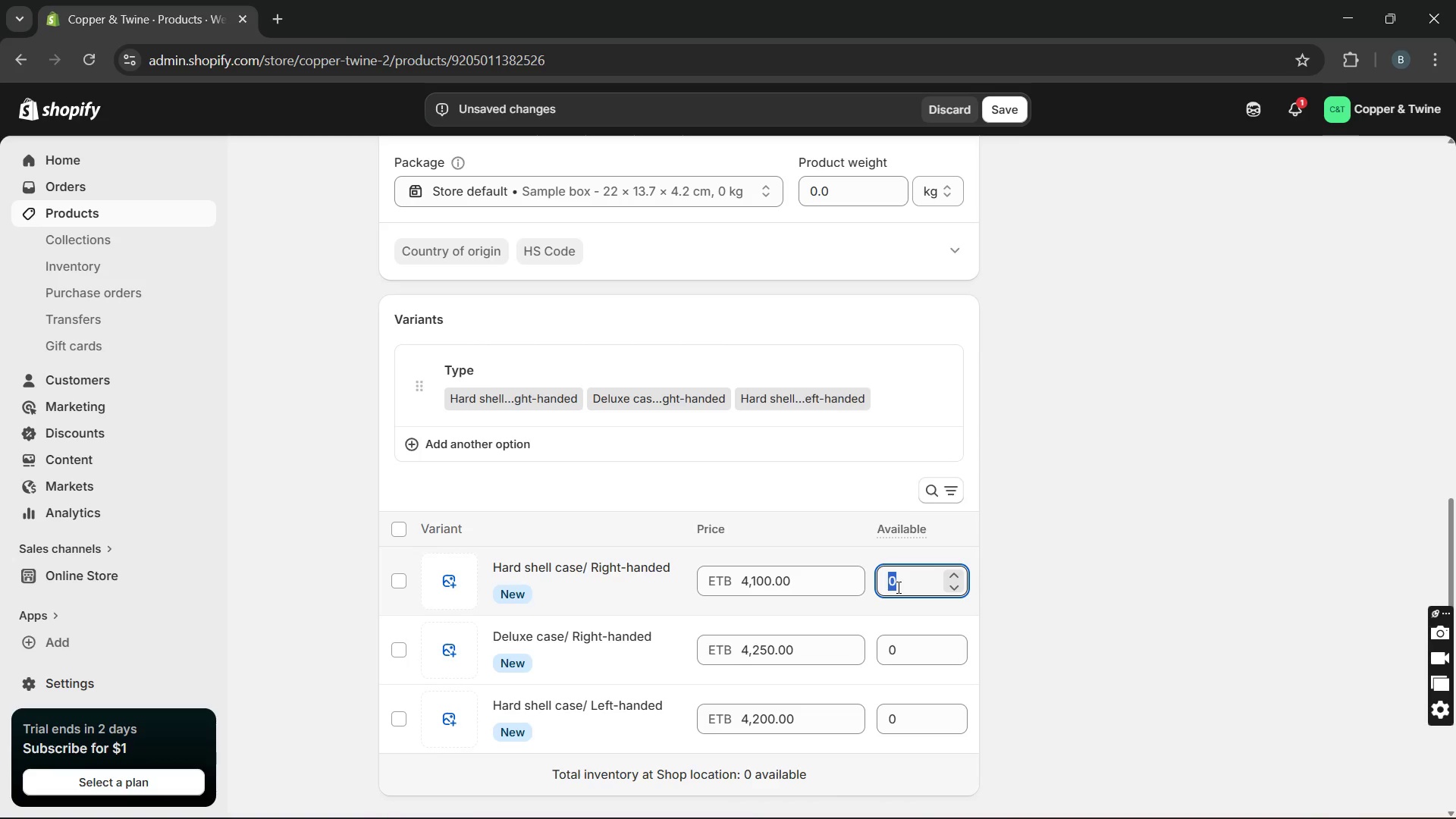 
type(22)
 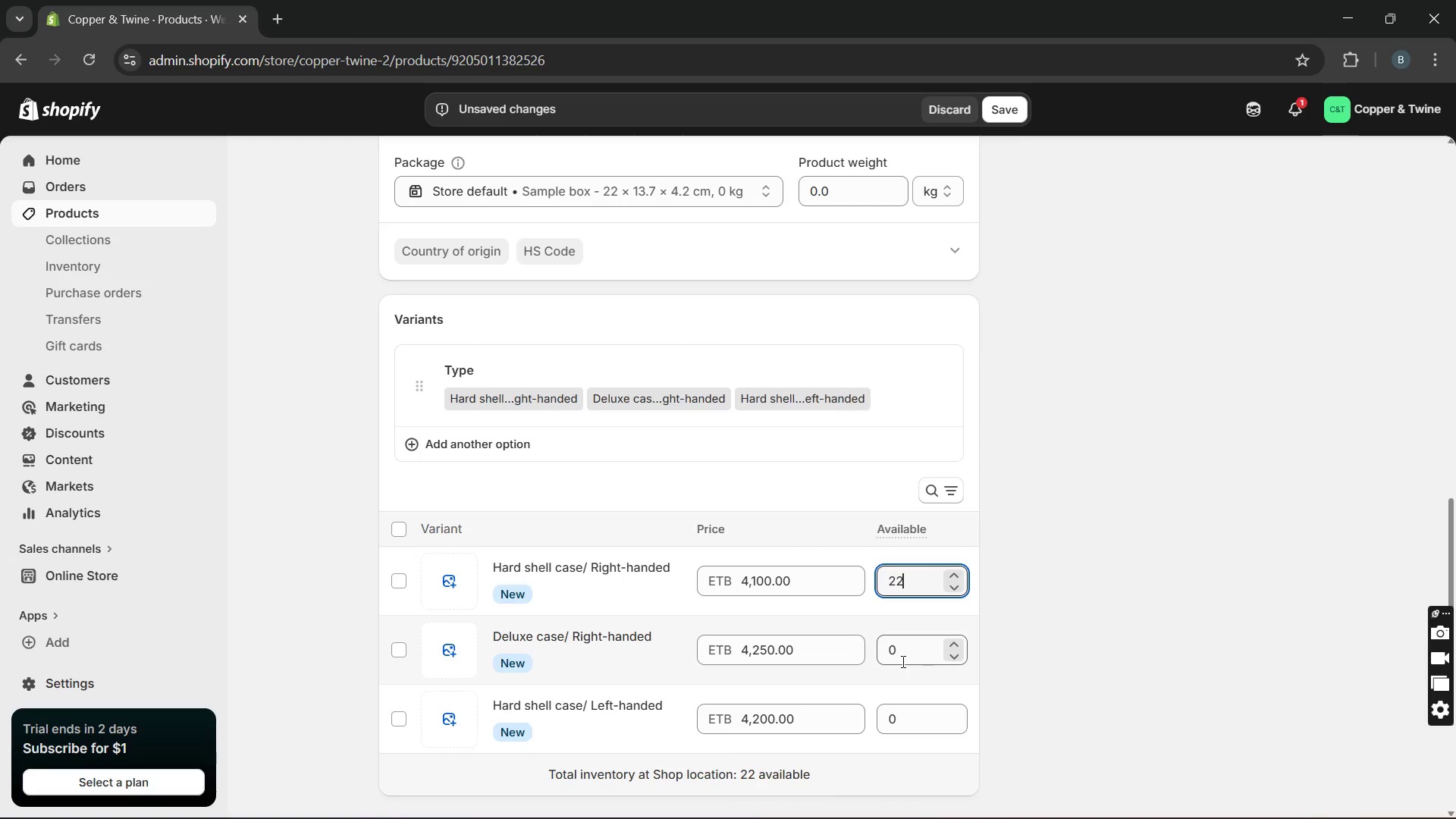 
double_click([902, 661])
 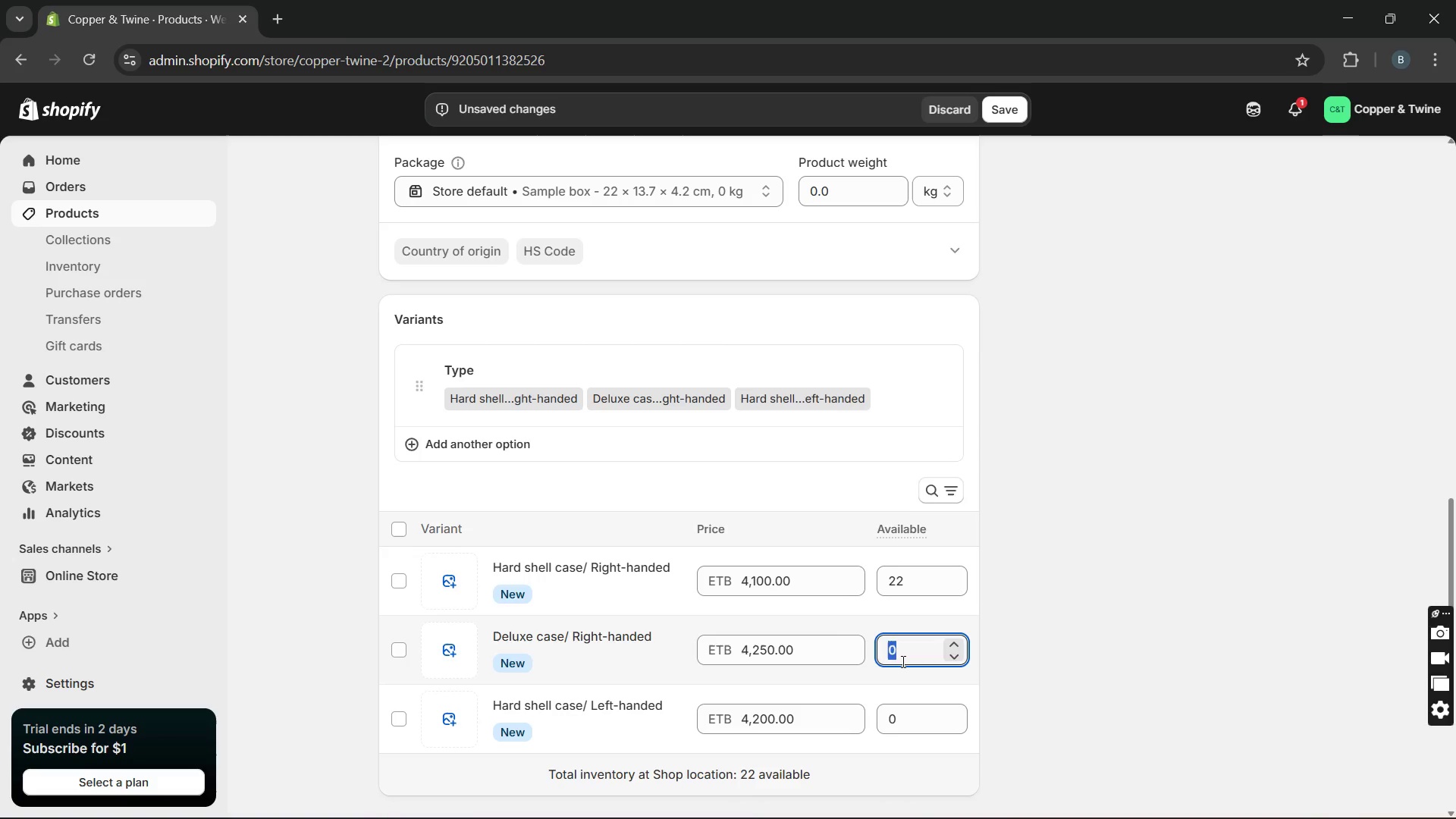 
type(22)
 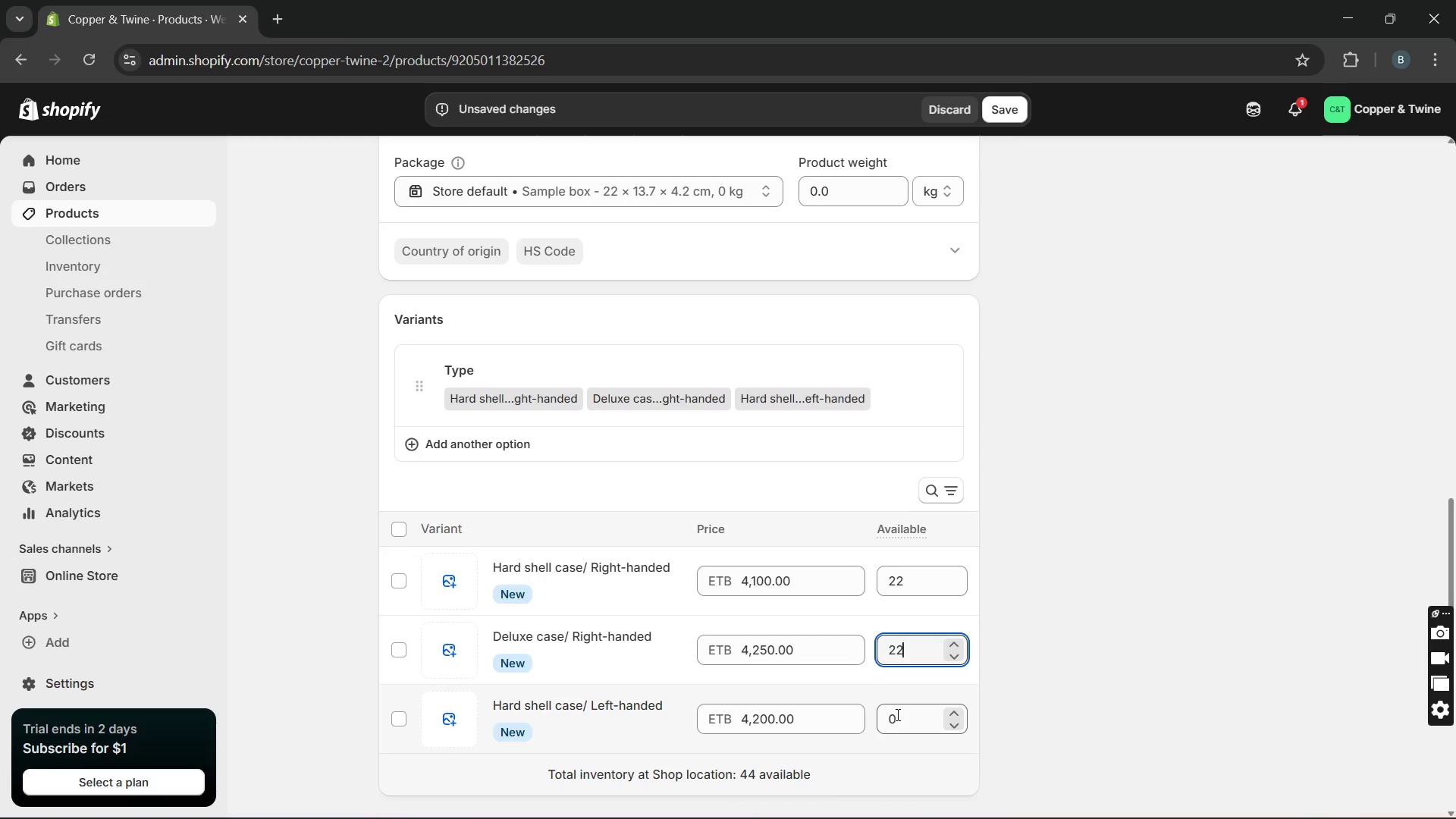 
double_click([896, 714])
 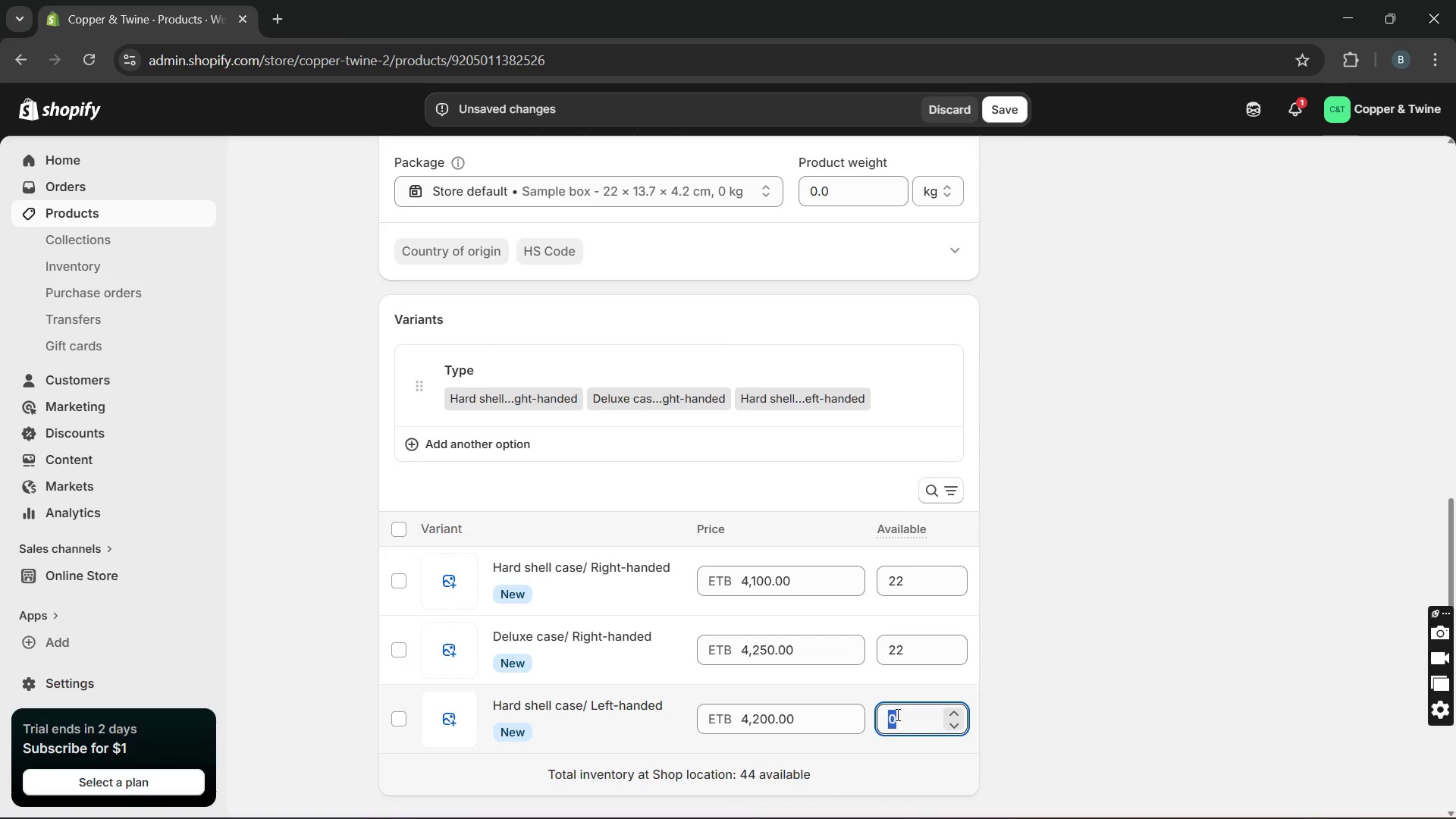 
type(22)
 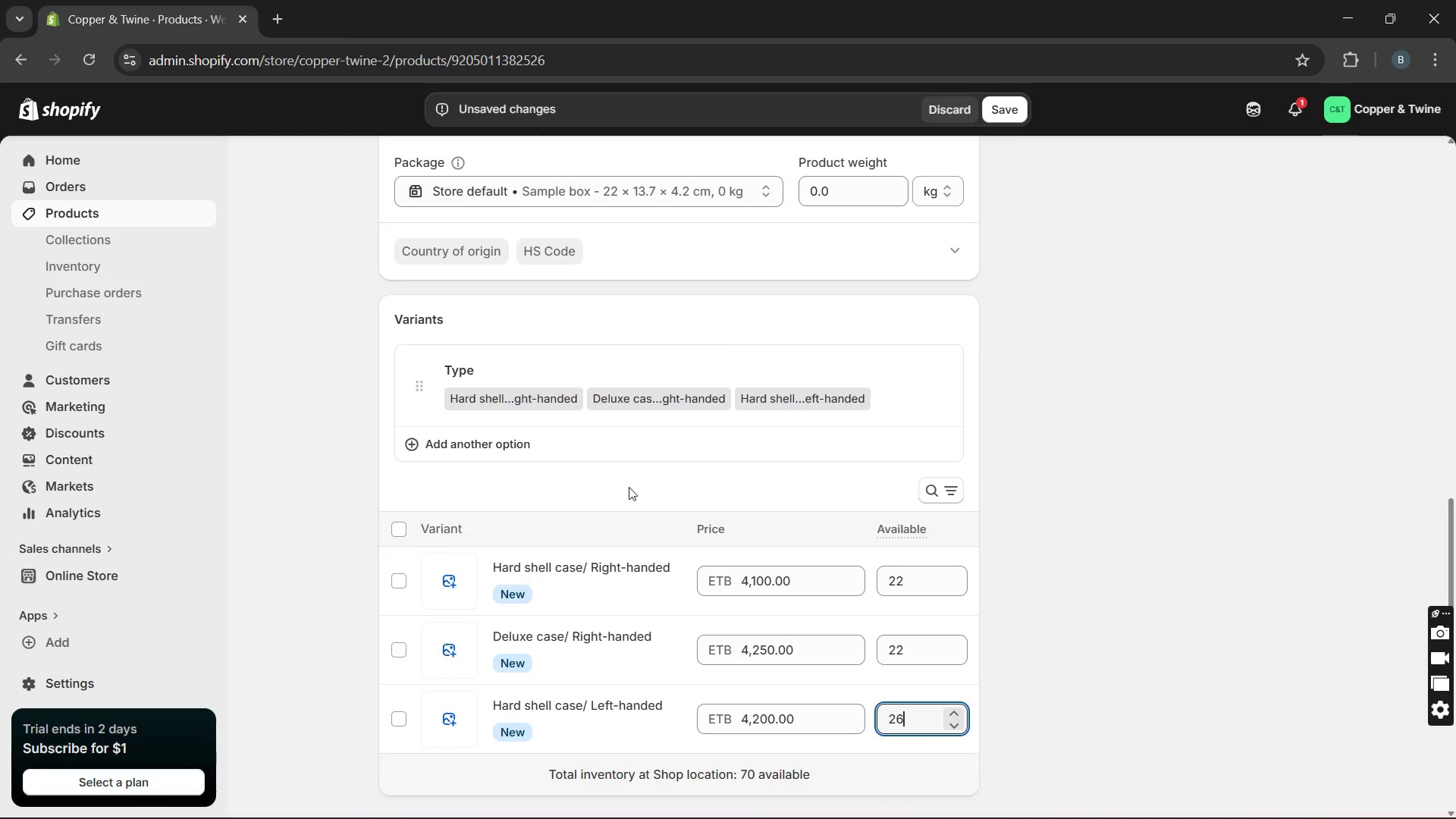 
wait(5.16)
 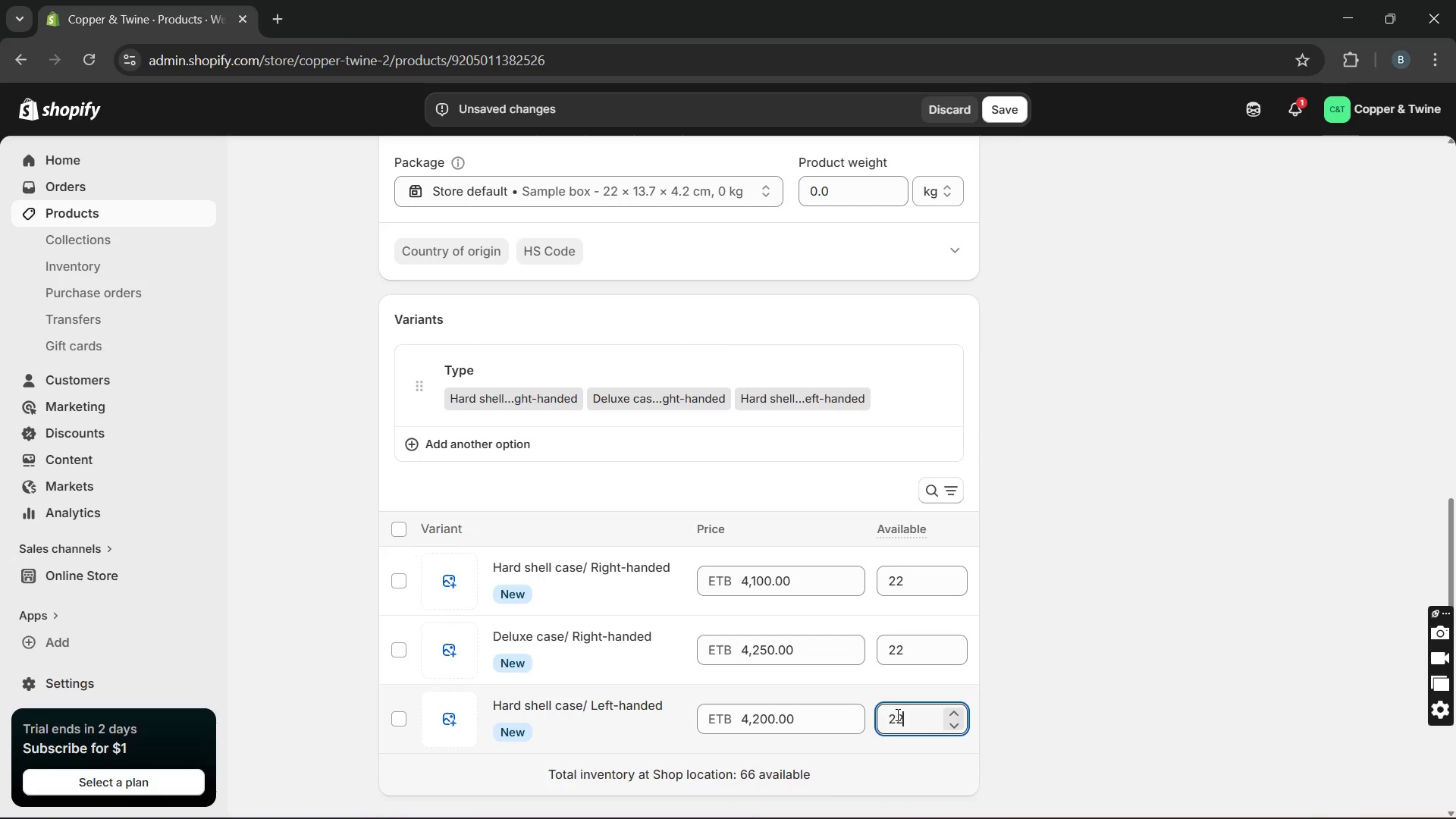 
left_click([580, 584])
 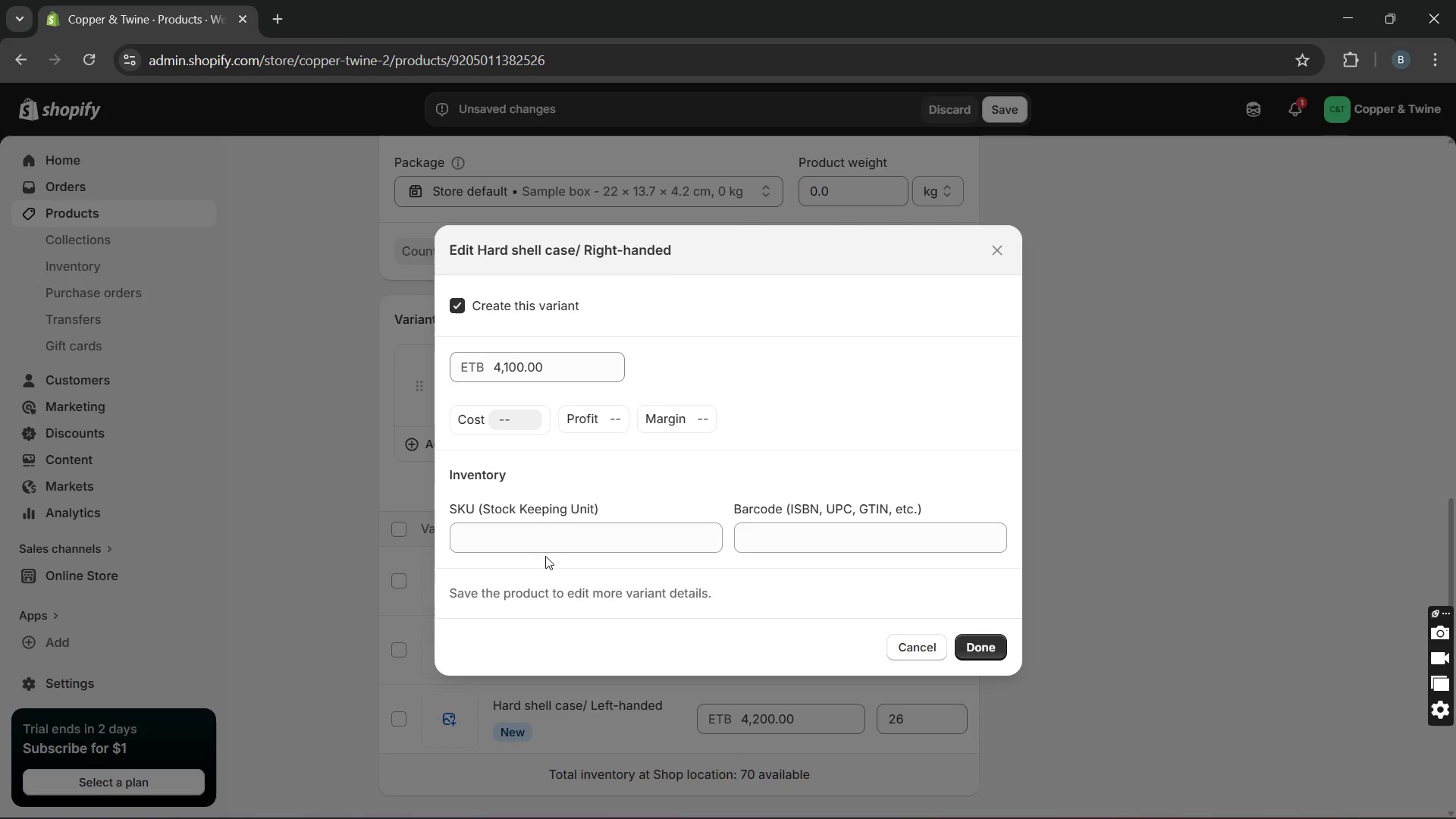 
left_click([529, 540])
 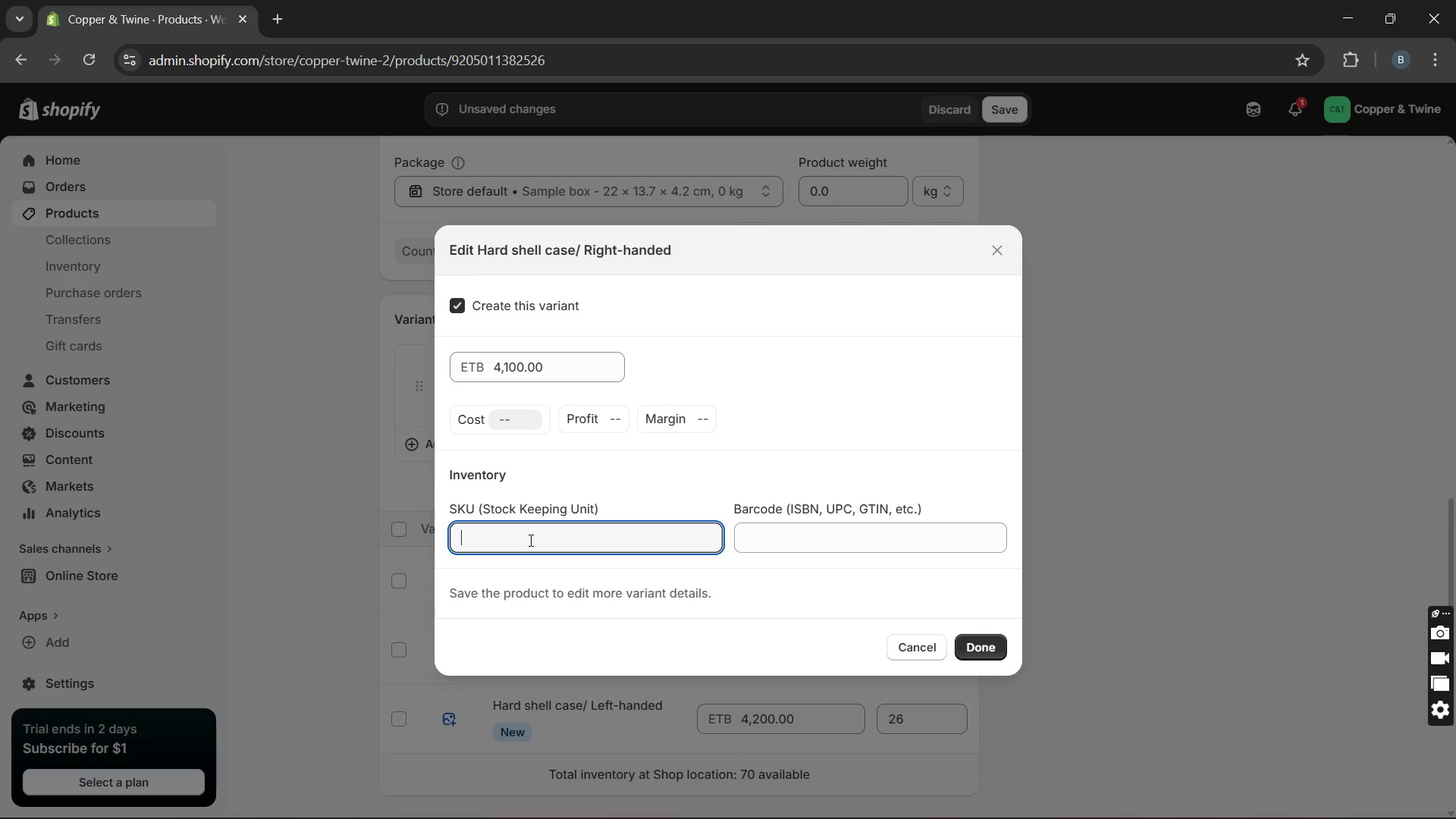 
type(CT-00019-RH-HSC)
 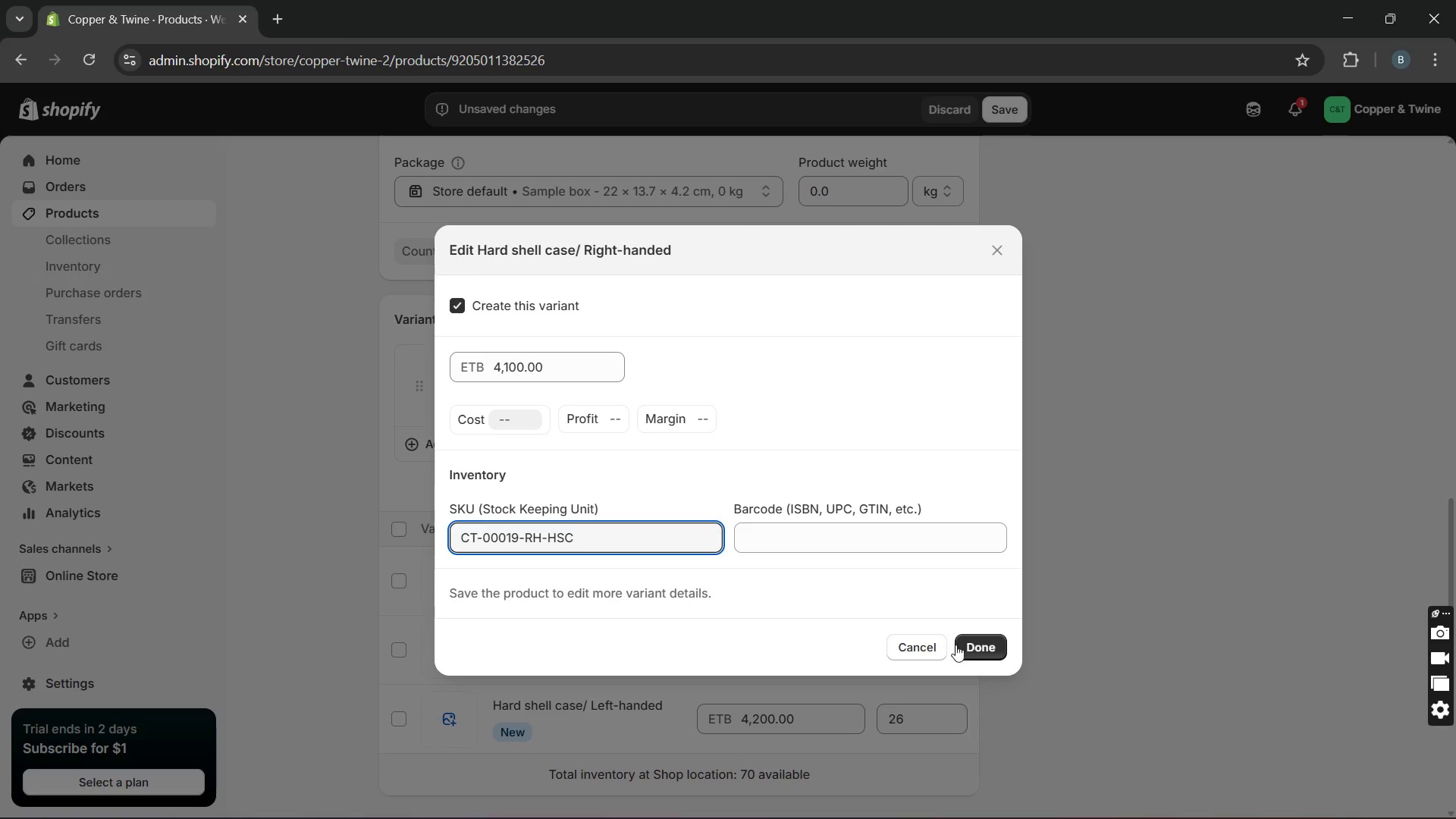 
left_click([975, 647])
 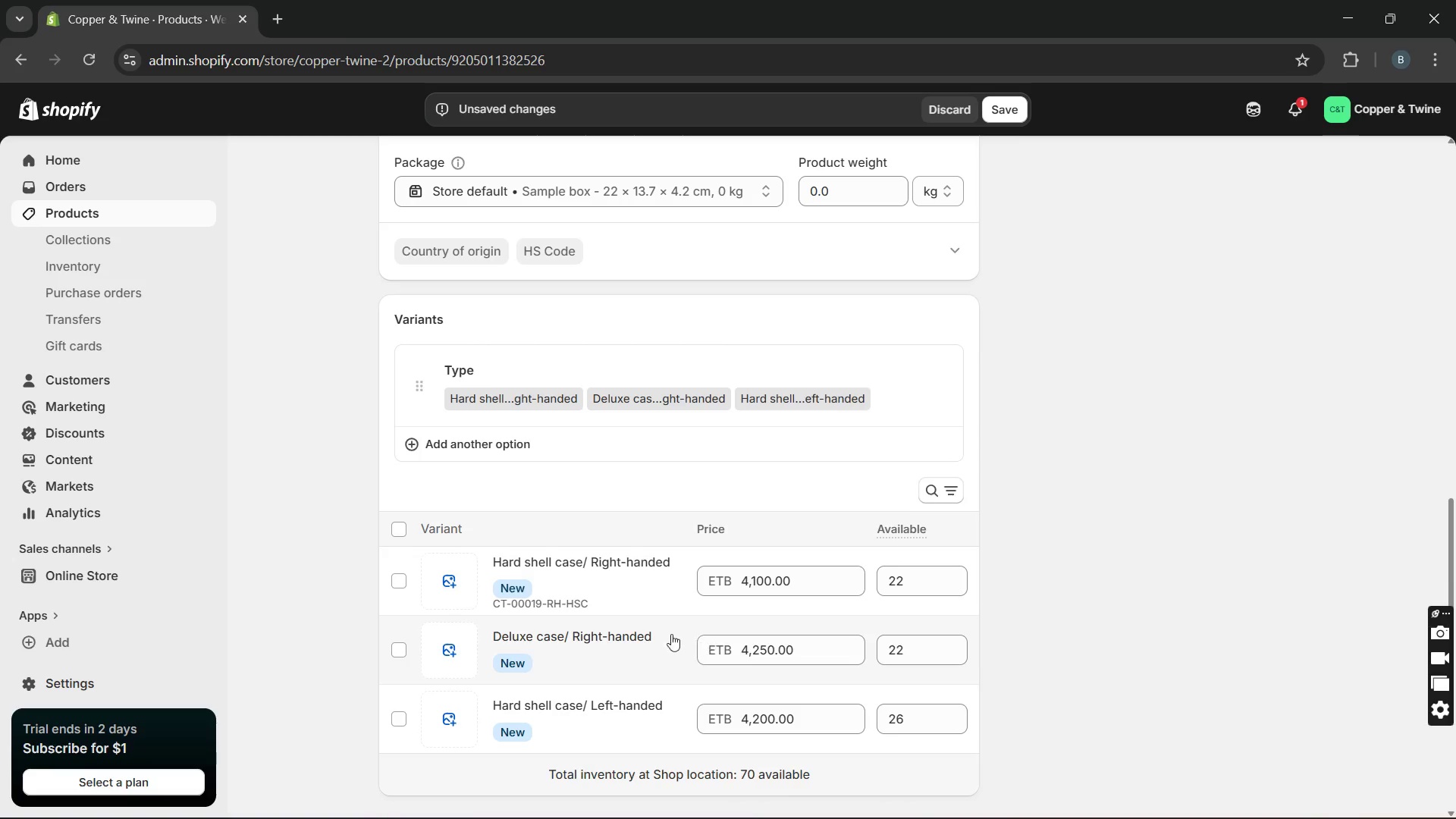 
left_click([638, 644])
 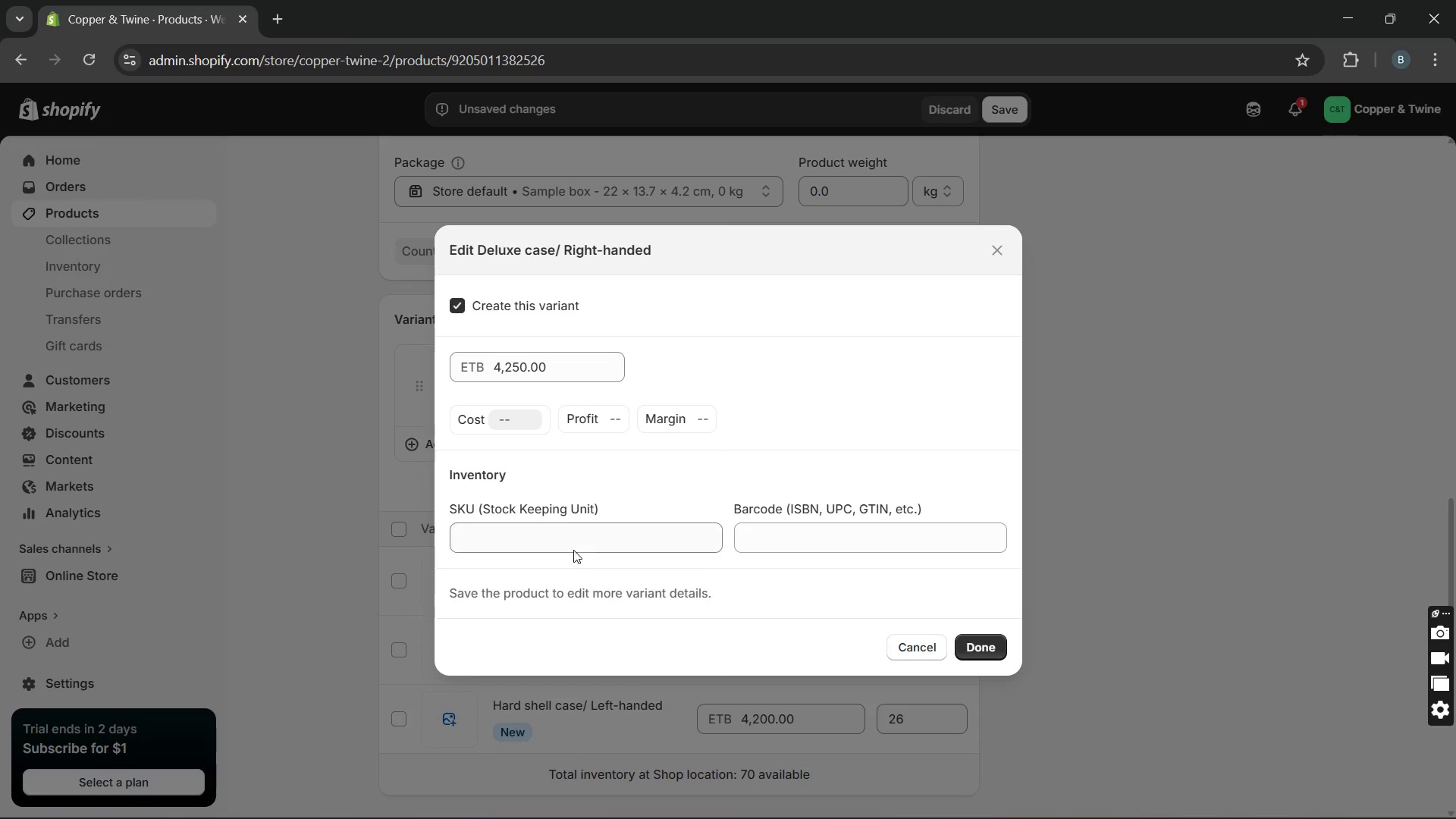 
left_click([569, 536])
 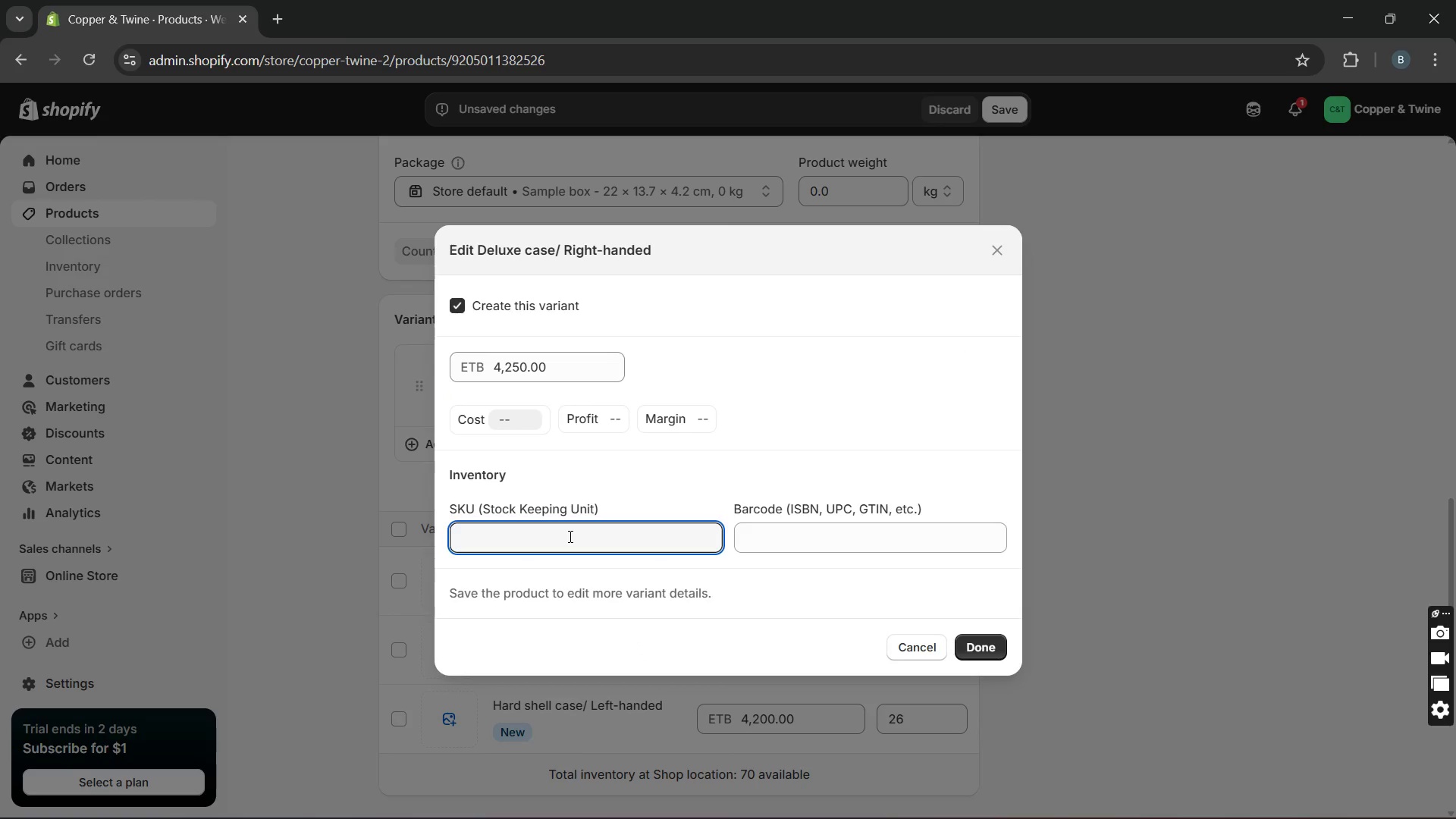 
type(CT-00019-RH-DC)
 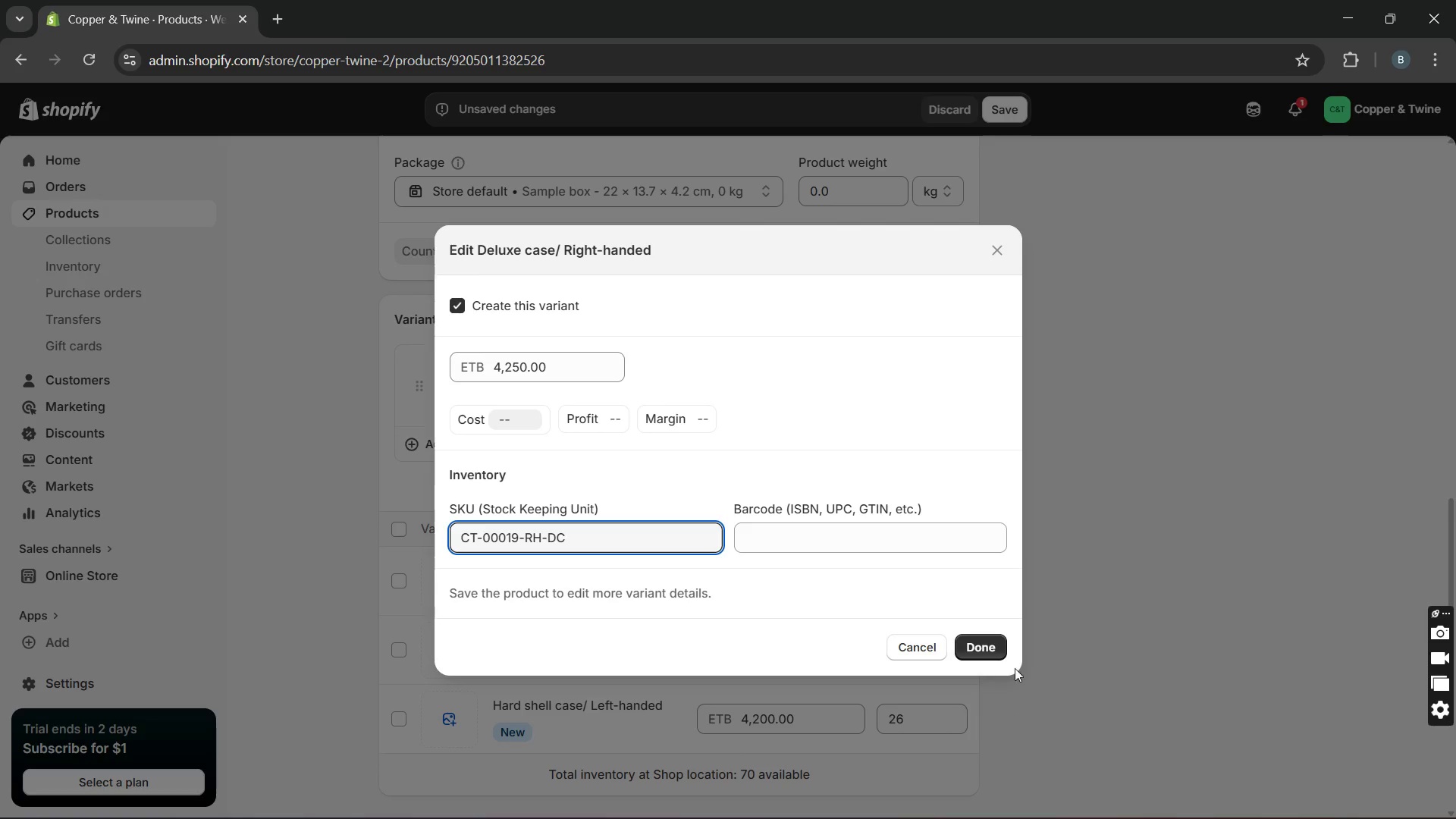 
left_click([966, 645])
 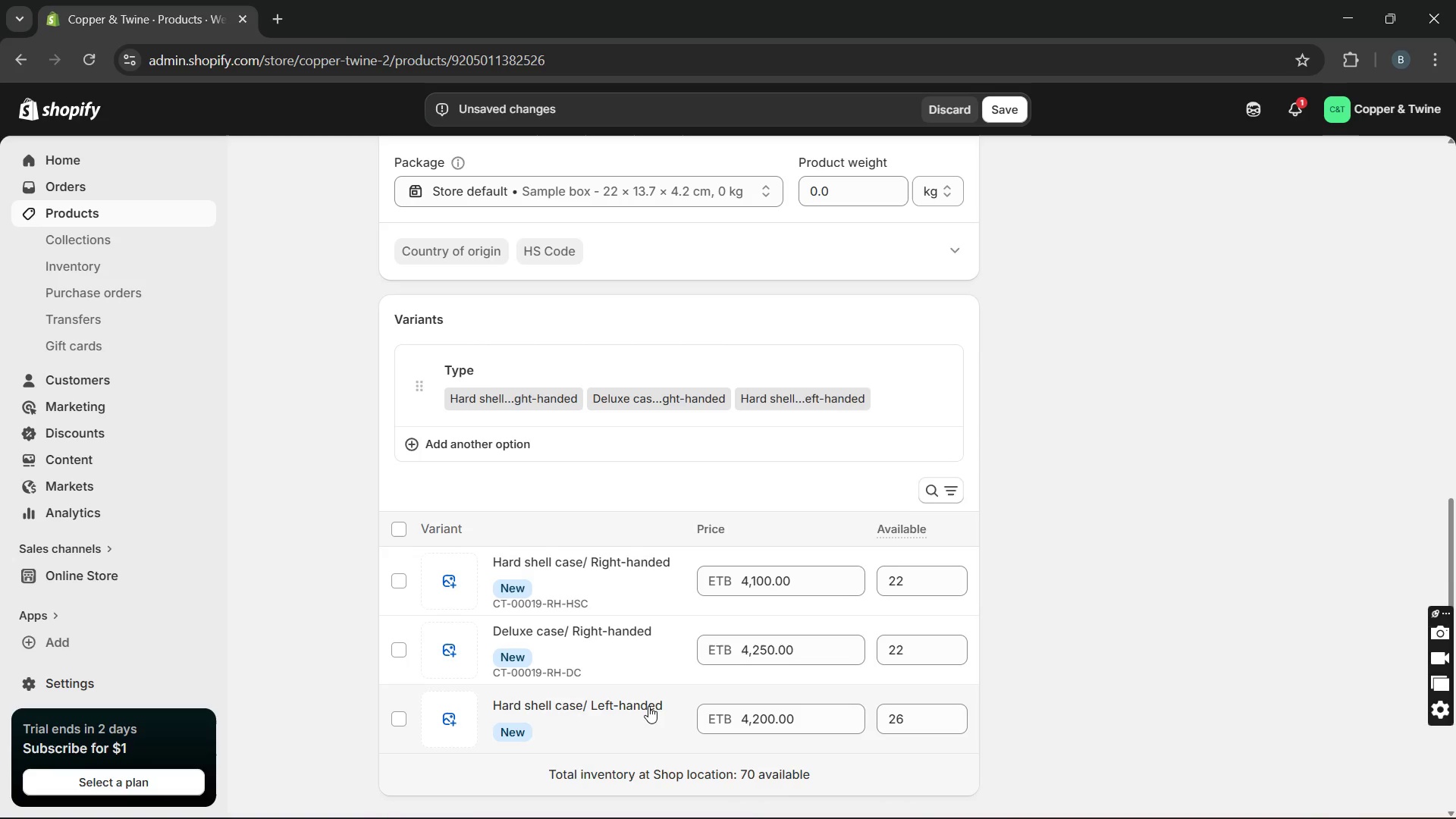 
left_click([639, 707])
 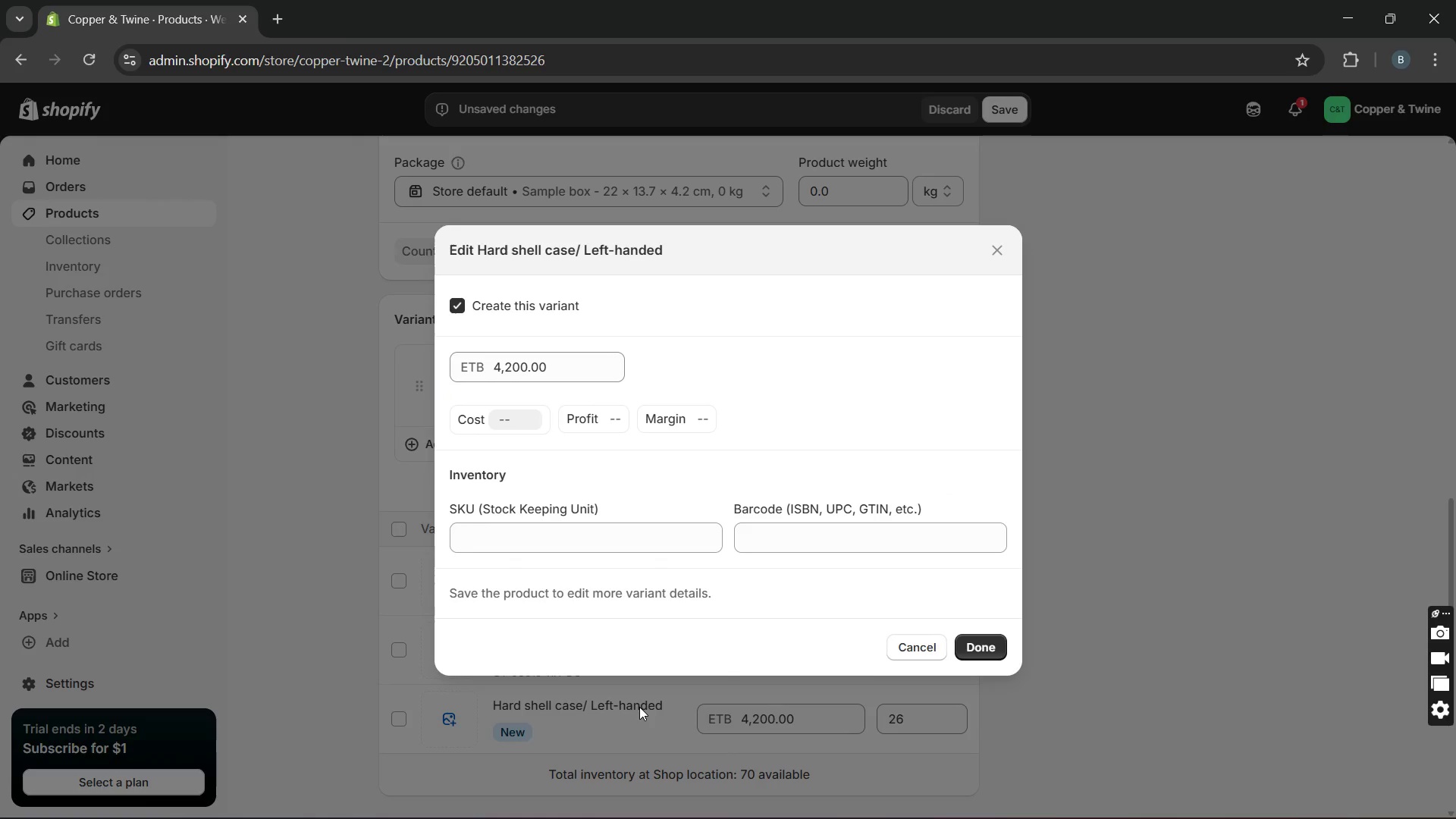 
type(CT)
 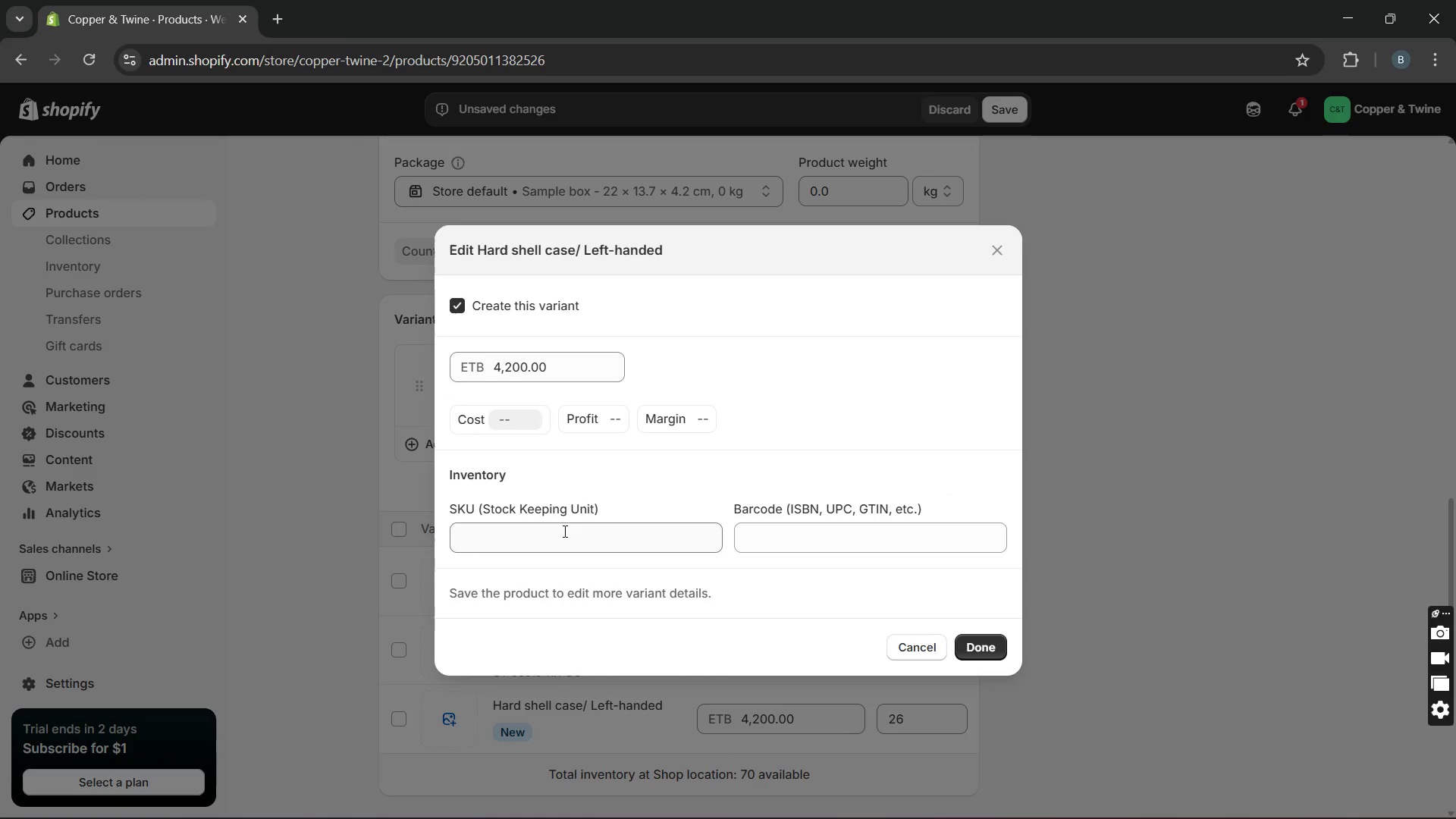 
left_click([563, 531])
 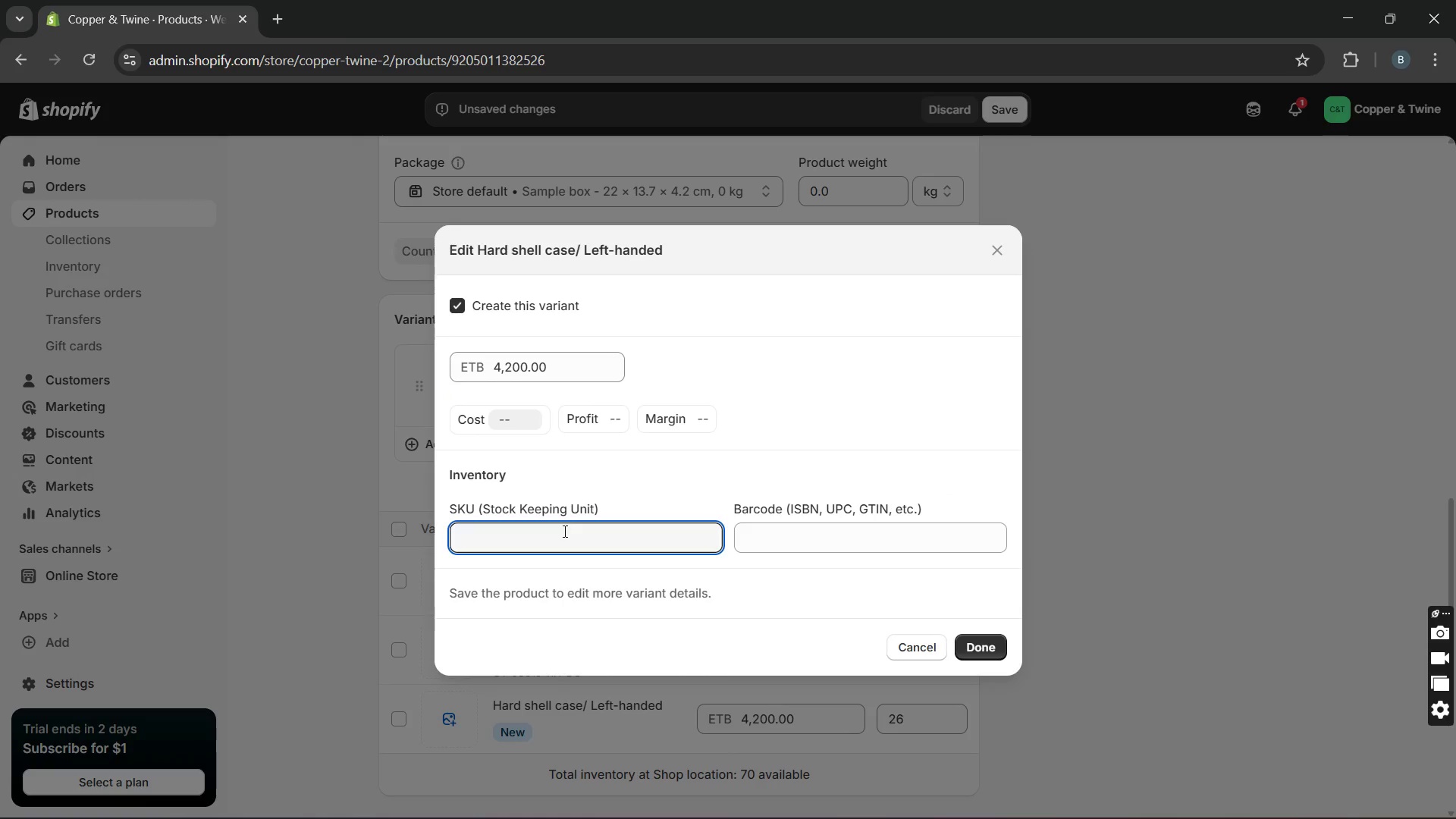 
type(CT-000190LH-HSC)
 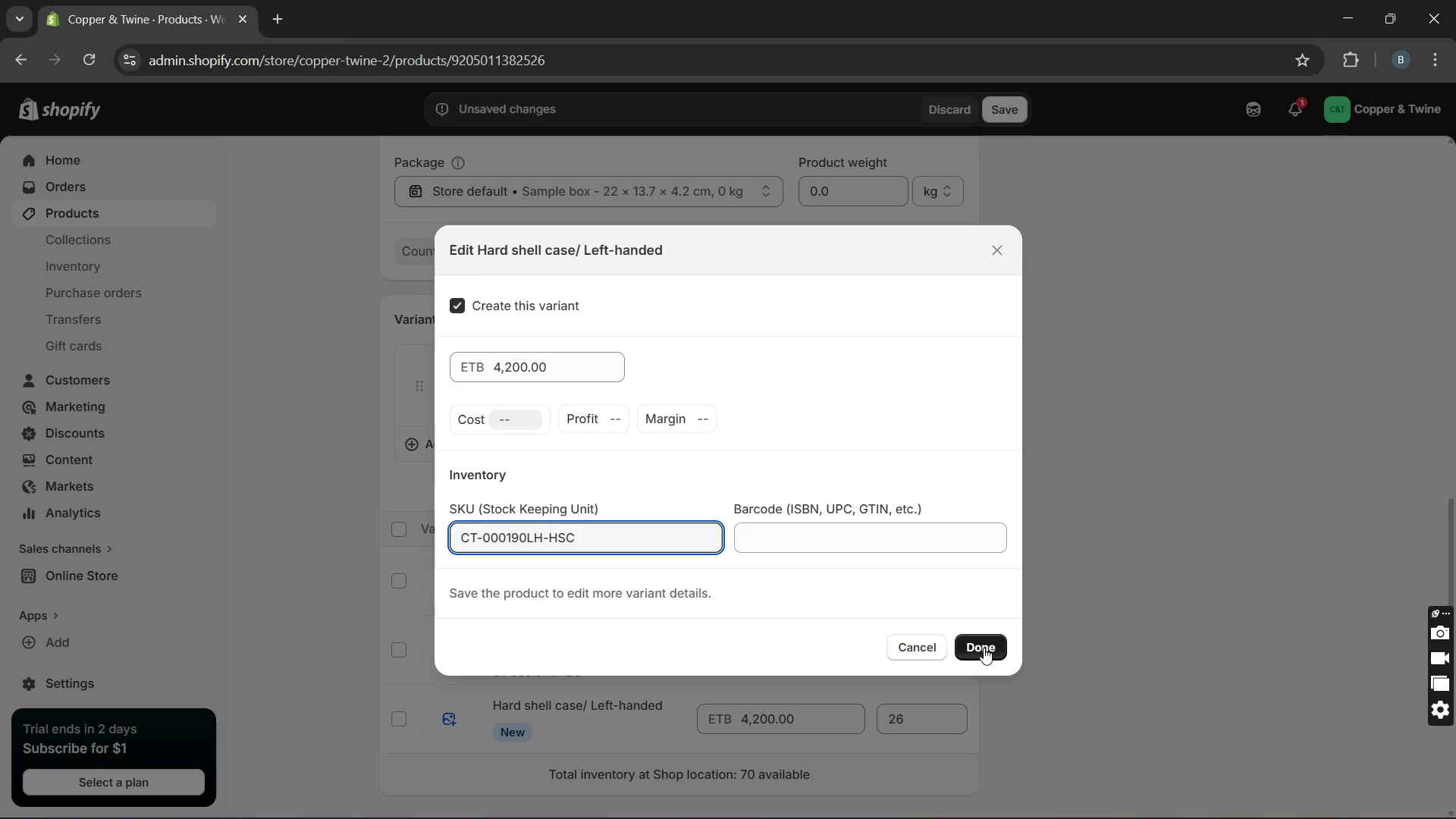 
left_click([984, 648])
 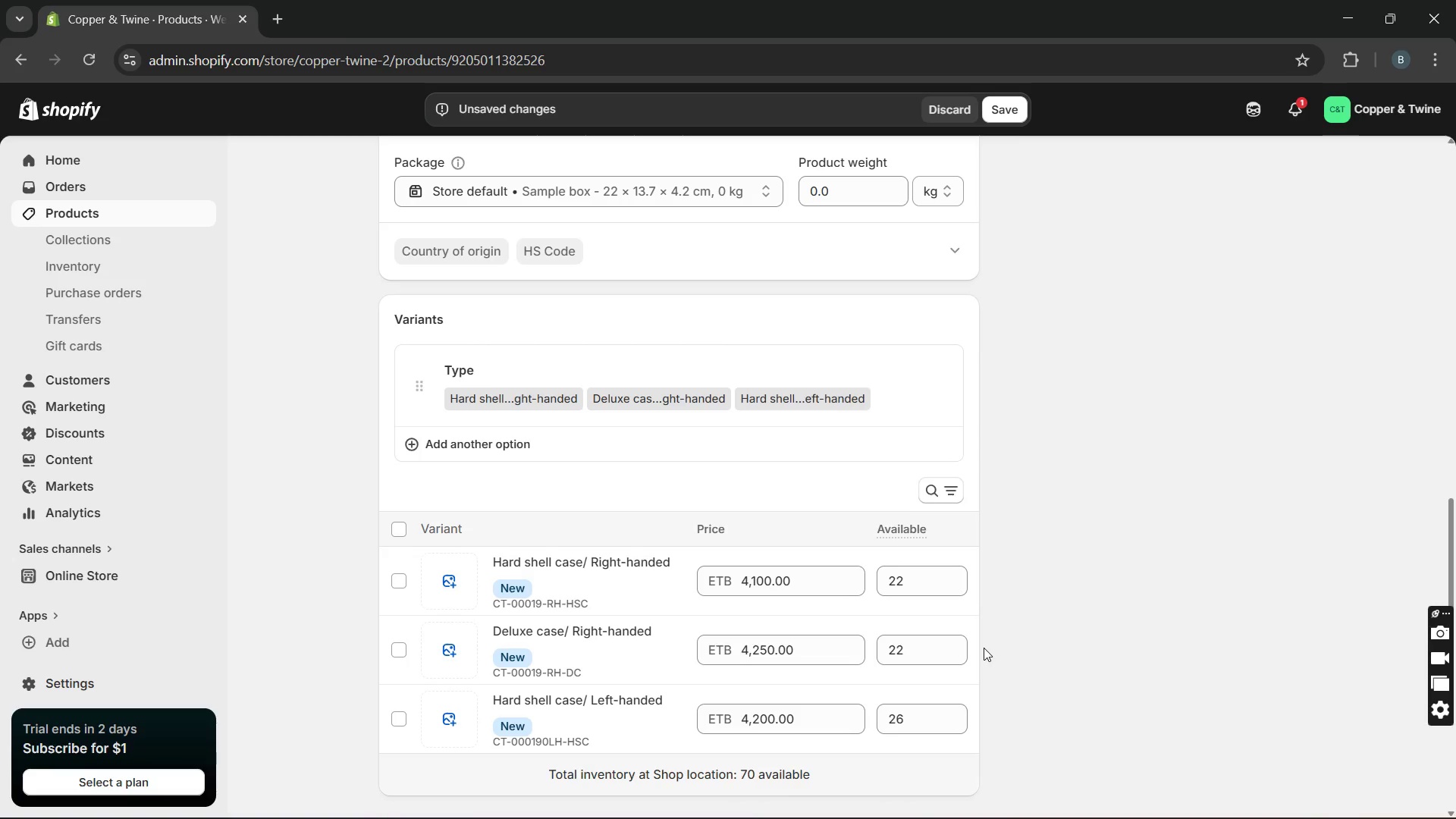 
wait(5.24)
 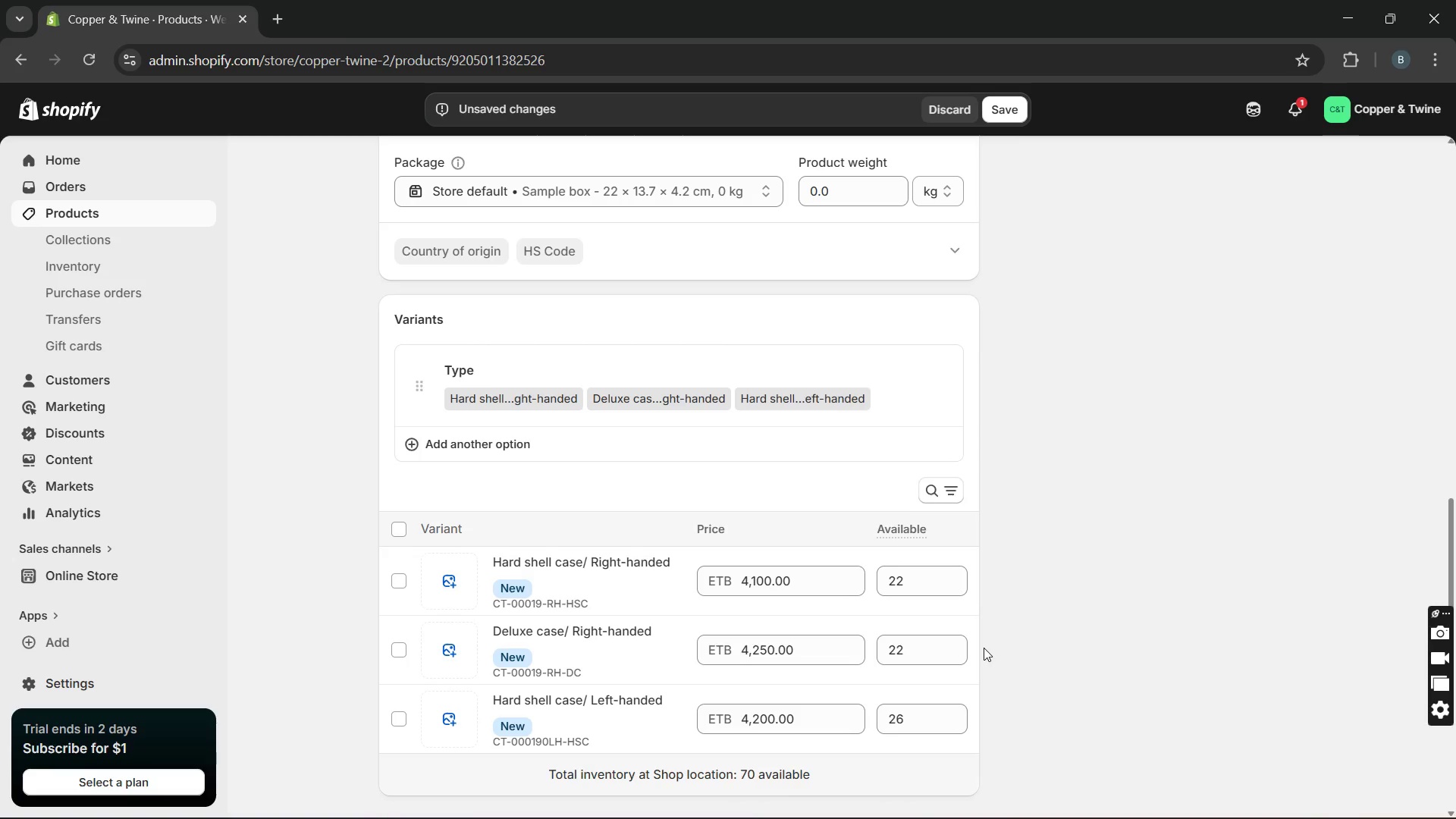 
left_click([603, 731])
 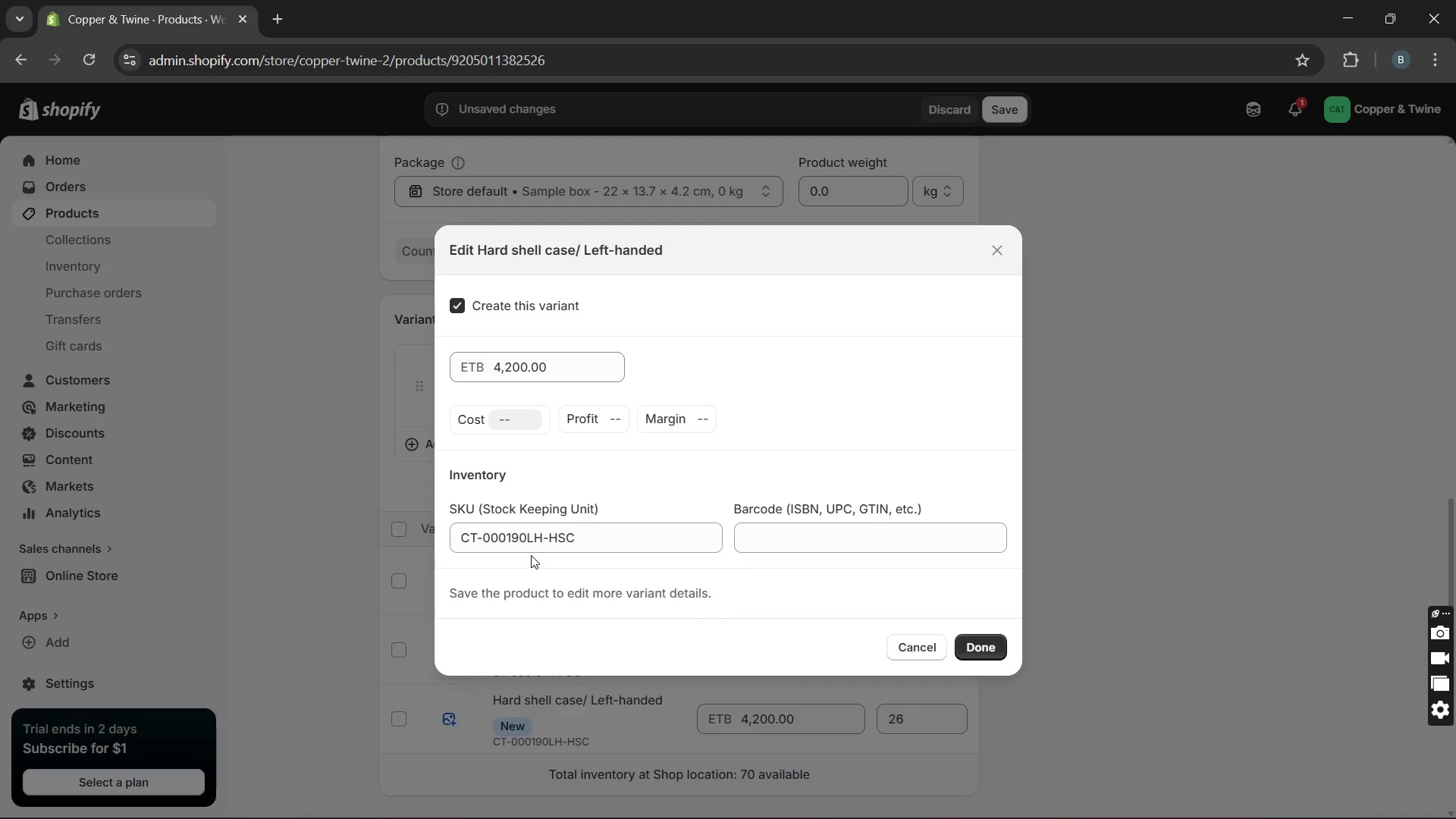 
left_click([522, 541])
 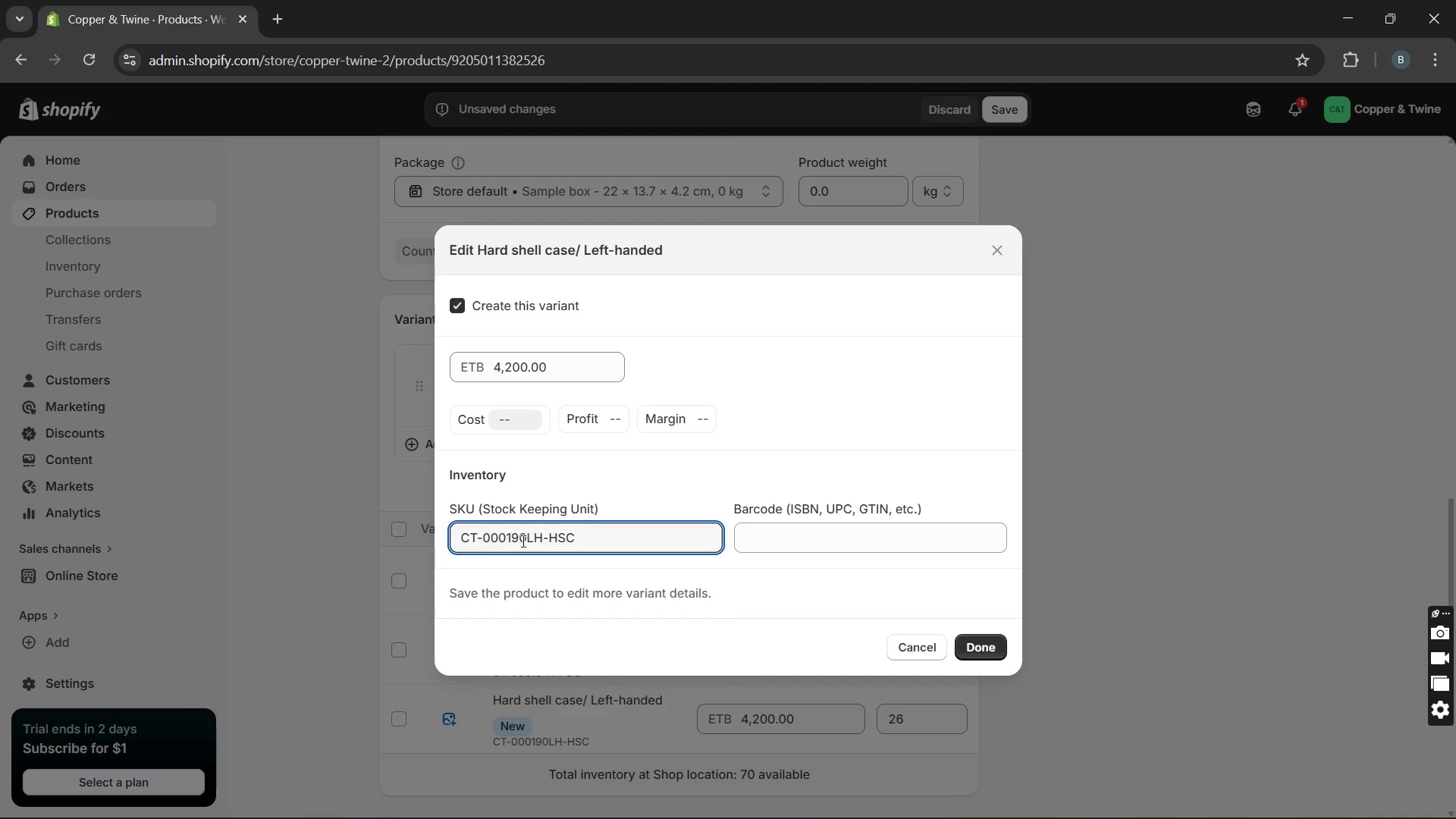 
key(ArrowRight)
 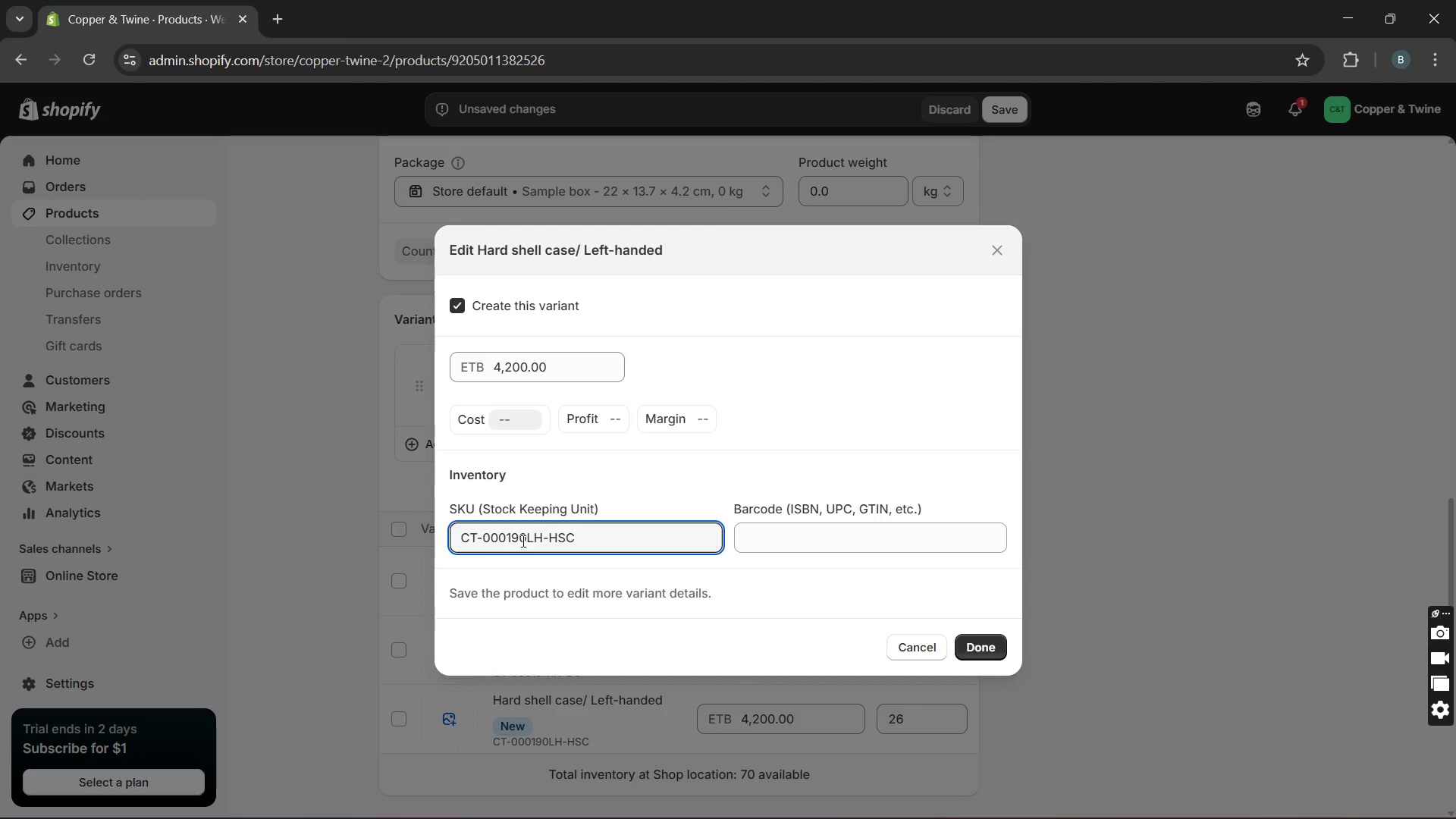 
key(Backspace)
 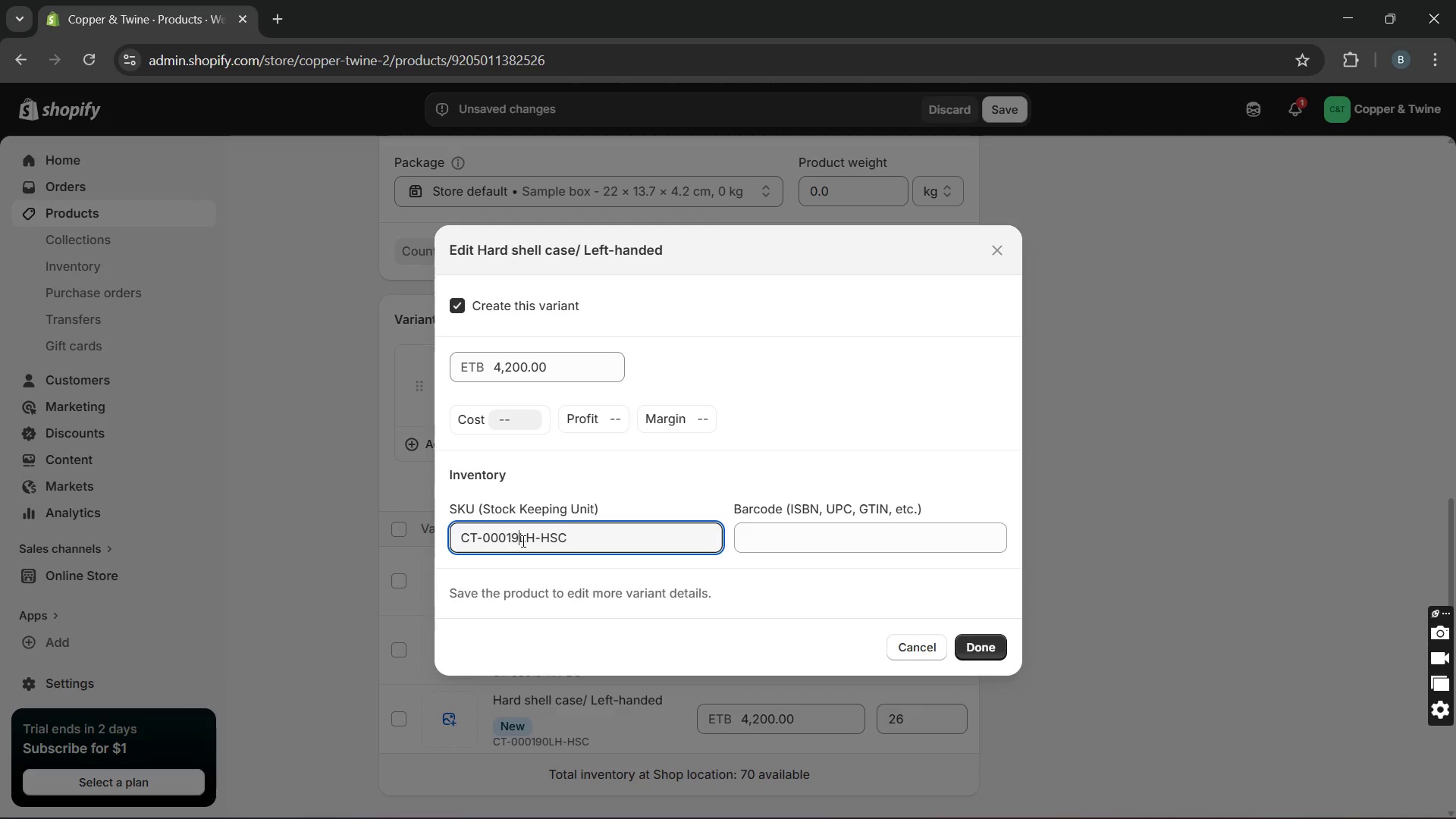 
key(Minus)
 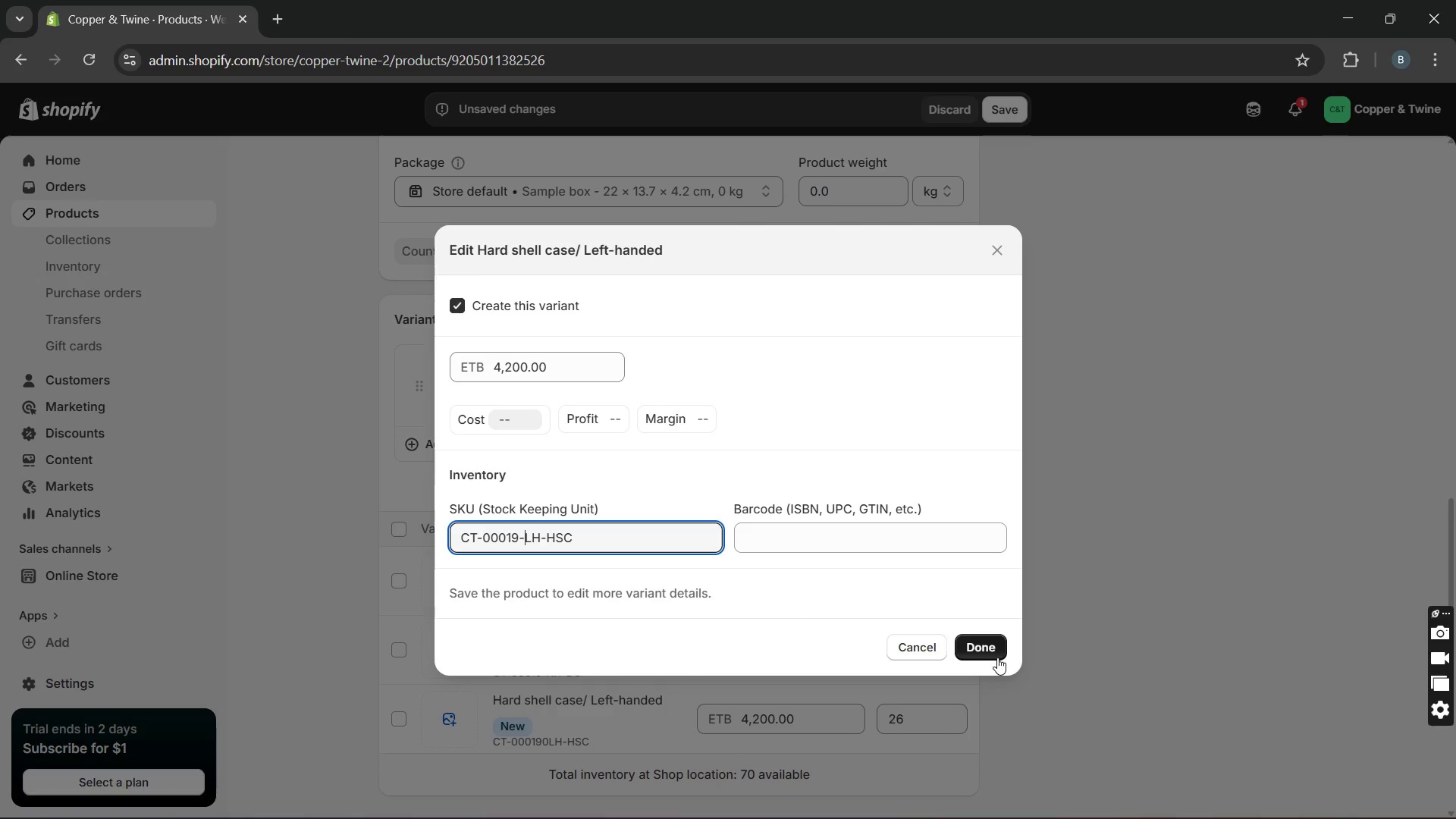 
left_click([996, 657])
 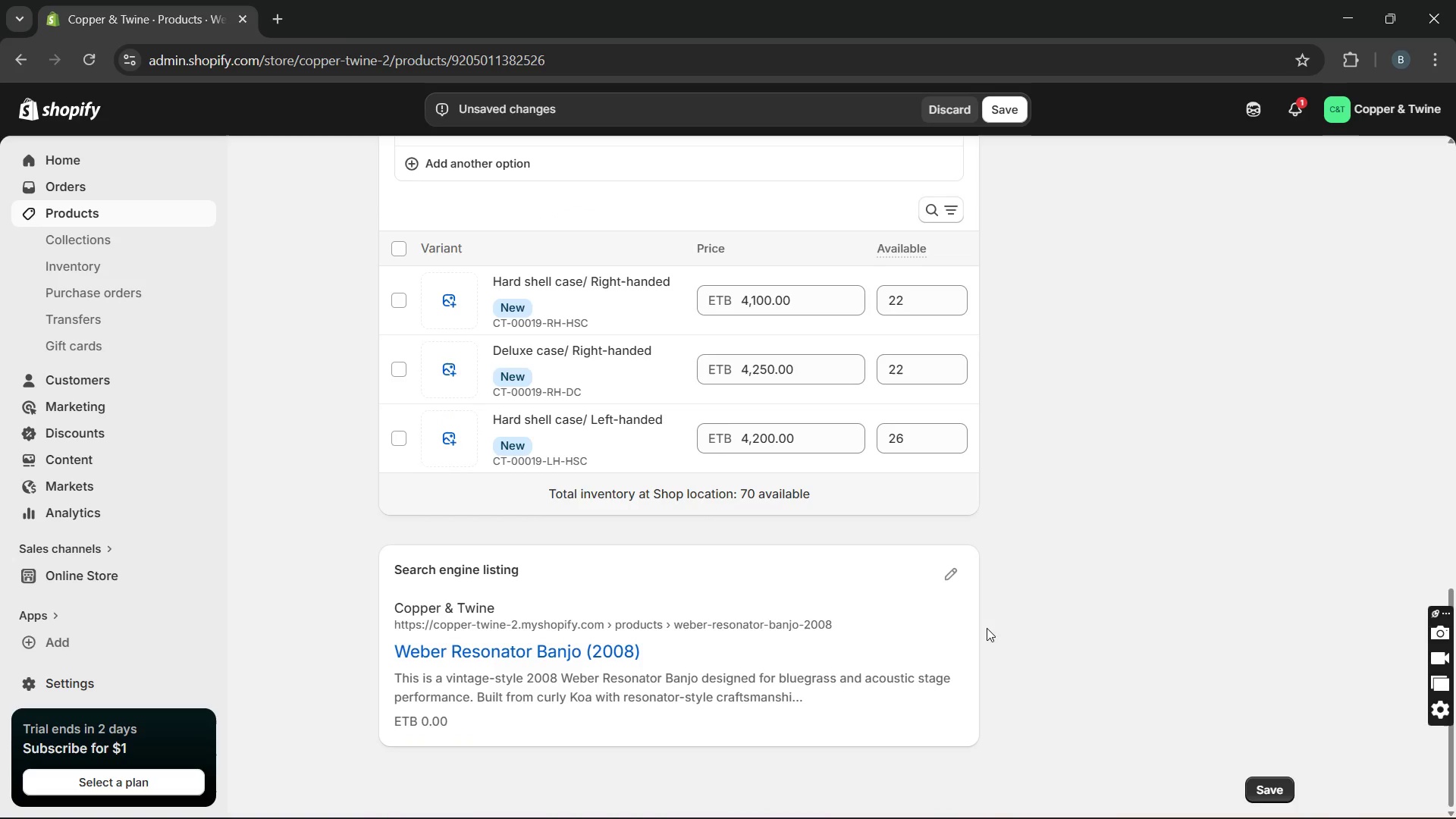 
left_click([949, 572])
 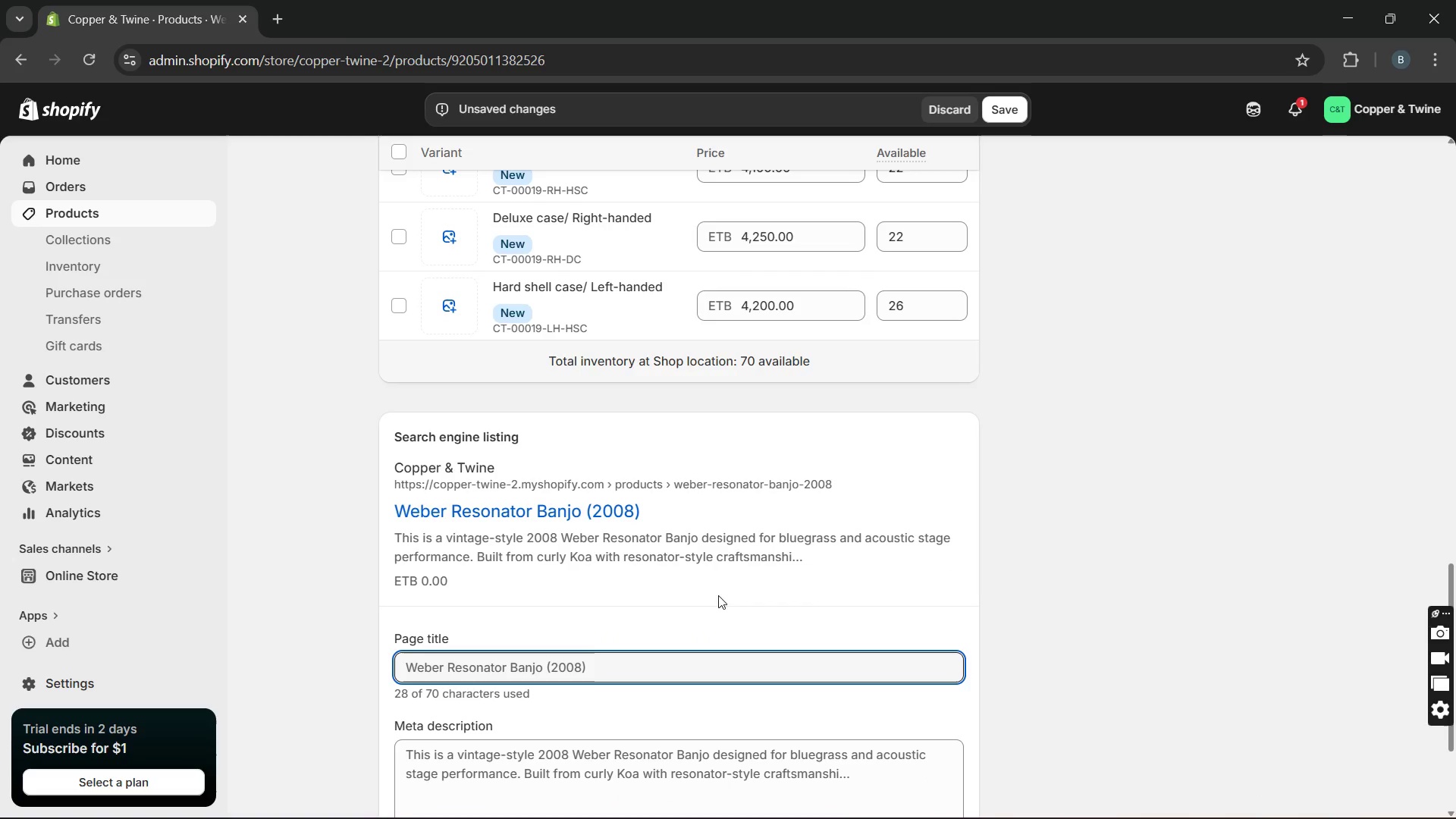 
wait(5.33)
 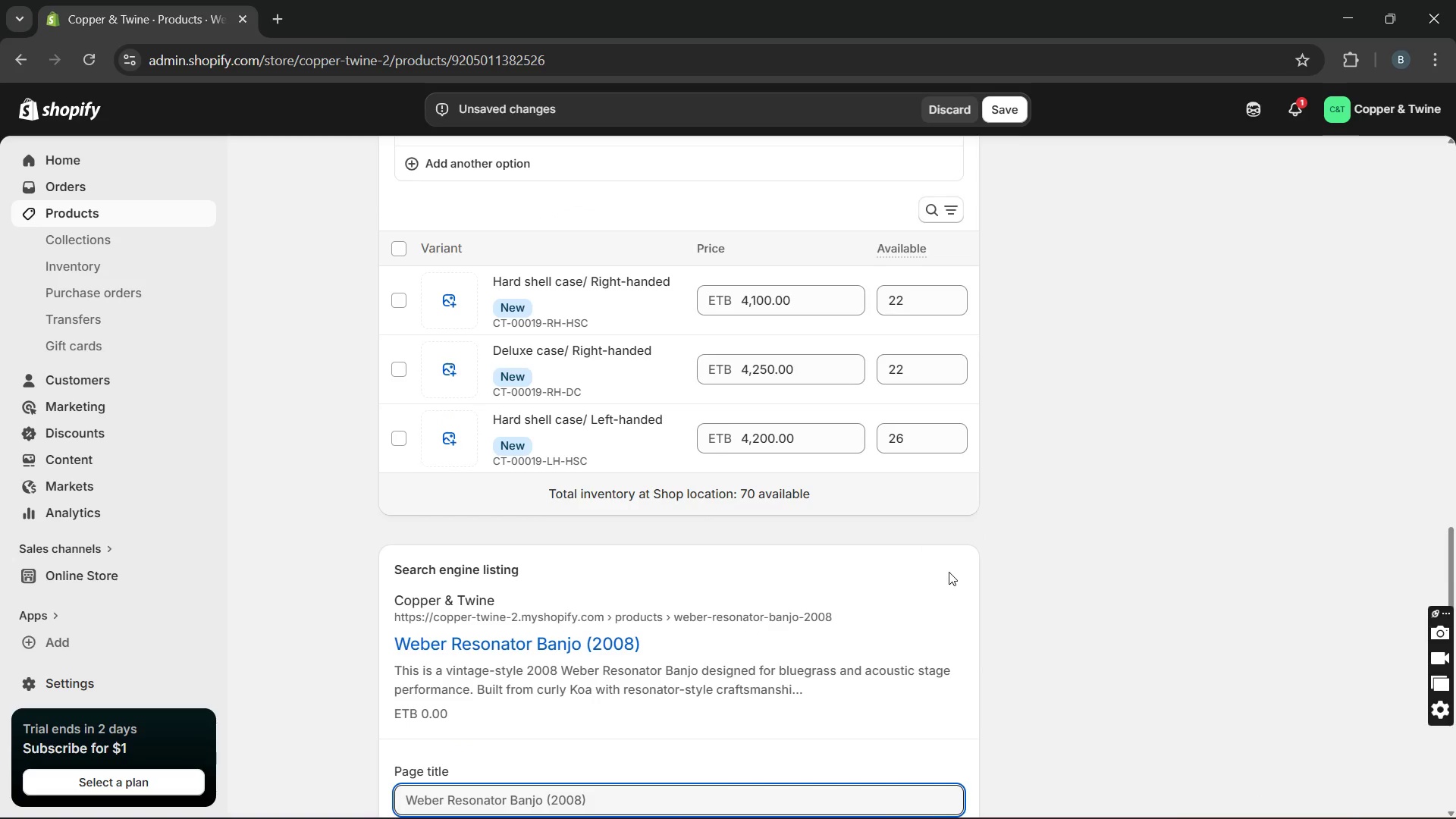 
left_click([551, 664])
 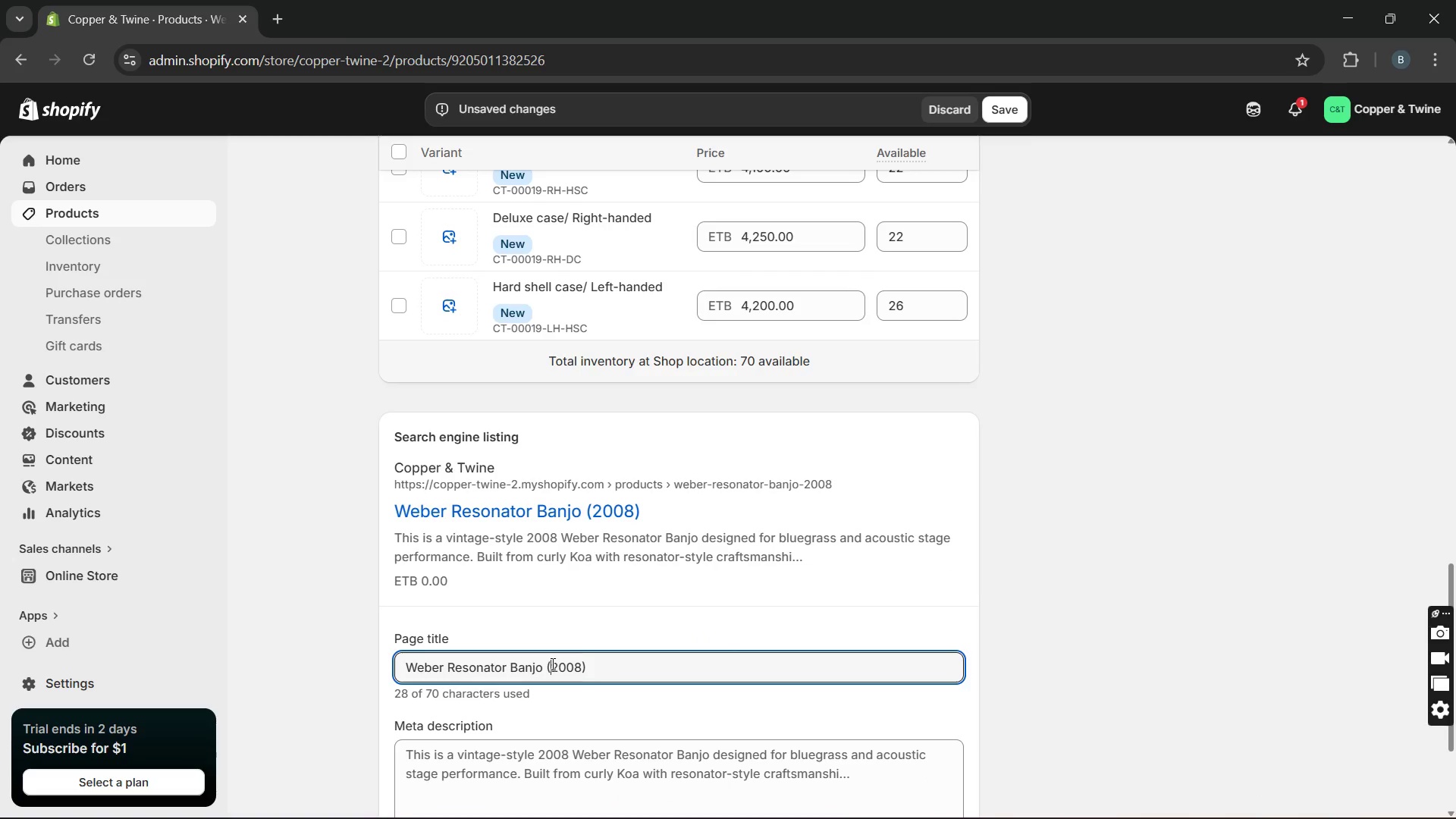 
key(Backspace)
 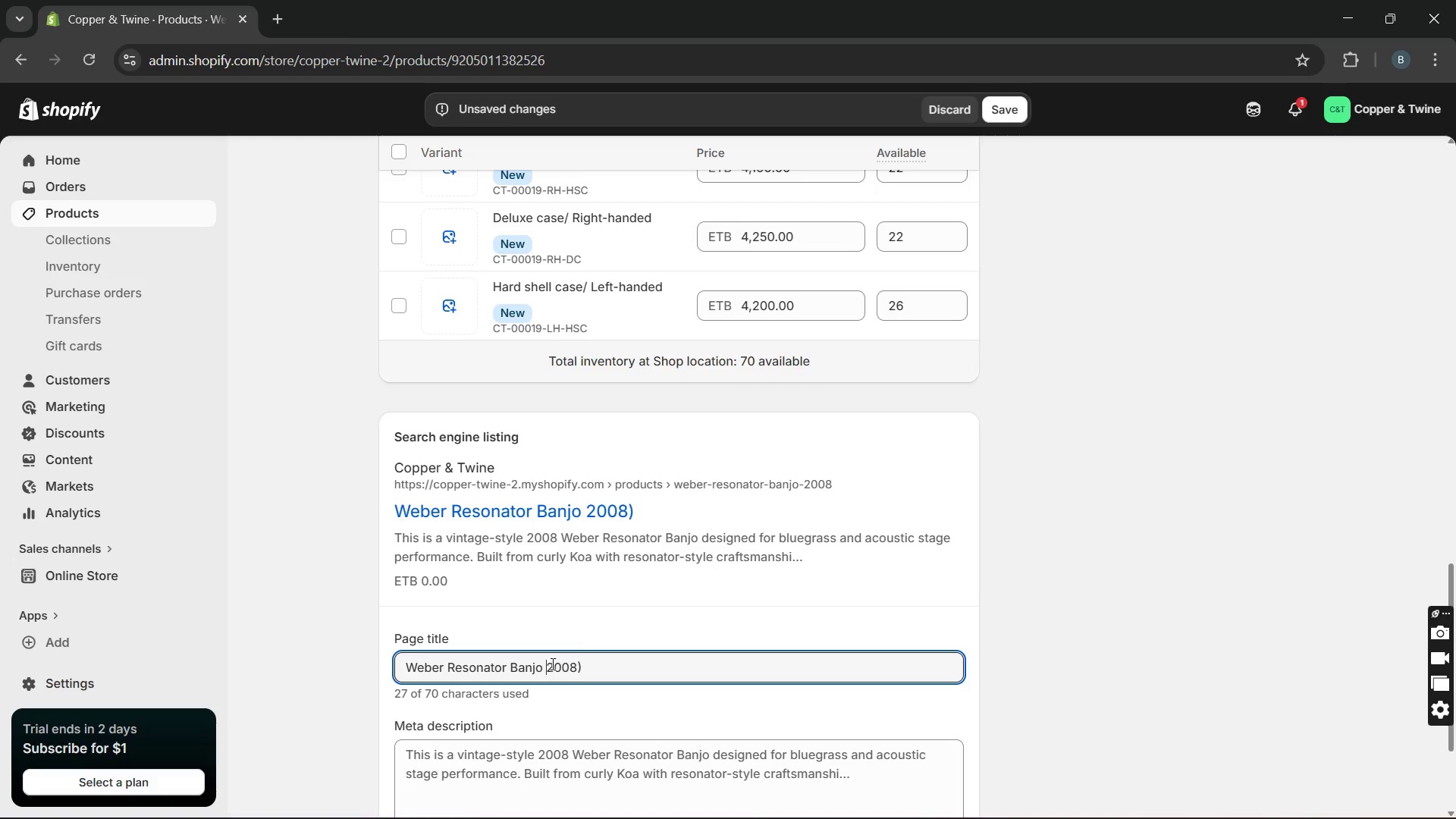 
key(ArrowRight)
 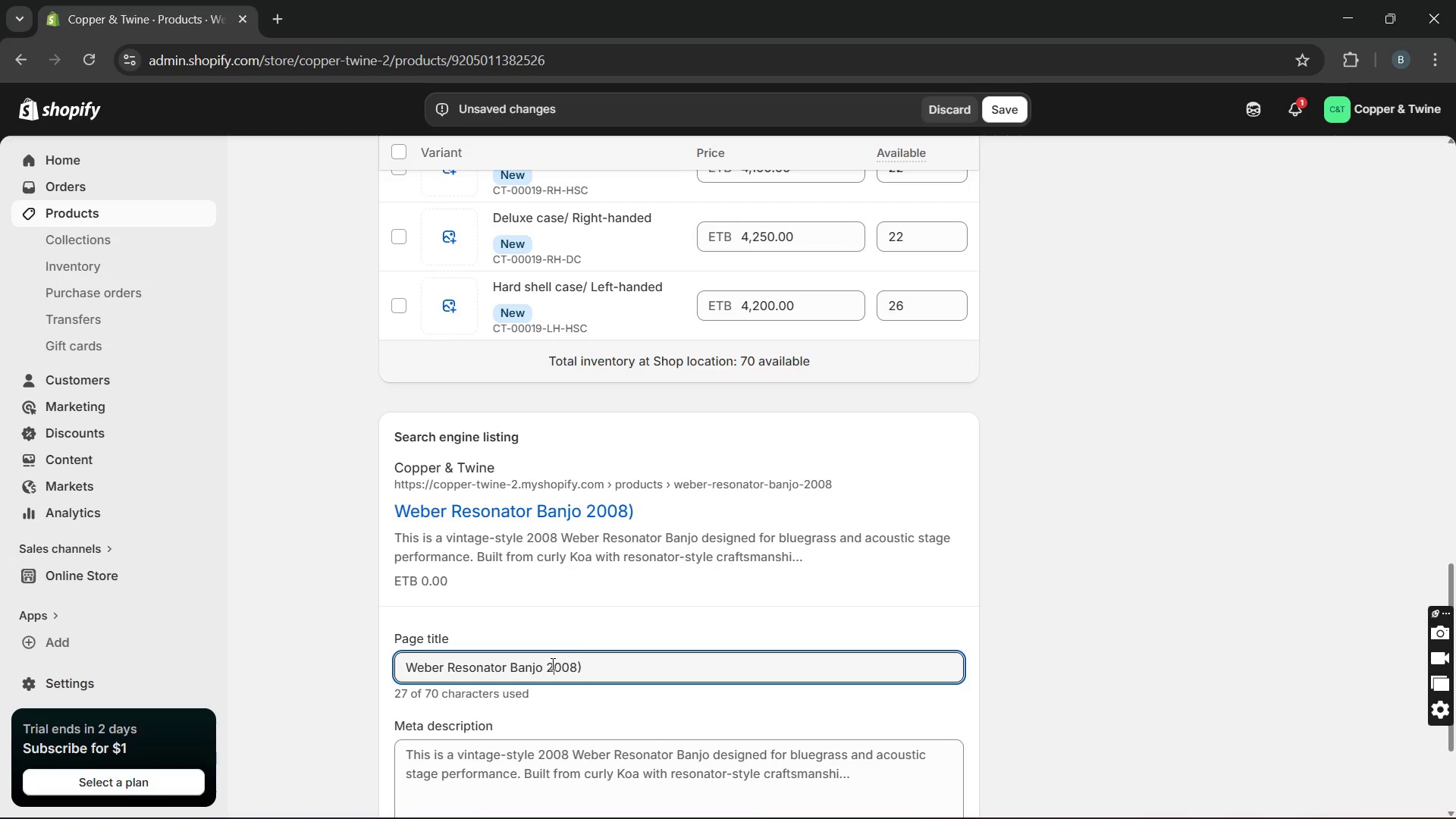 
key(ArrowRight)
 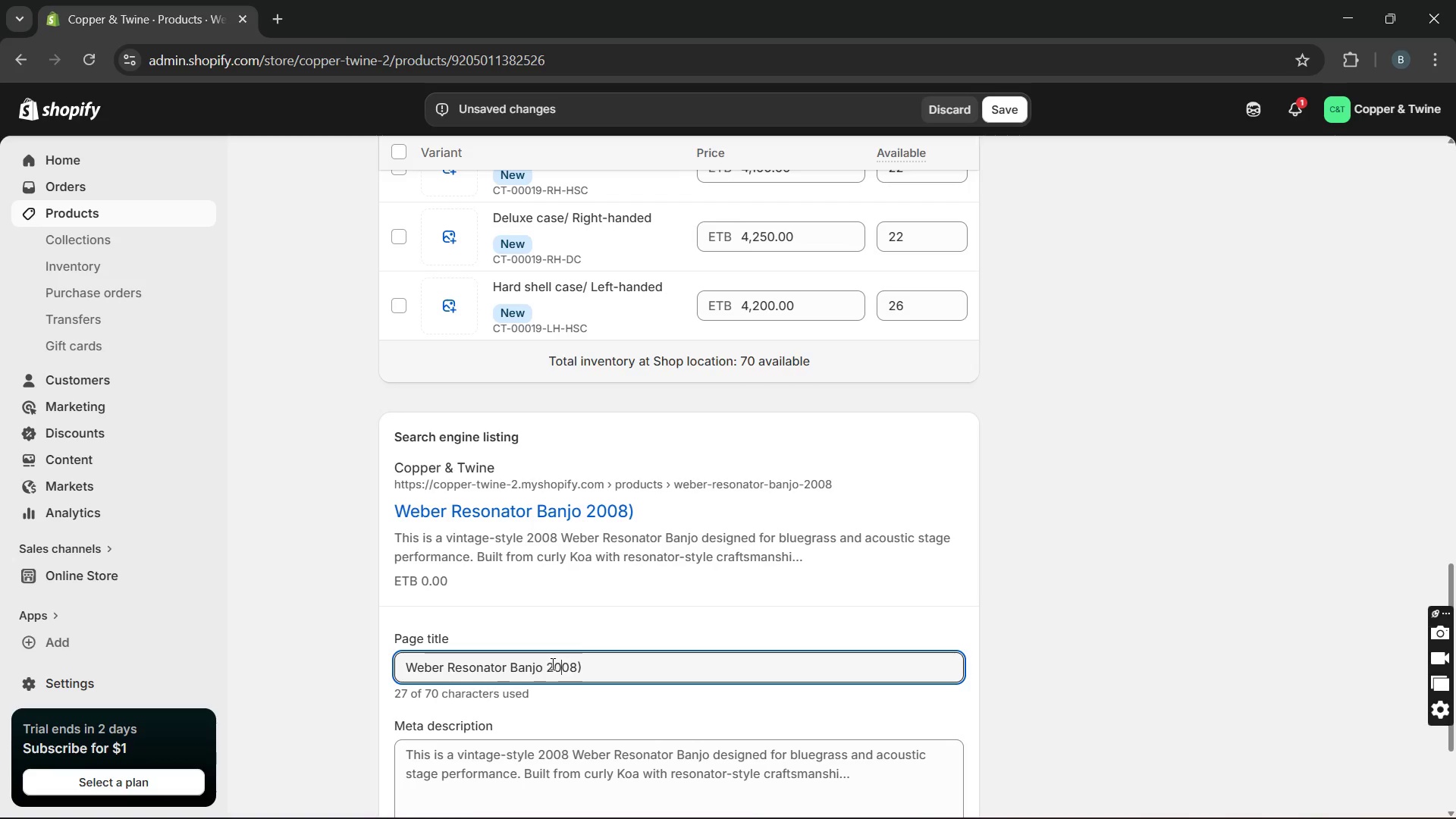 
key(ArrowRight)
 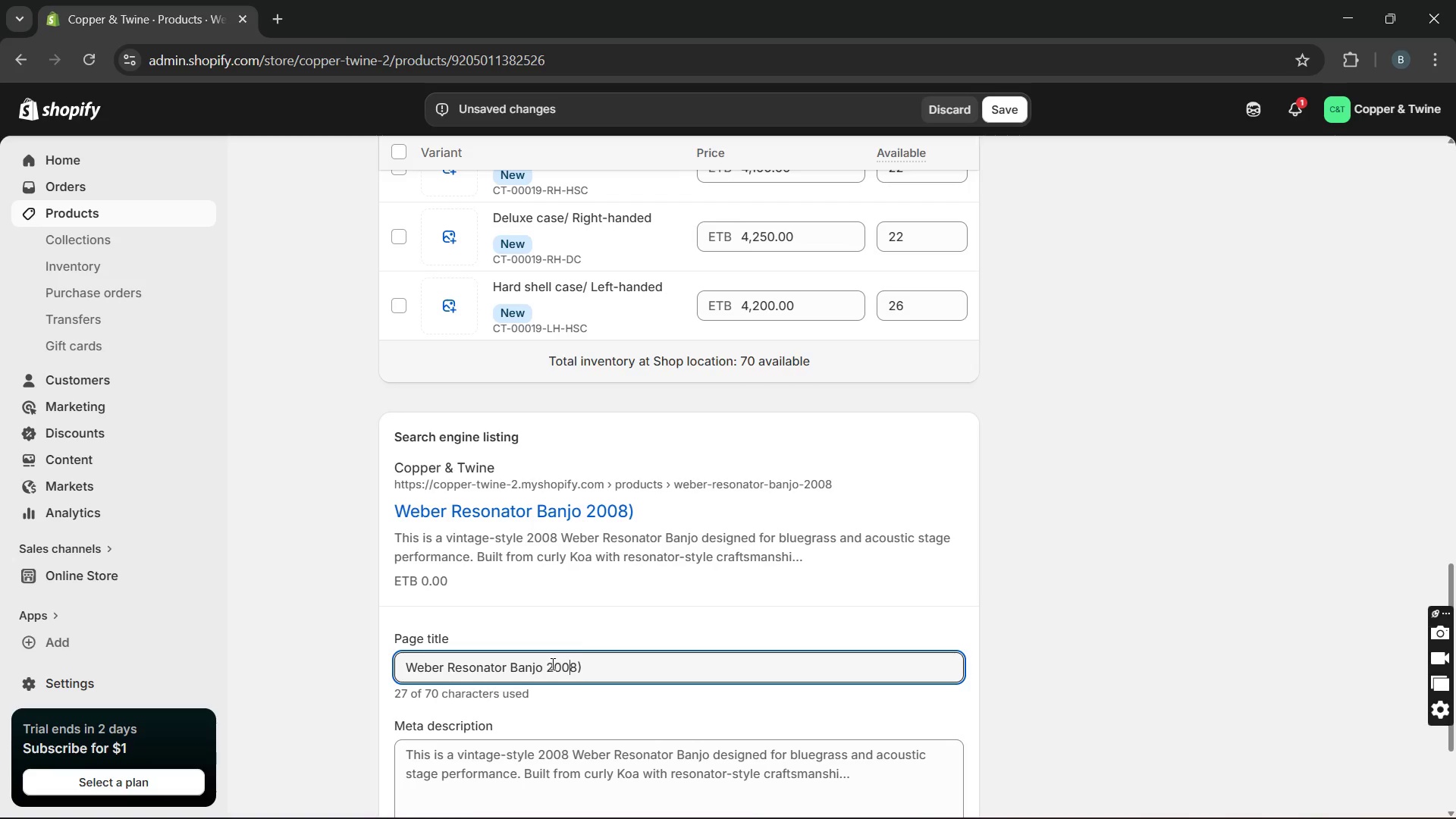 
key(ArrowRight)
 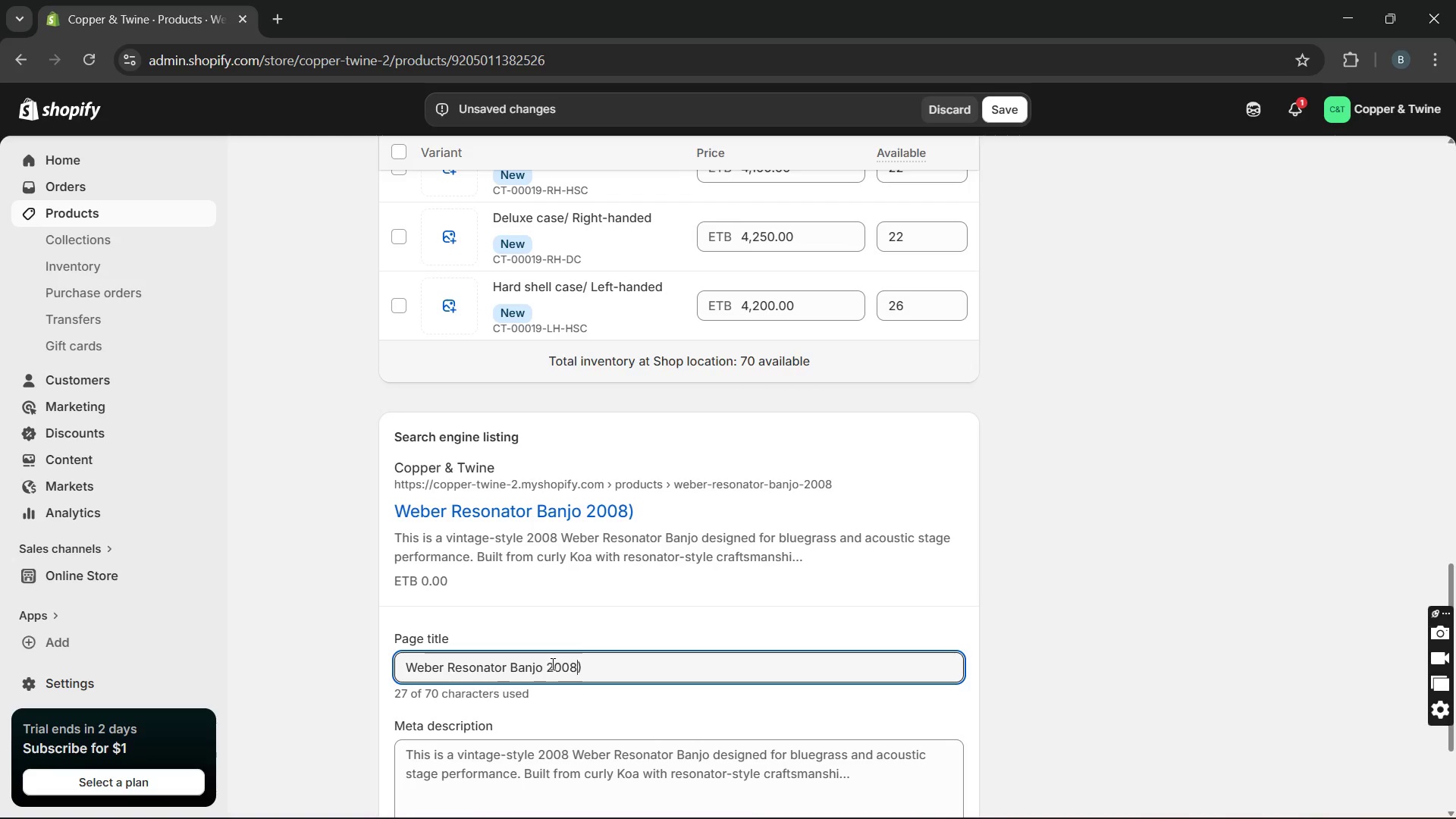 
key(ArrowRight)
 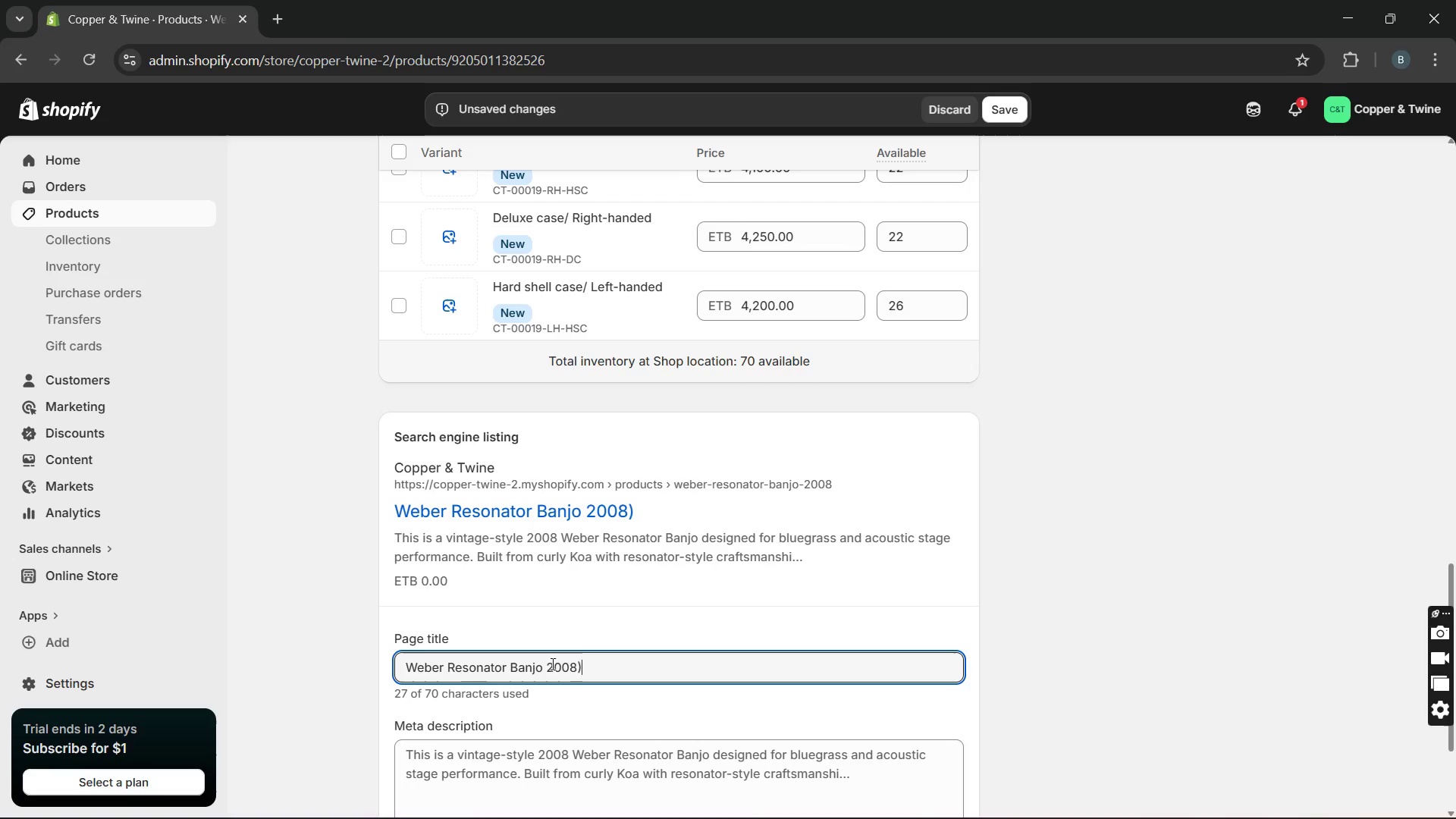 
key(Backspace)
 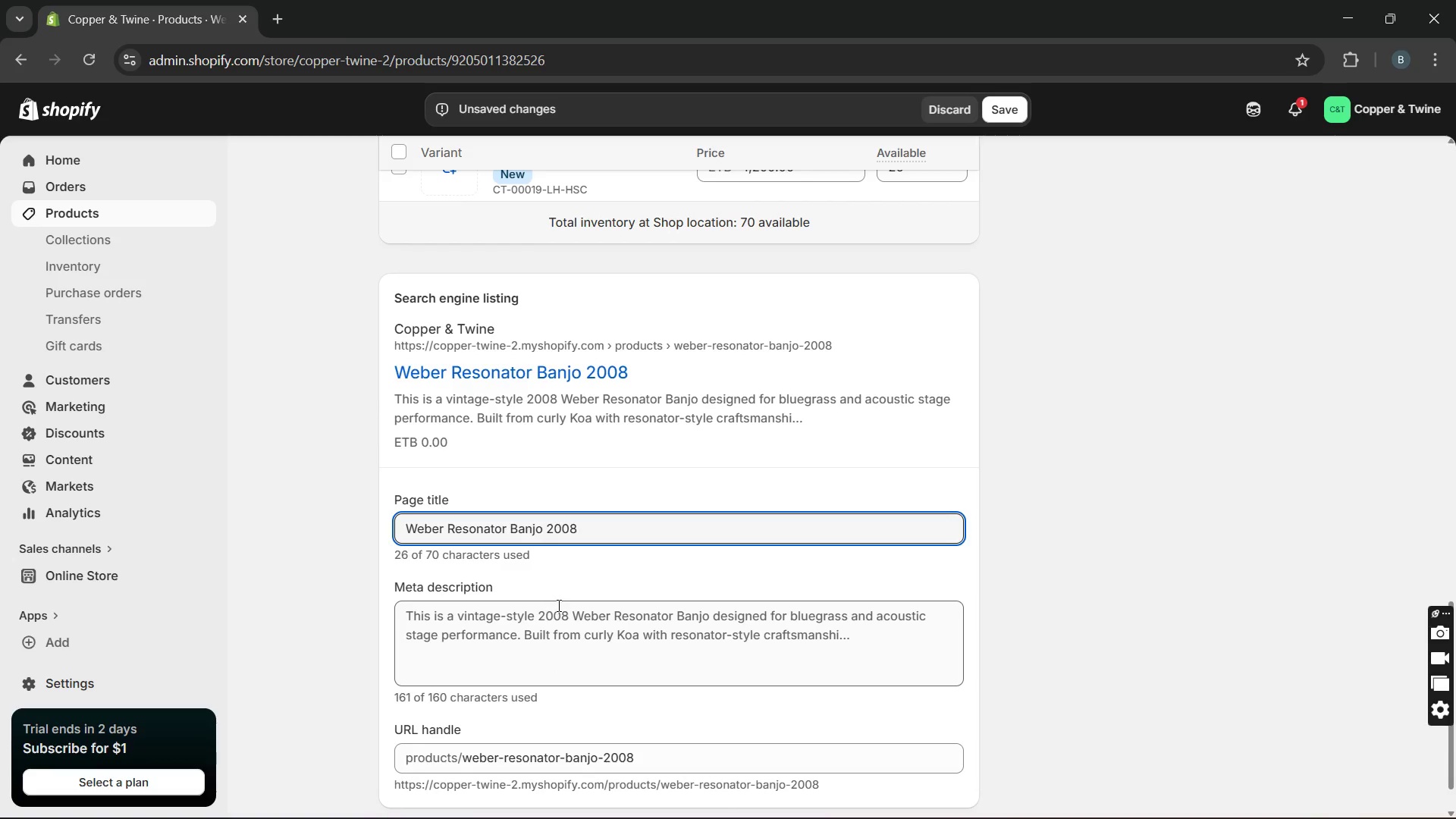 
double_click([557, 605])
 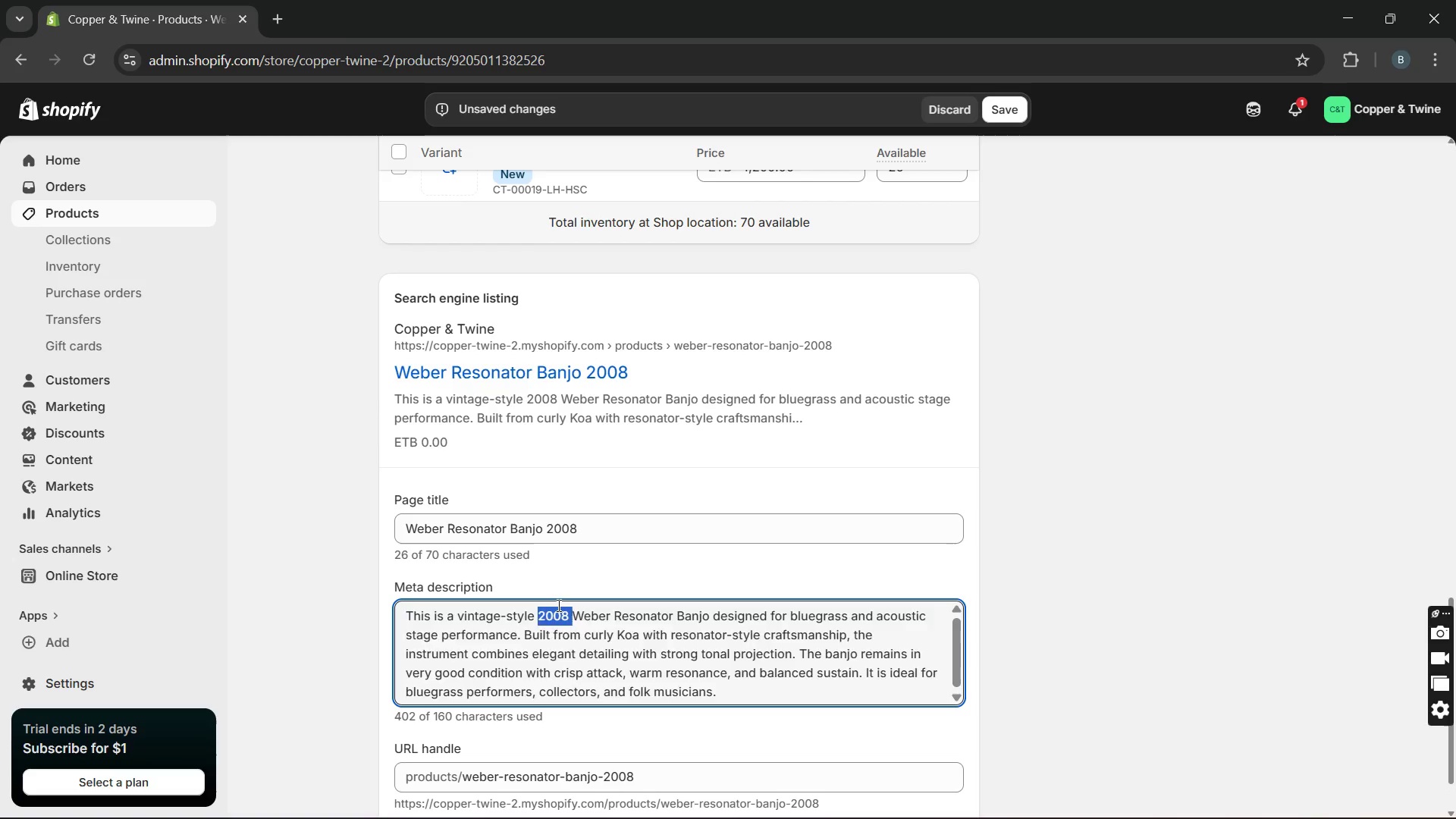 
triple_click([557, 605])
 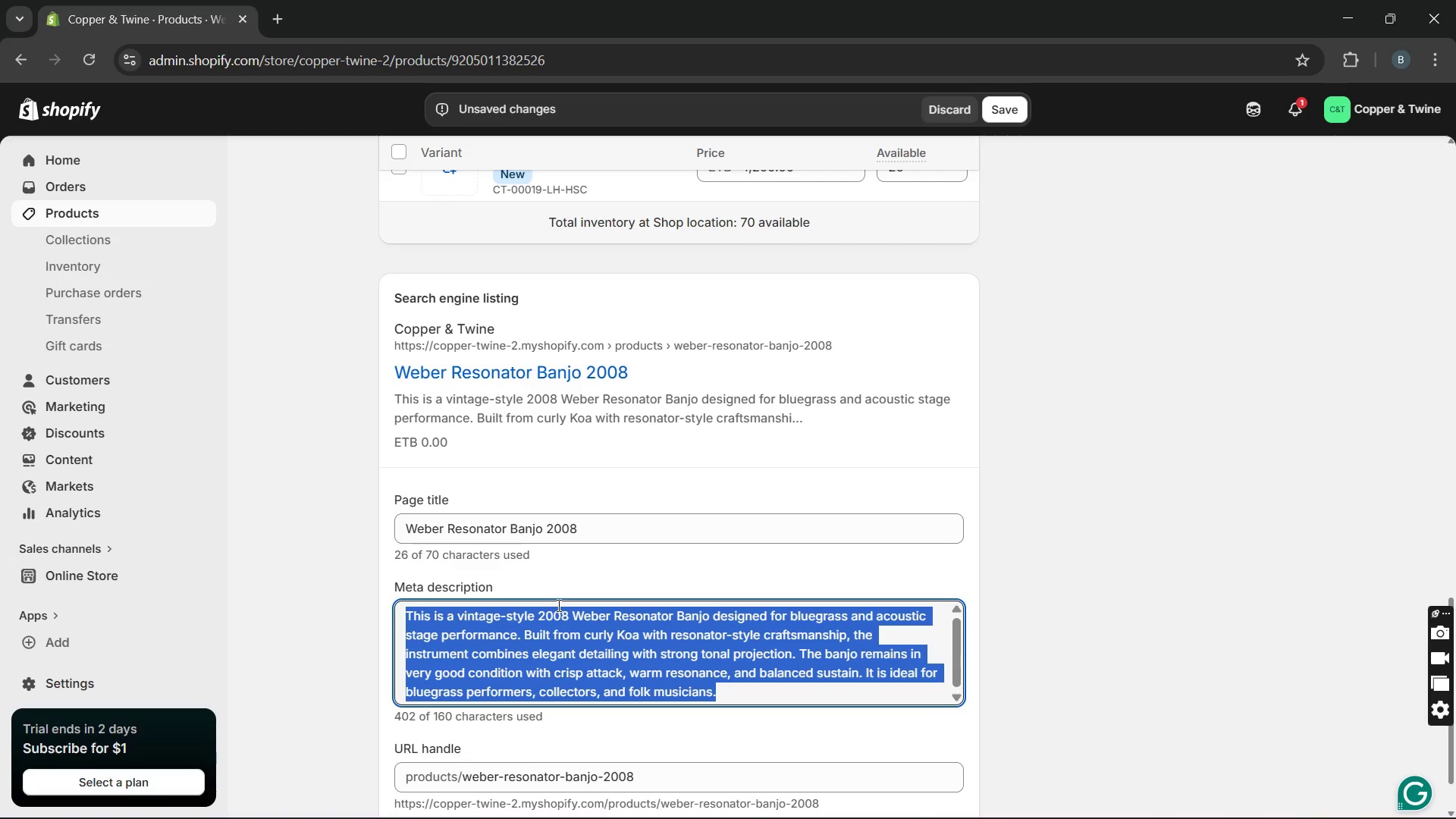 
wait(13.39)
 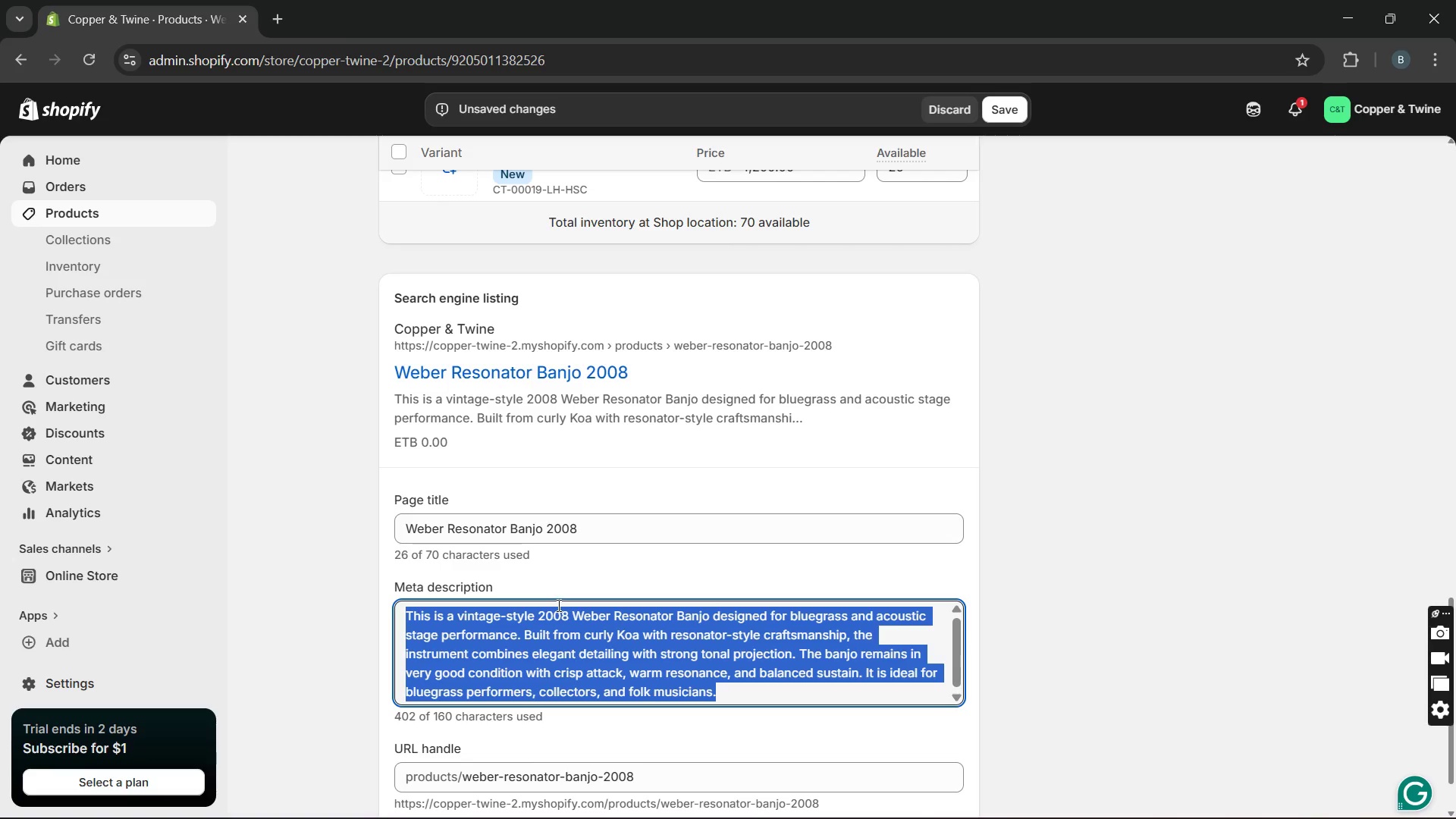 
type(Discover the weber resonator Banjo )
 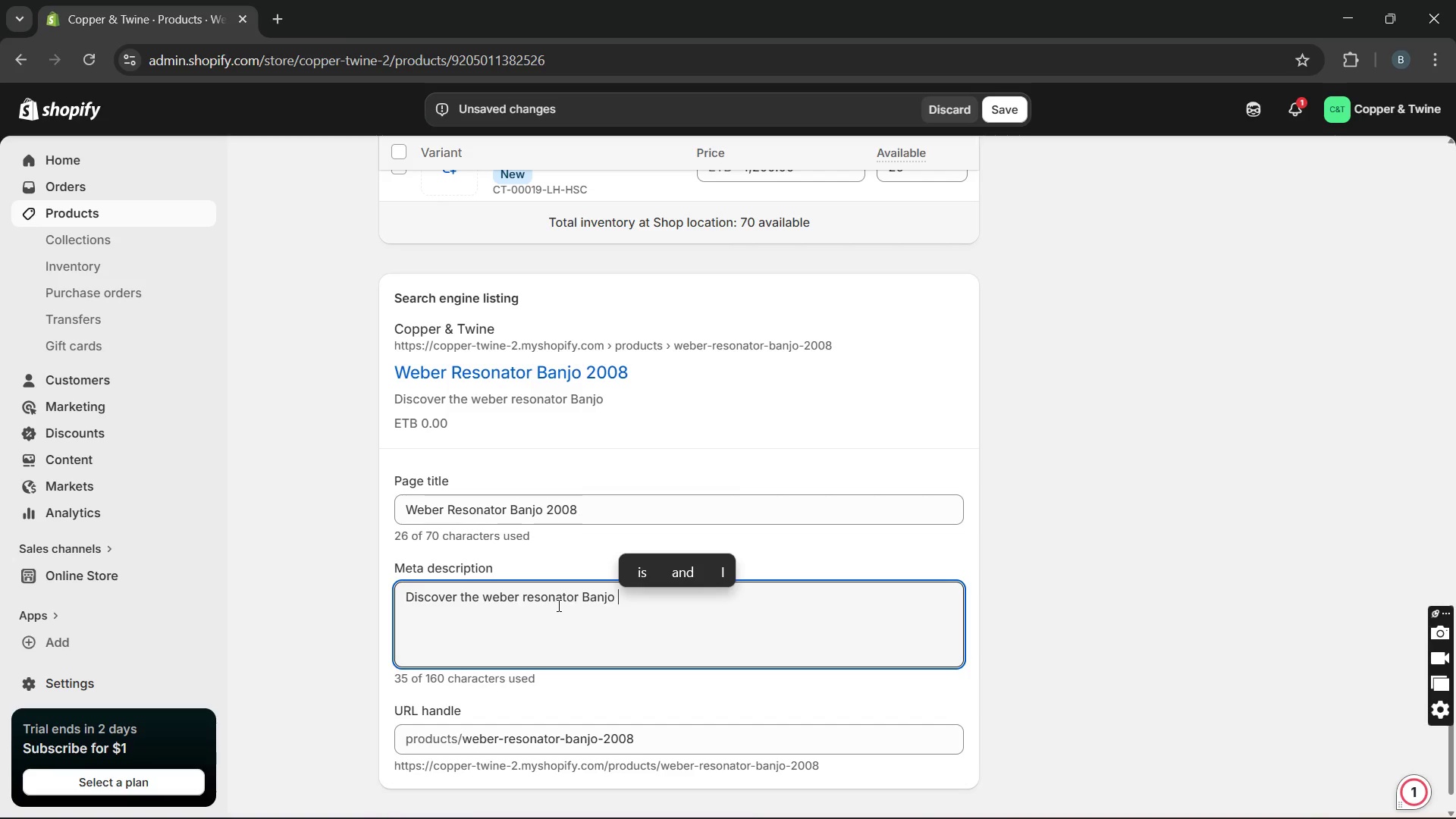 
type(with curly Koa craftsmanship)
 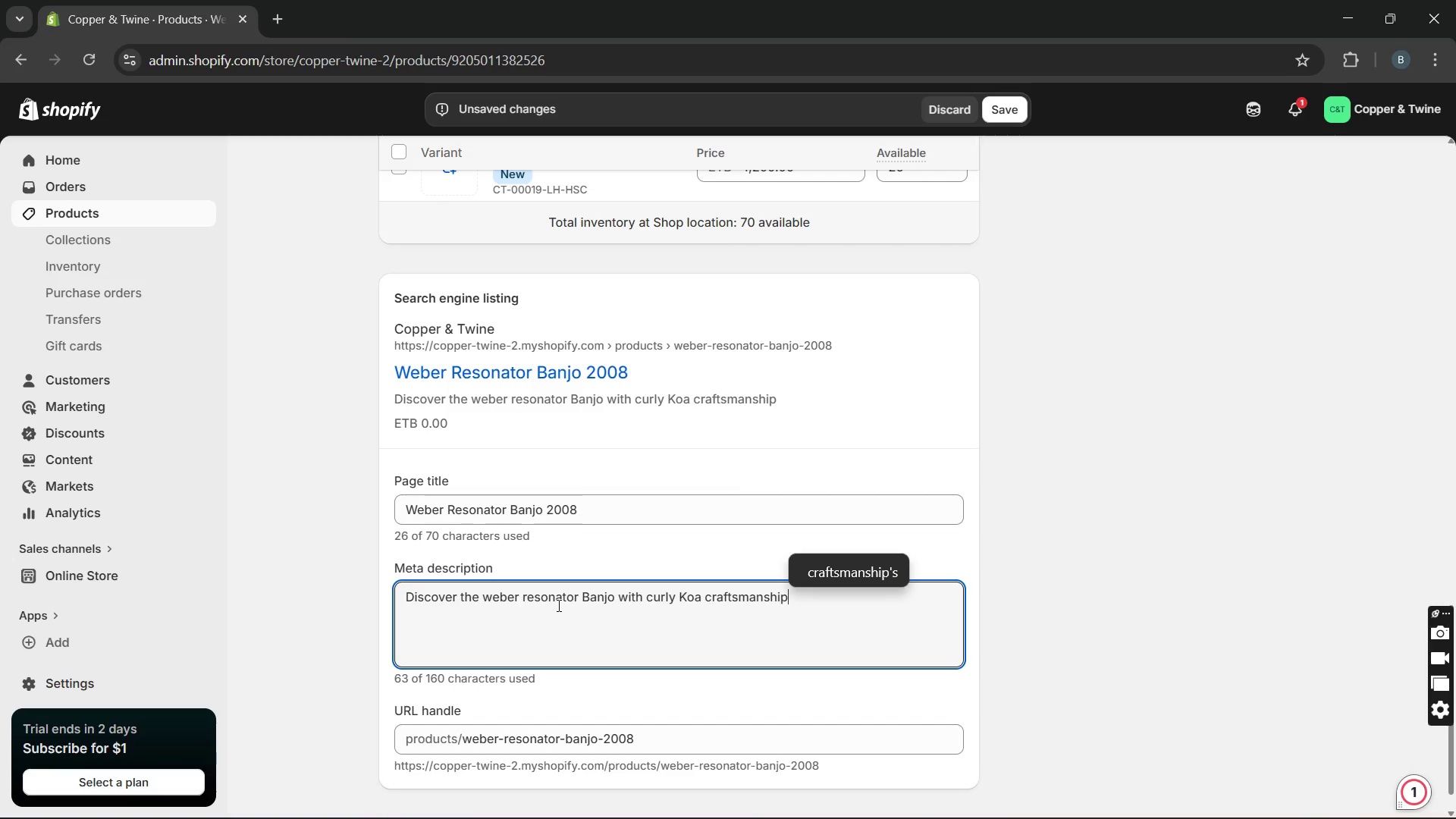 
type( and powerful vintage bluegrass tone.)
 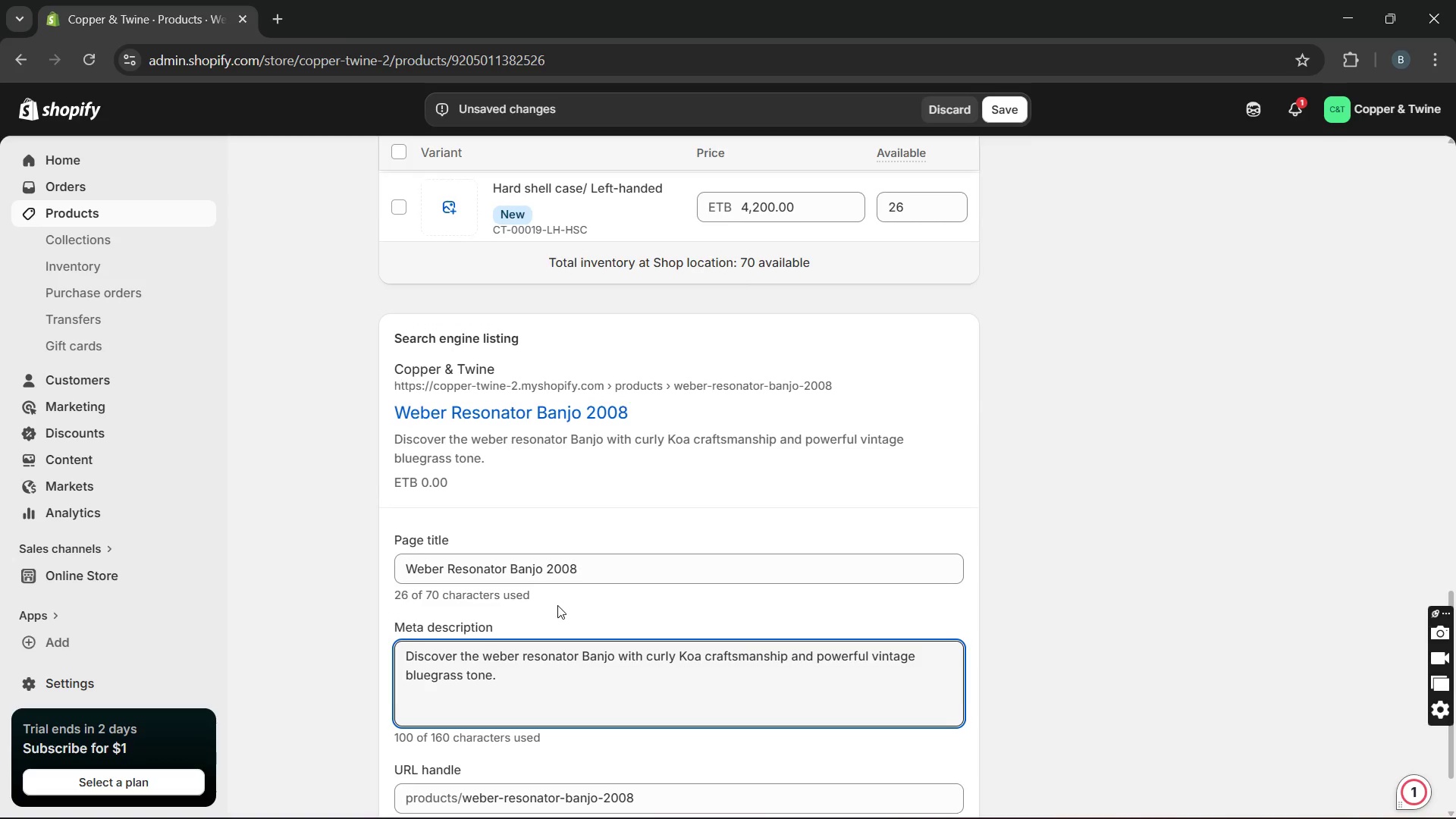 
wait(9.33)
 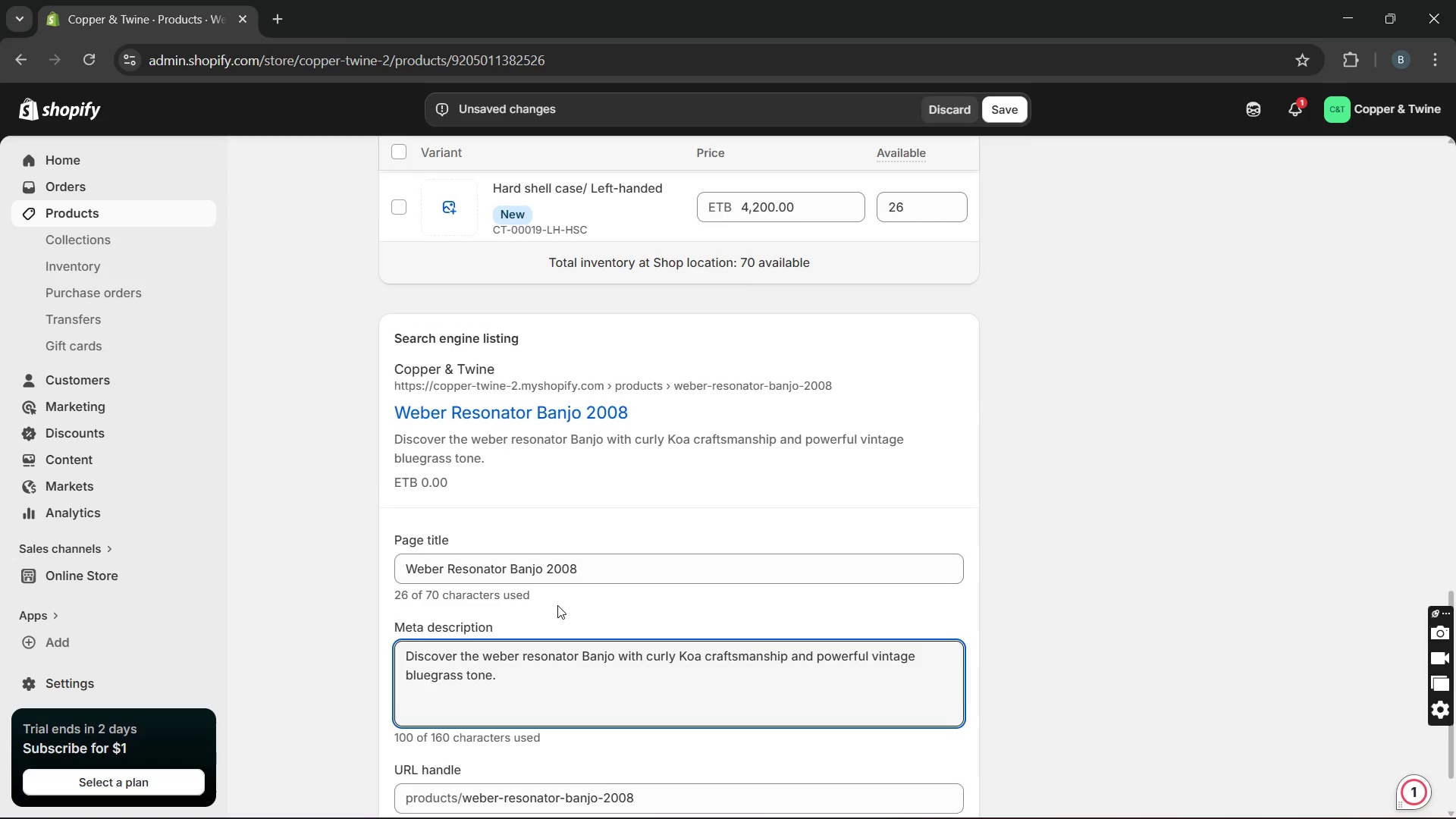 
left_click([993, 109])
 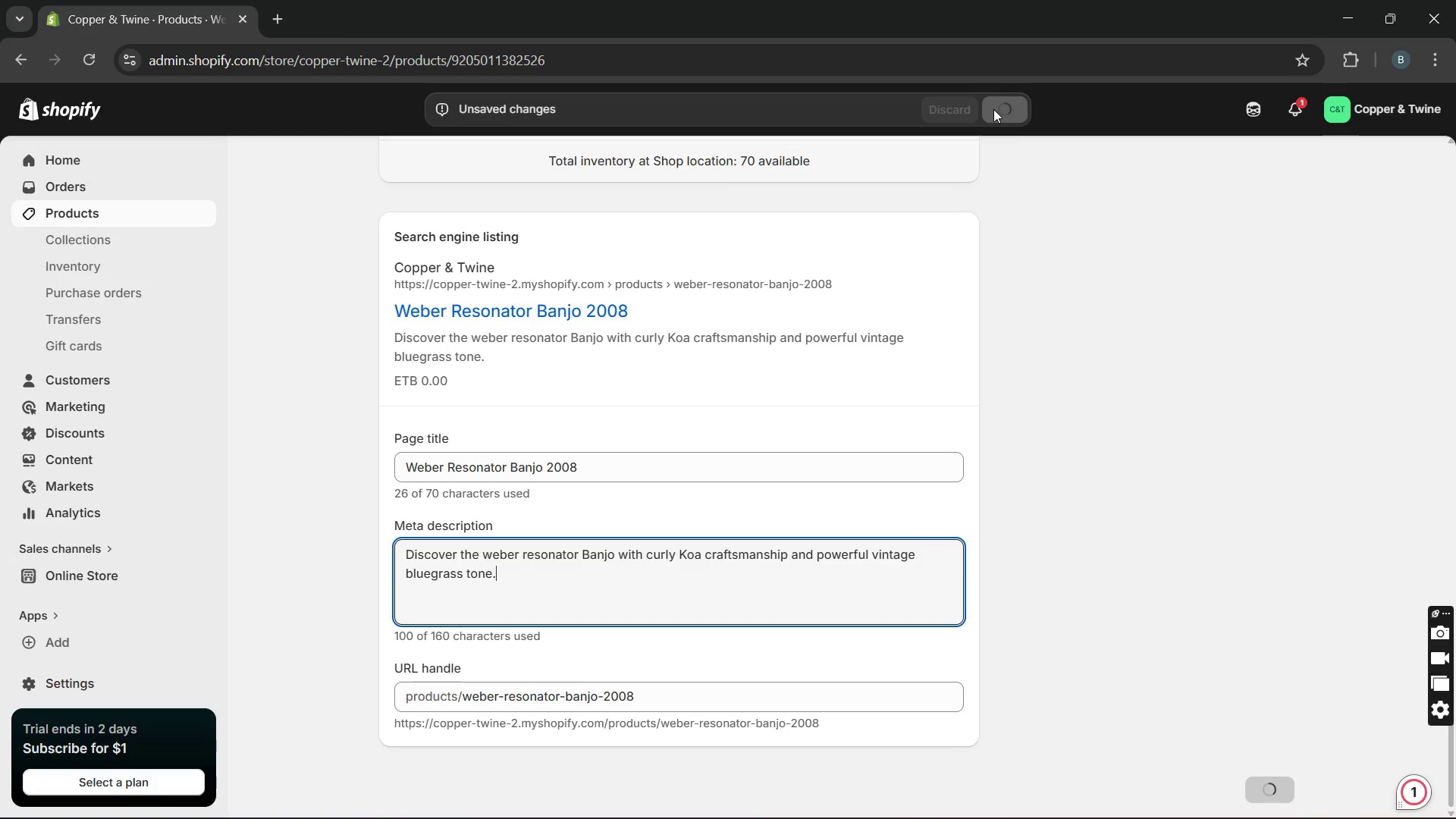 
wait(10.22)
 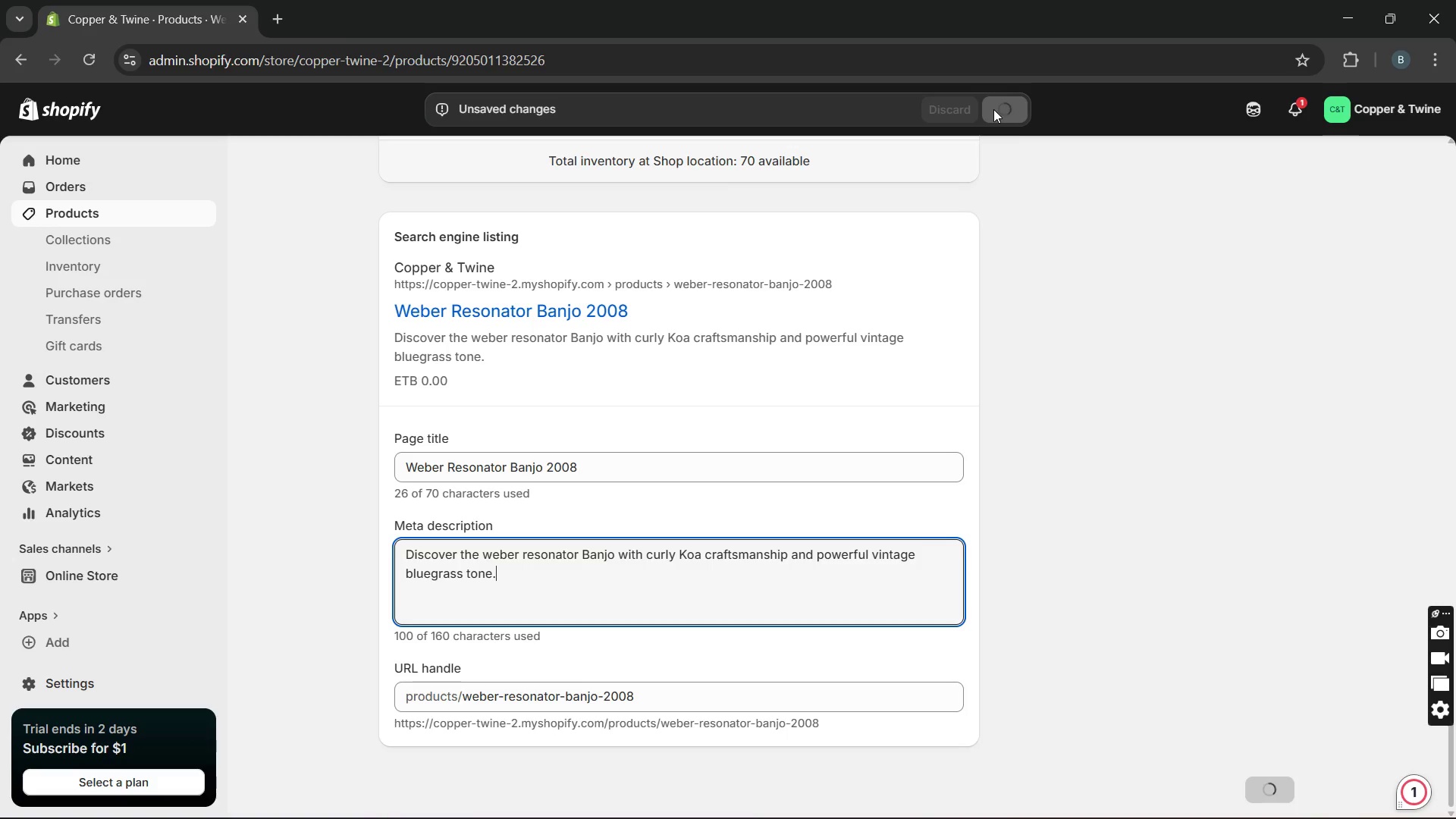 
left_click([164, 209])
 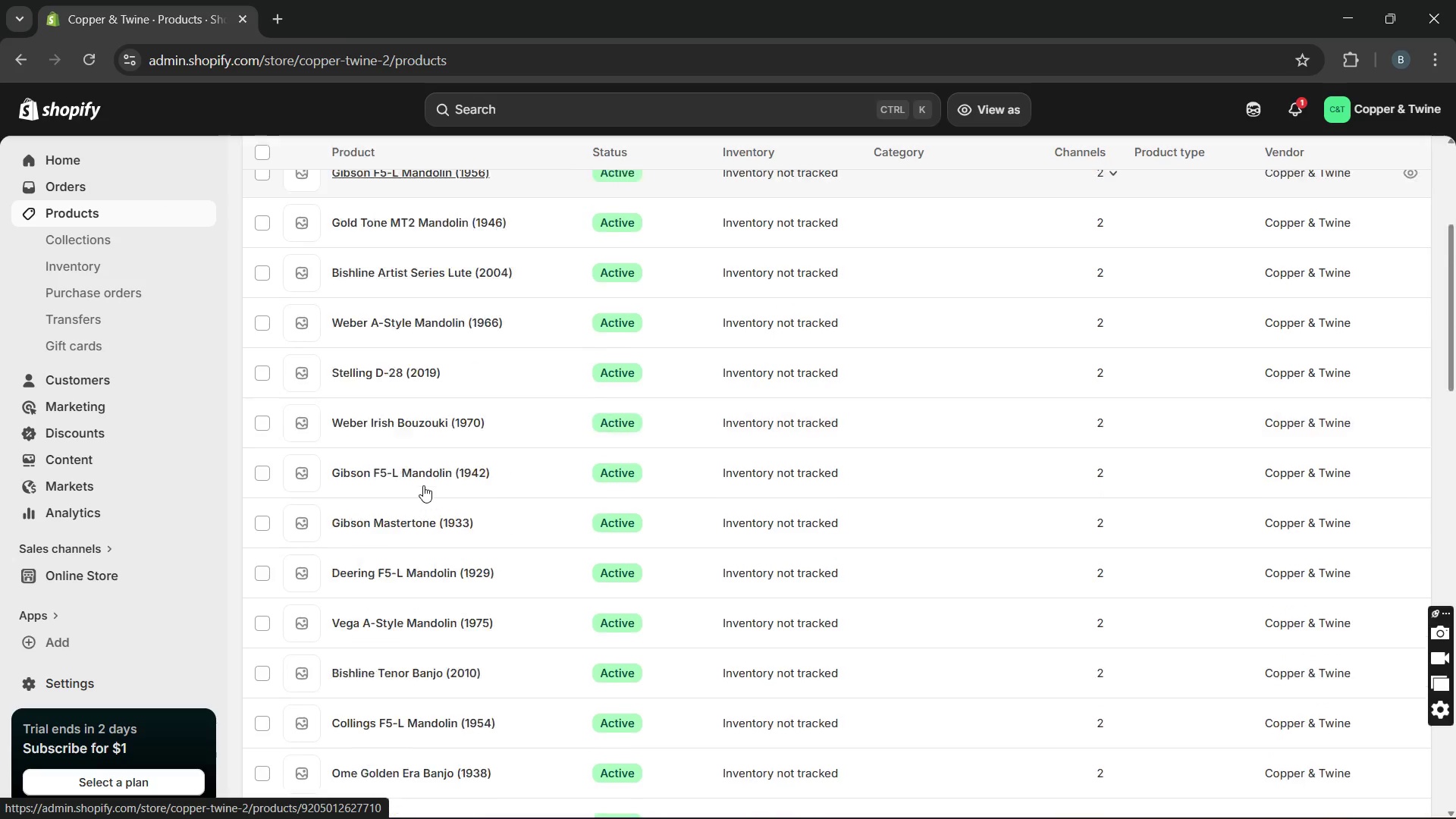 
wait(9.81)
 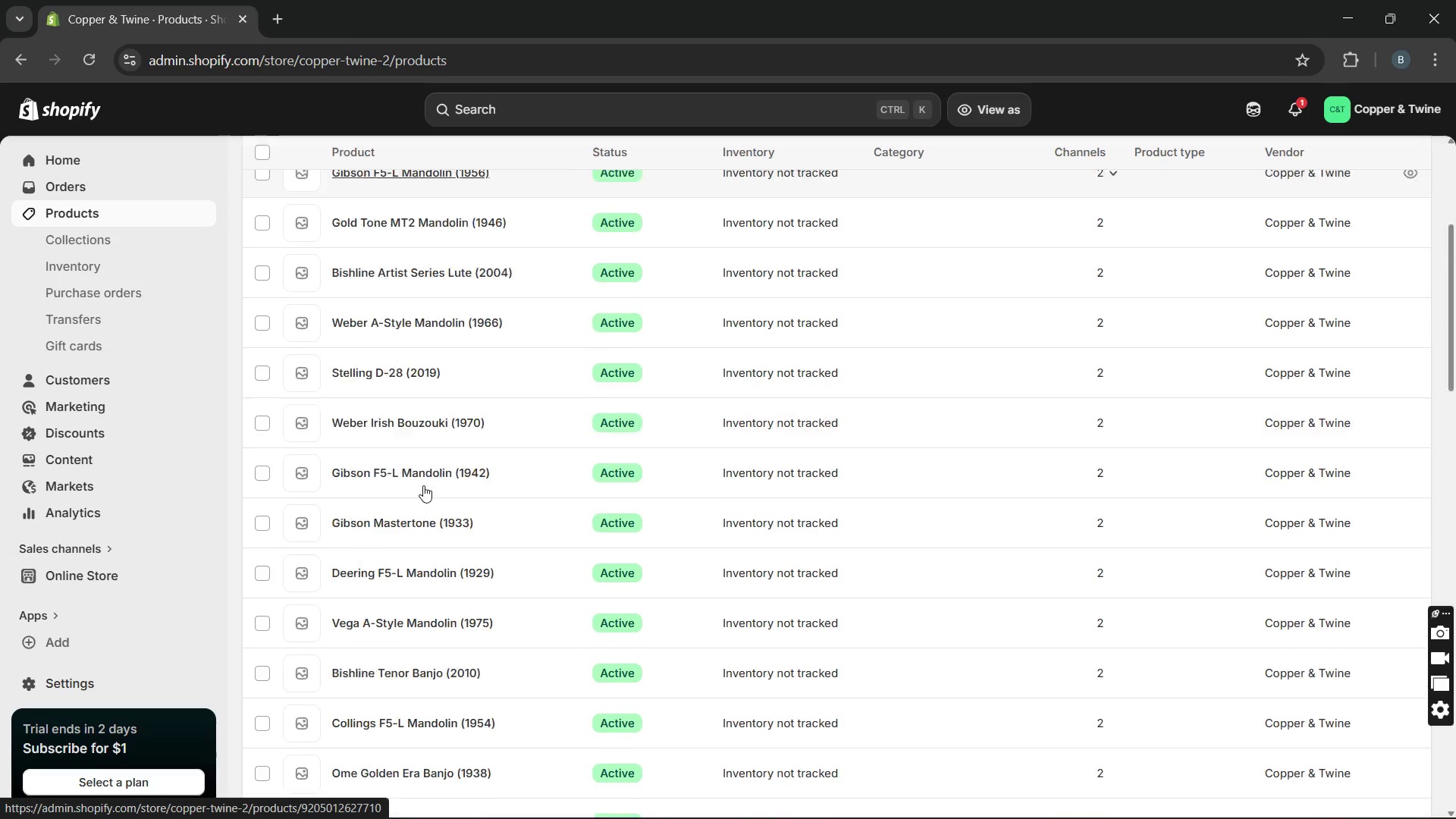 
left_click([428, 405])
 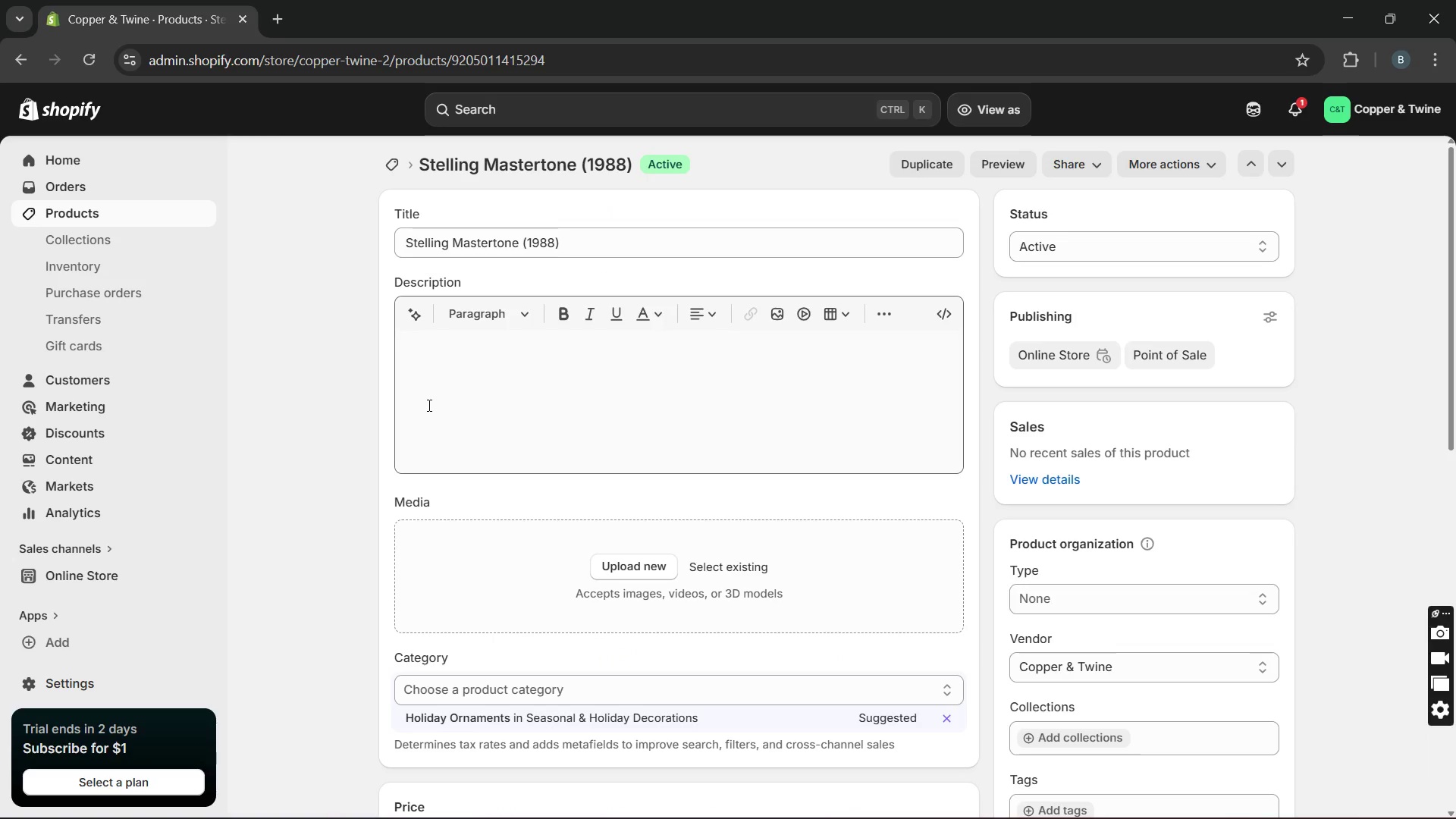 
wait(5.41)
 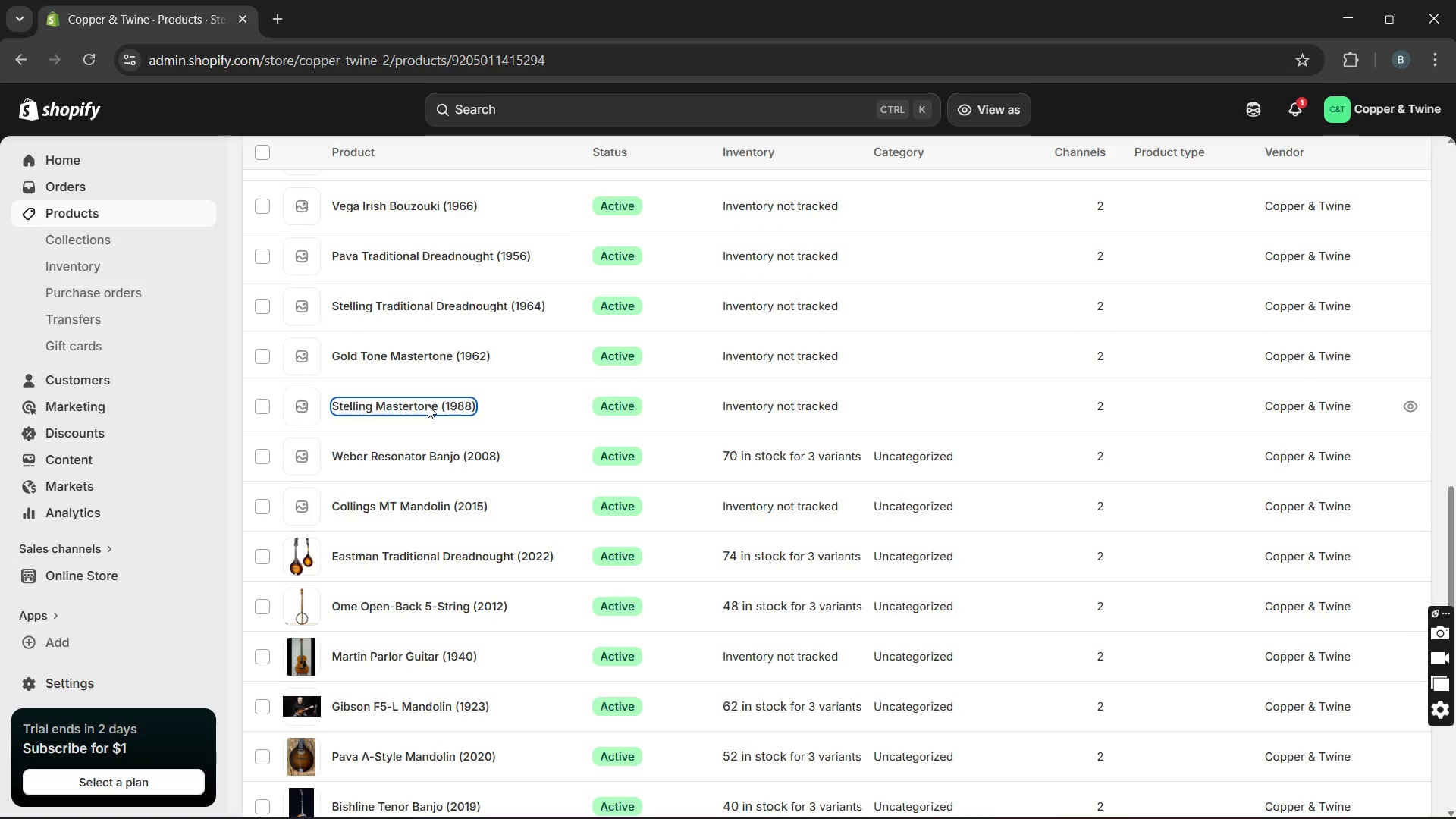 
left_click([428, 405])
 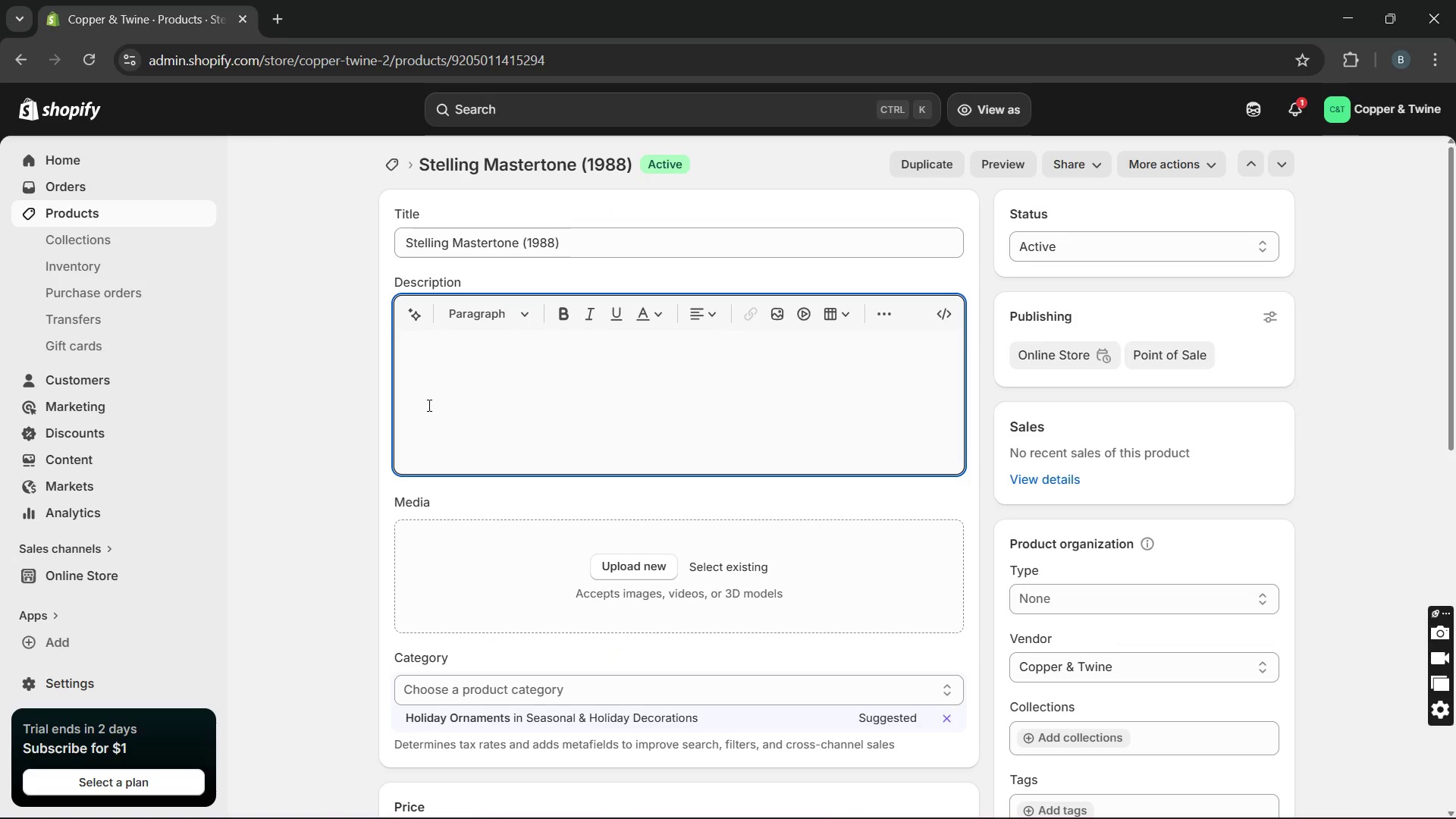 
type(Thu)
key(Backspace)
type(is is a rare 1988 s)
 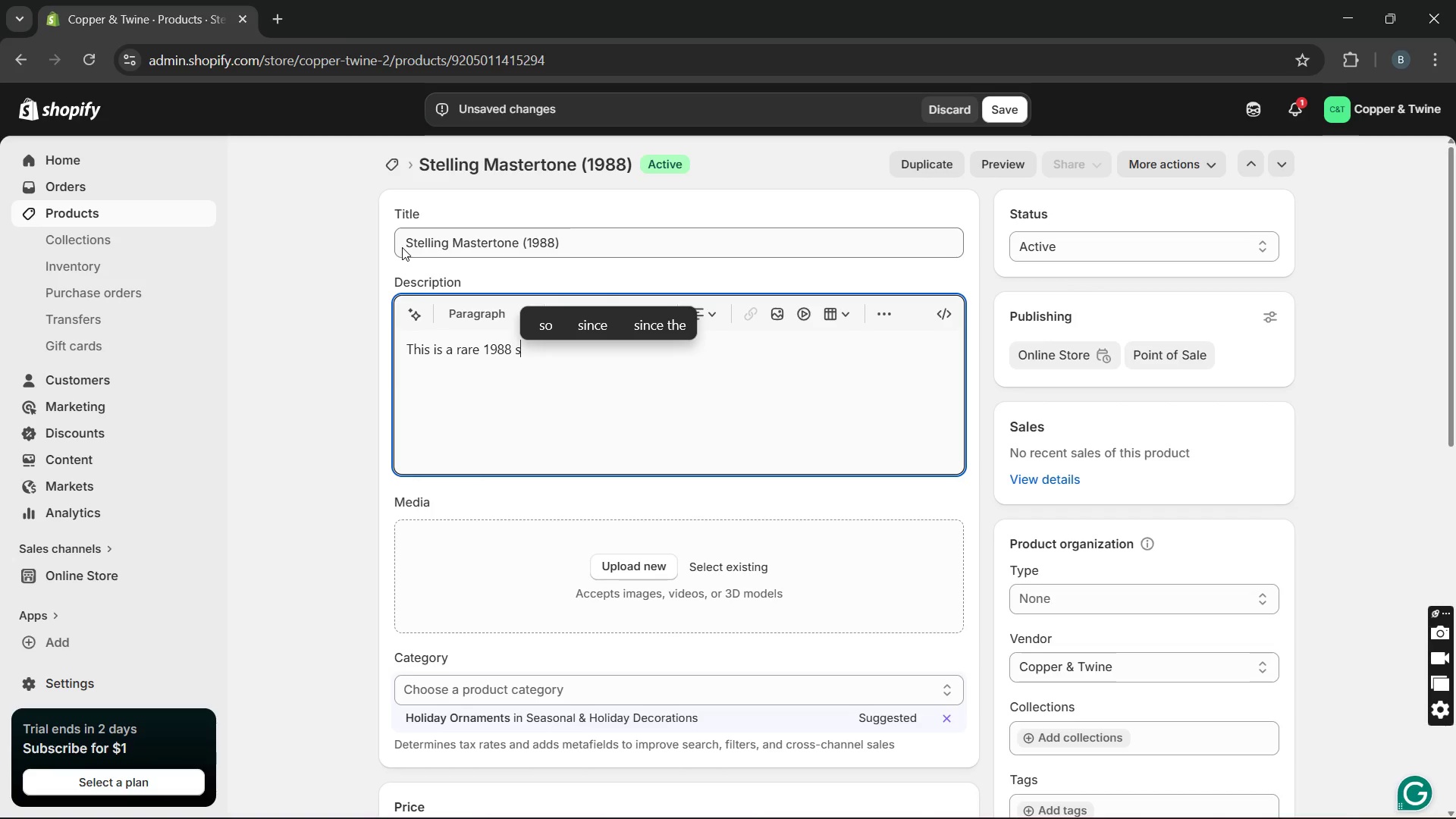 
left_click_drag(start_coordinate=[401, 241], to_coordinate=[470, 237])
 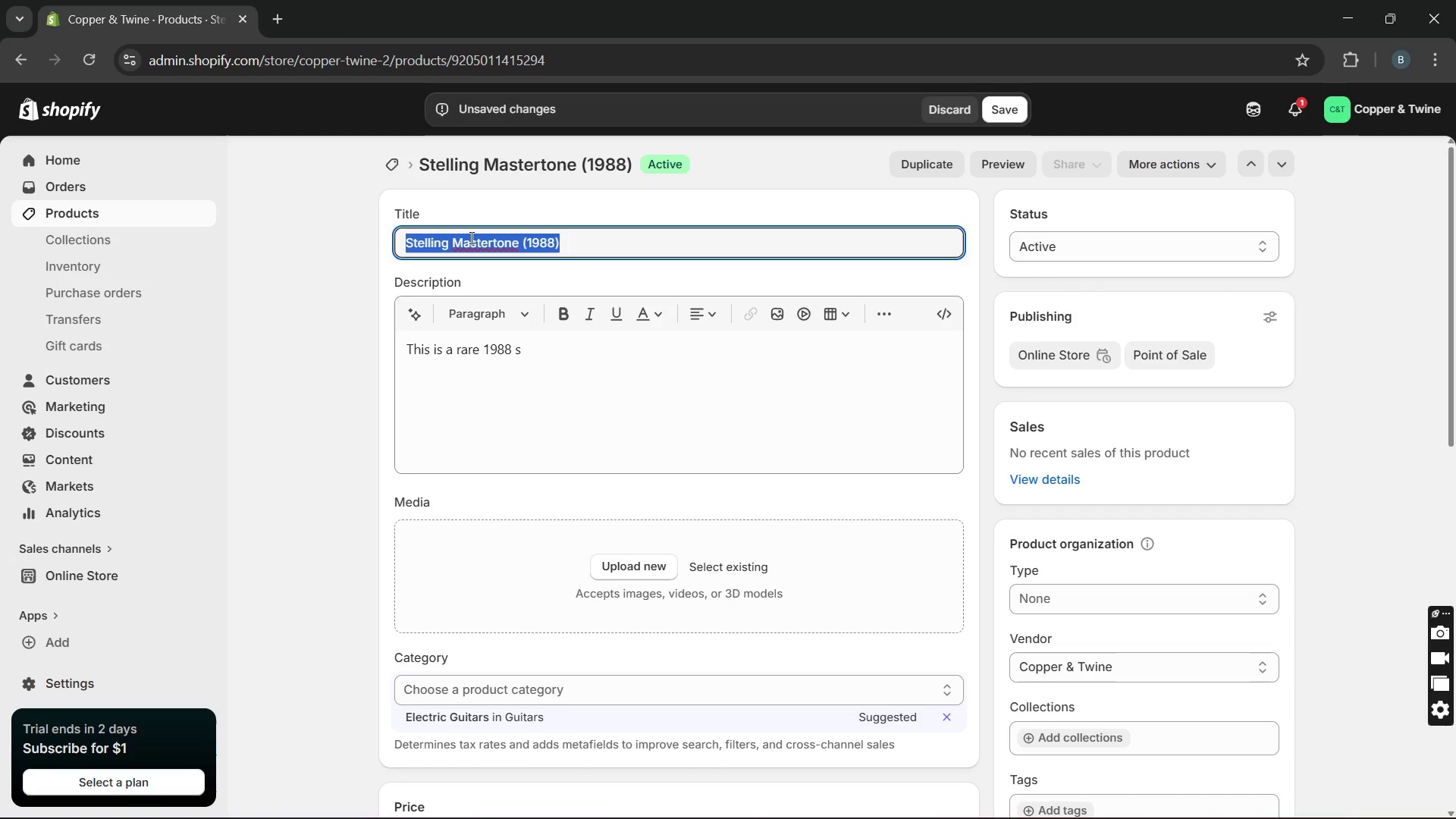 
key(Control+C)
 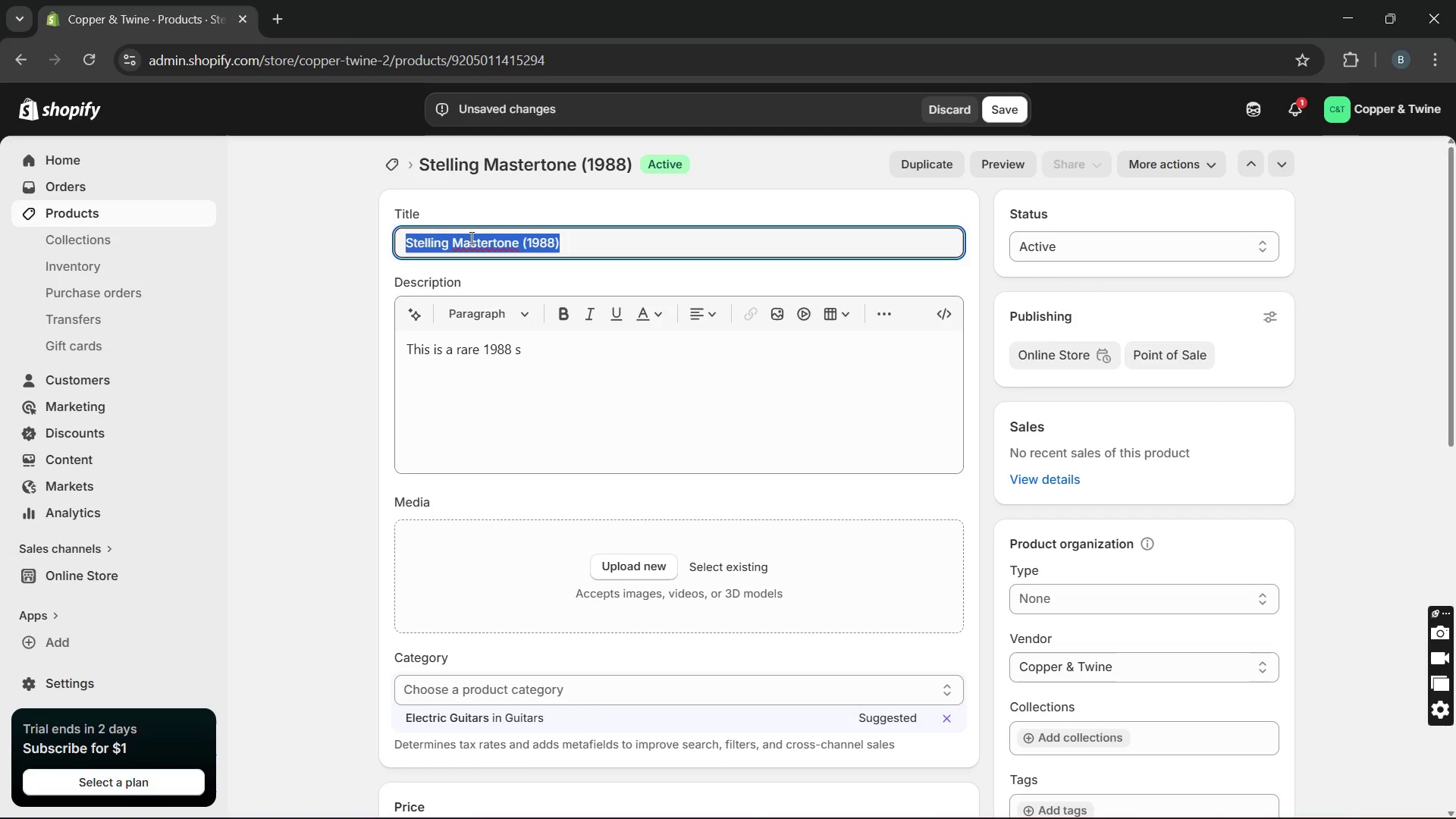 
key(Control+ControlLeft)
 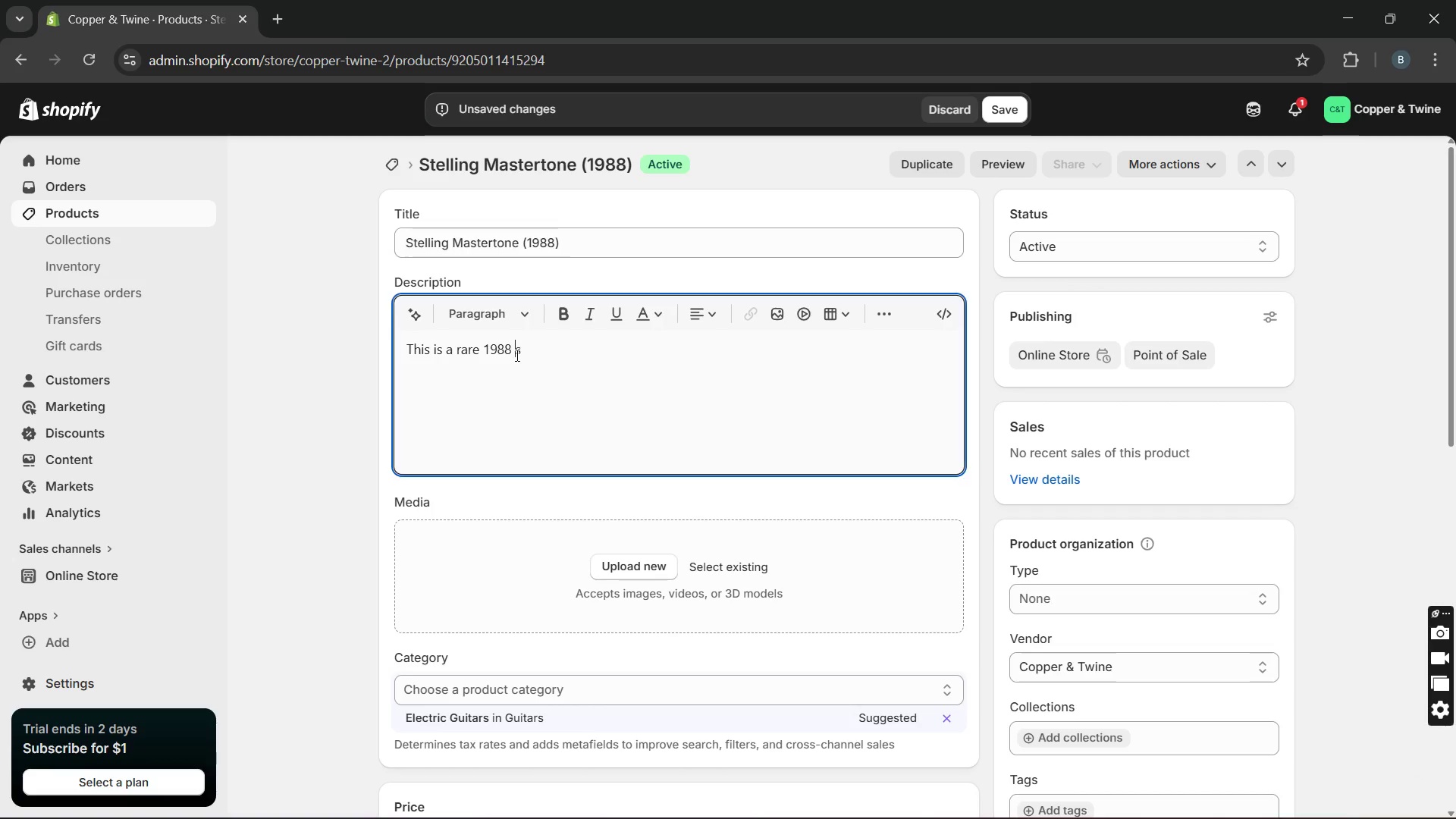 
double_click([516, 355])
 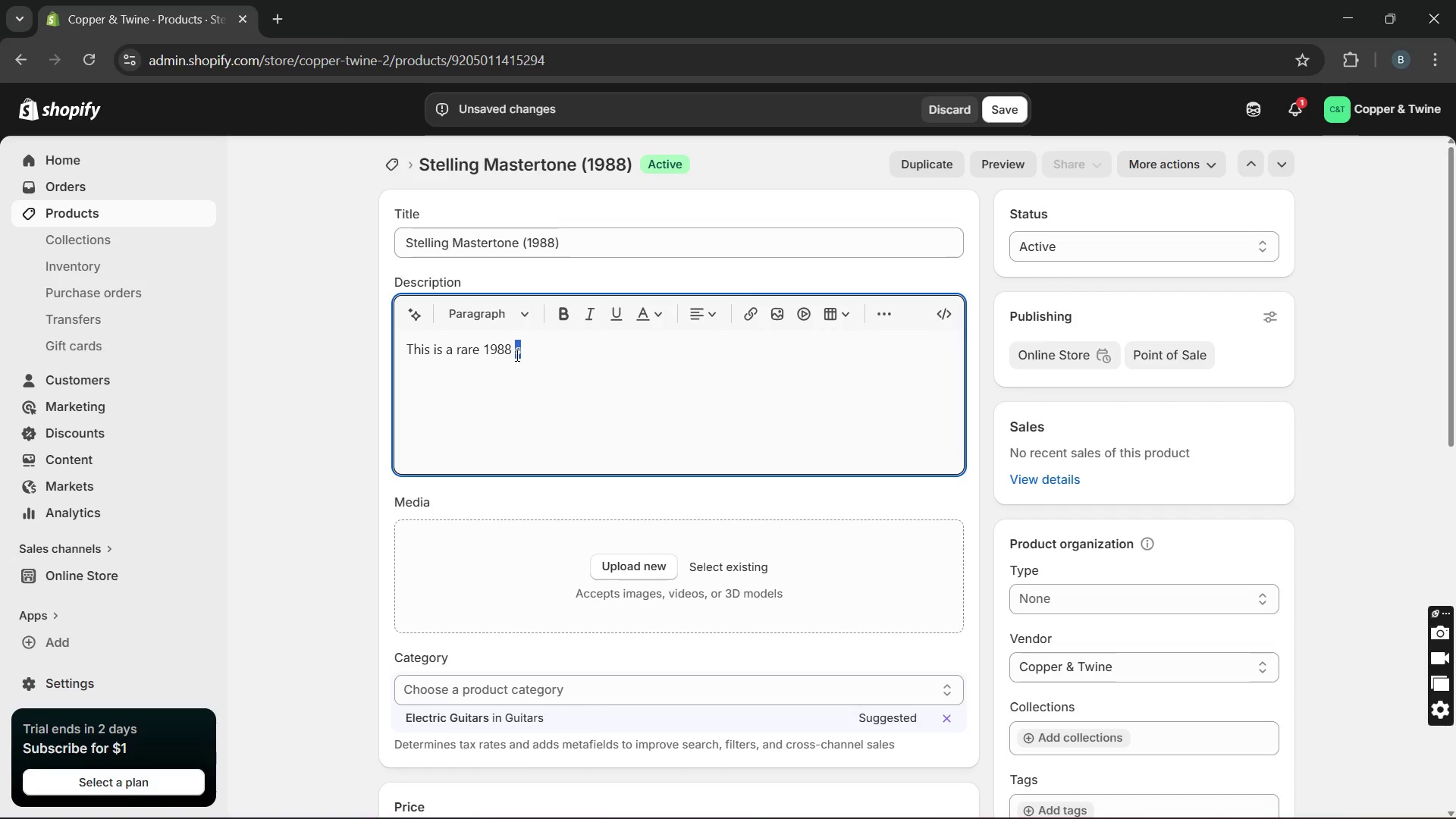 
key(Control+V)
 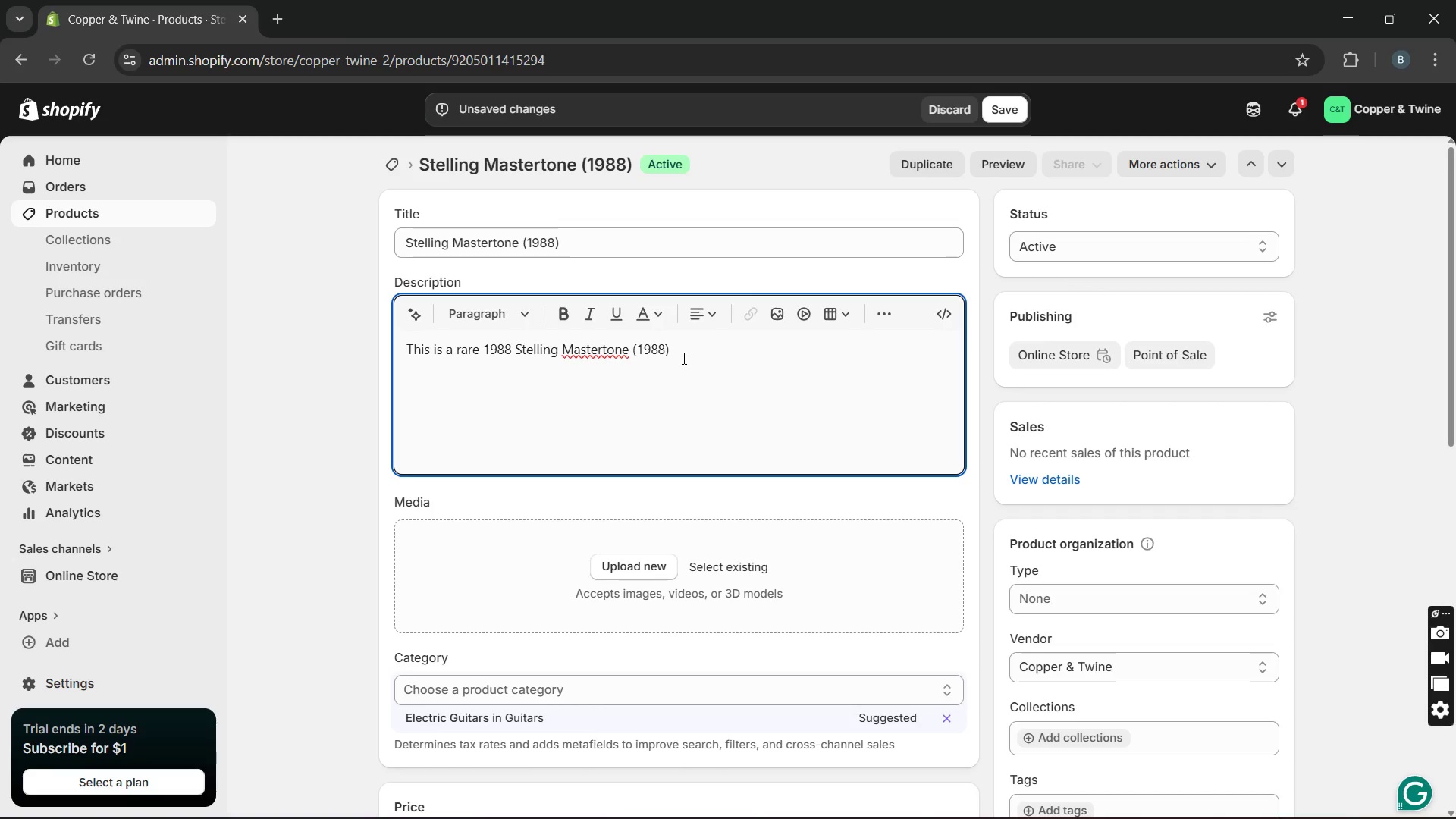 
left_click_drag(start_coordinate=[682, 358], to_coordinate=[633, 356])
 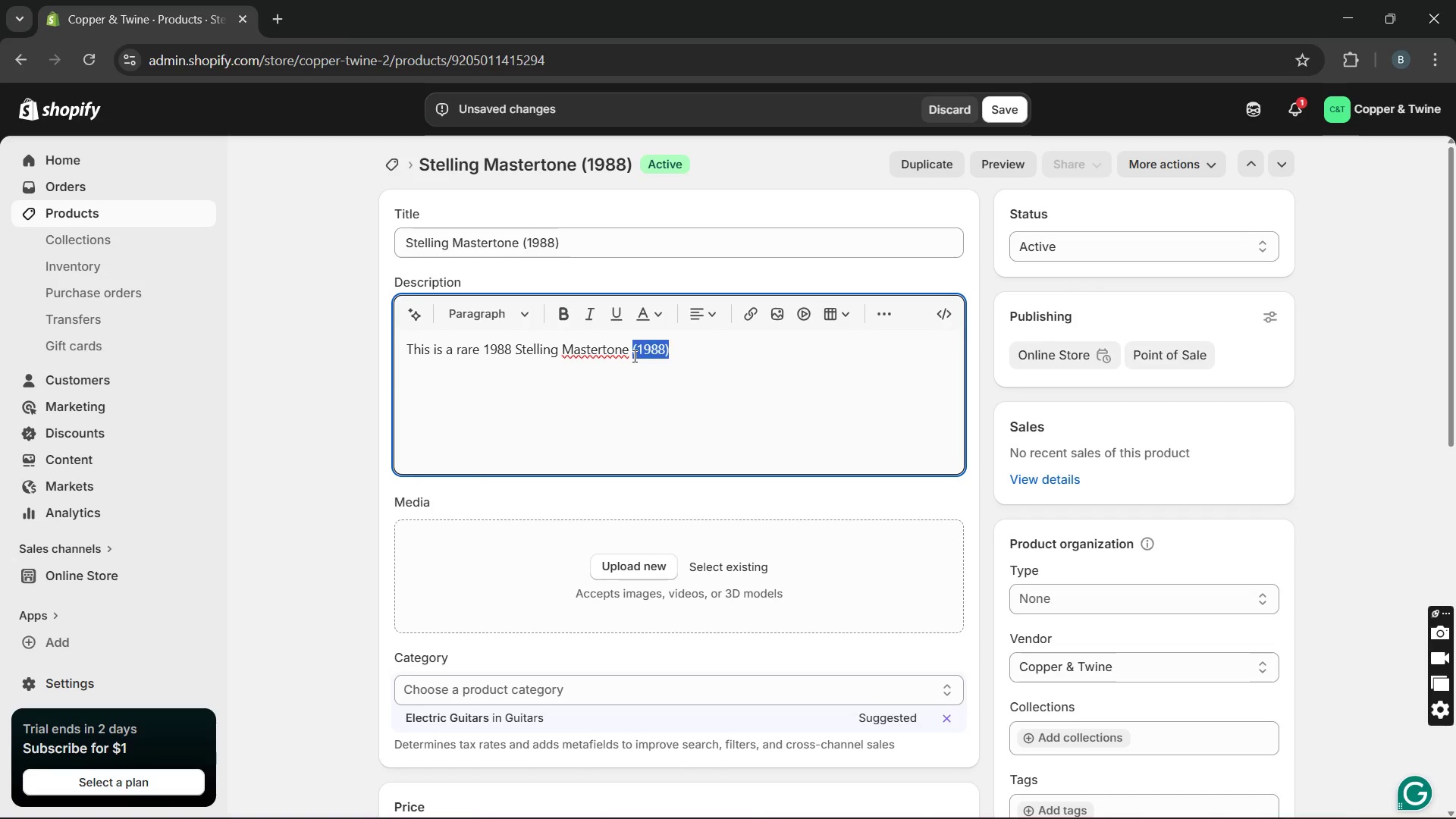 
key(Backspace)
 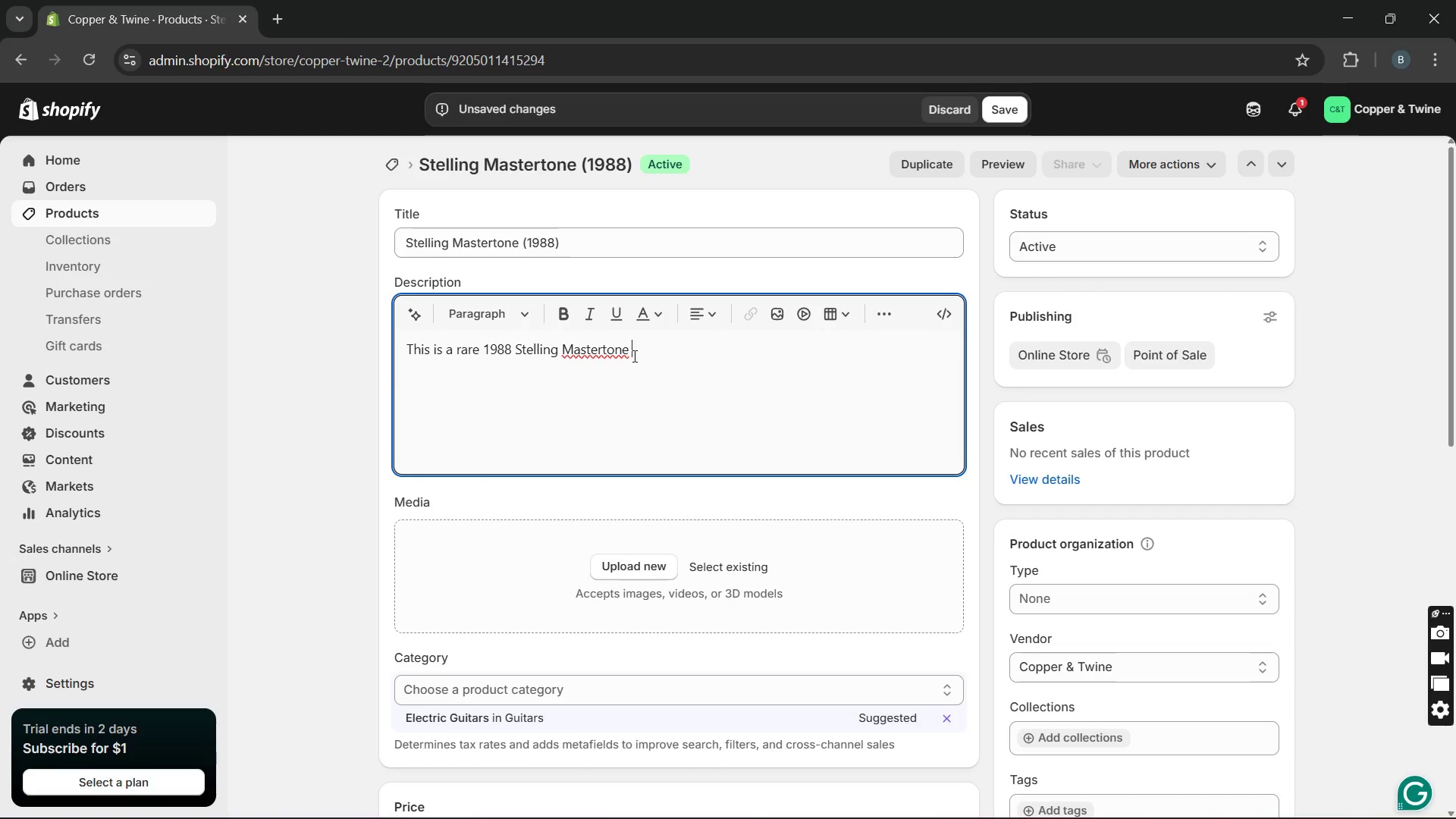 
key(ArrowLeft)
 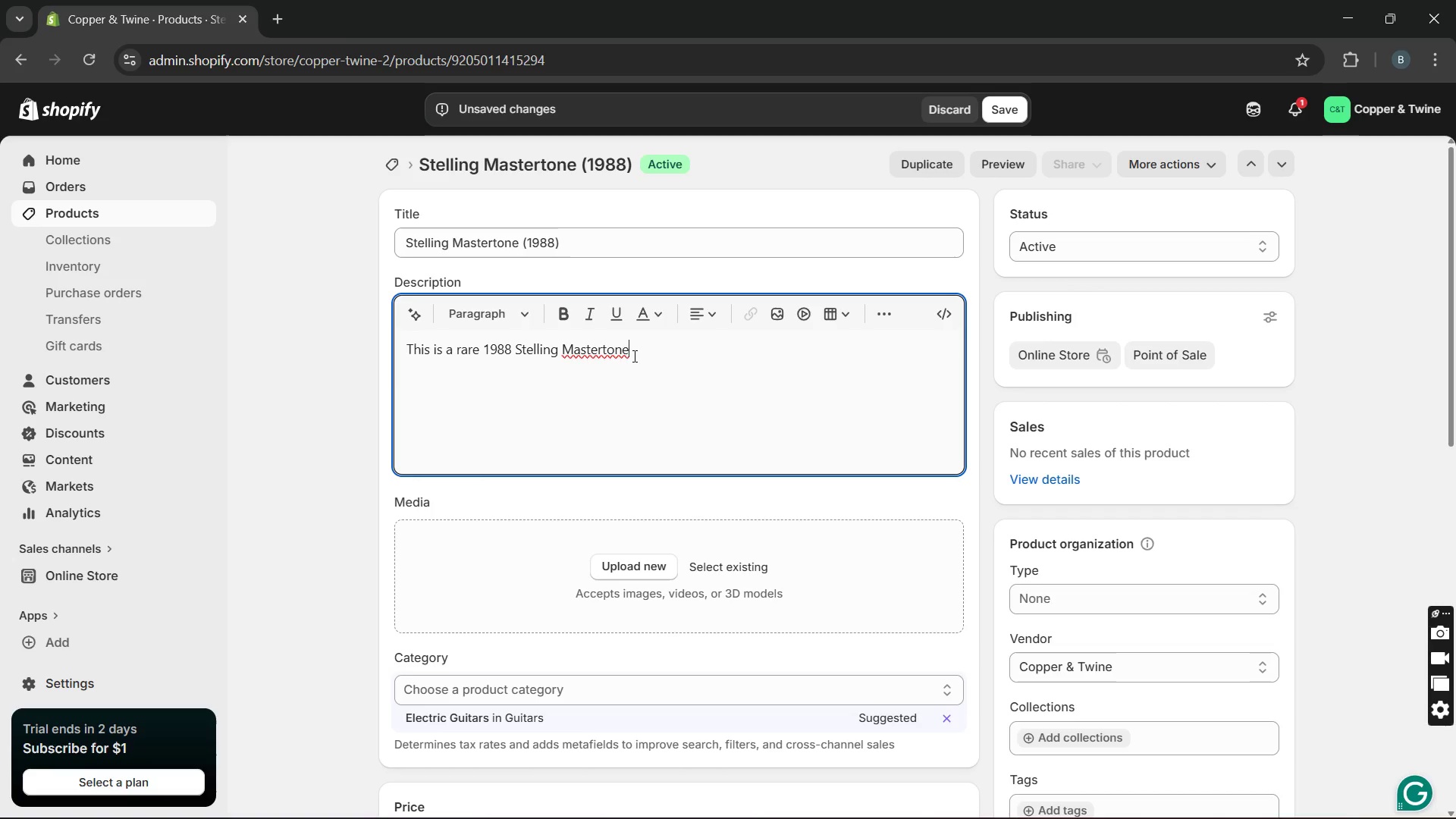 
key(ArrowLeft)
 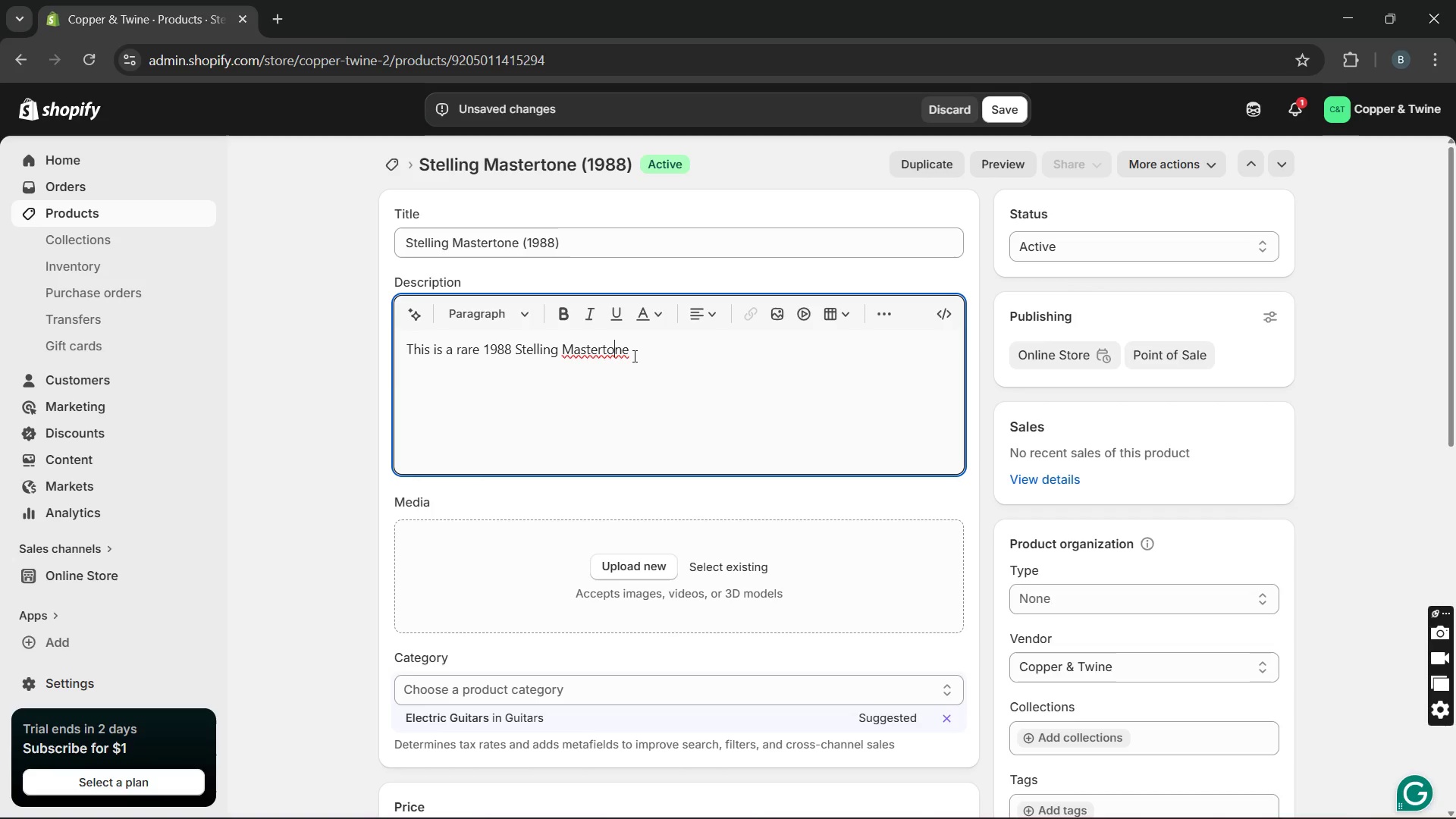 
key(ArrowLeft)
 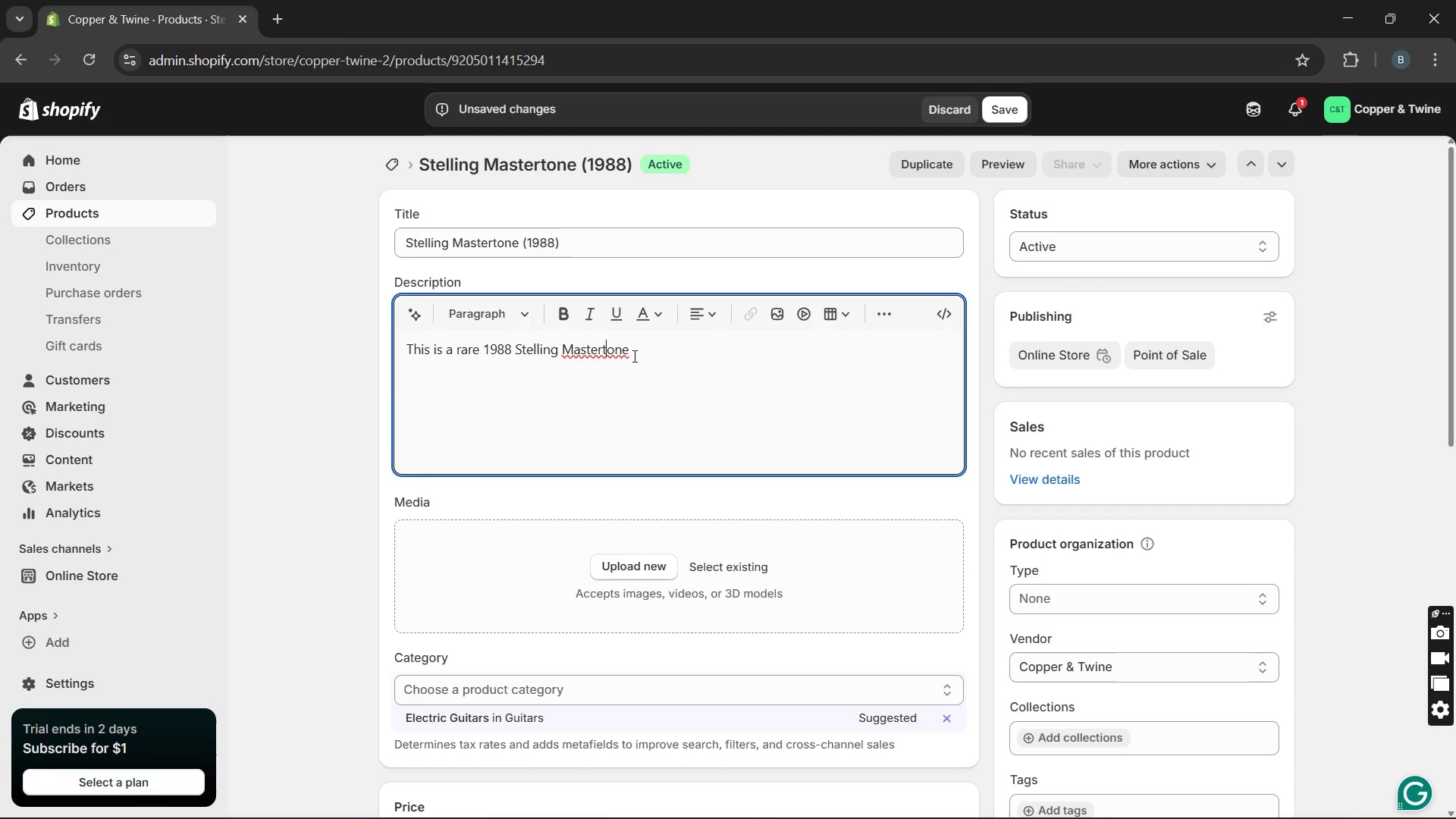 
key(ArrowLeft)
 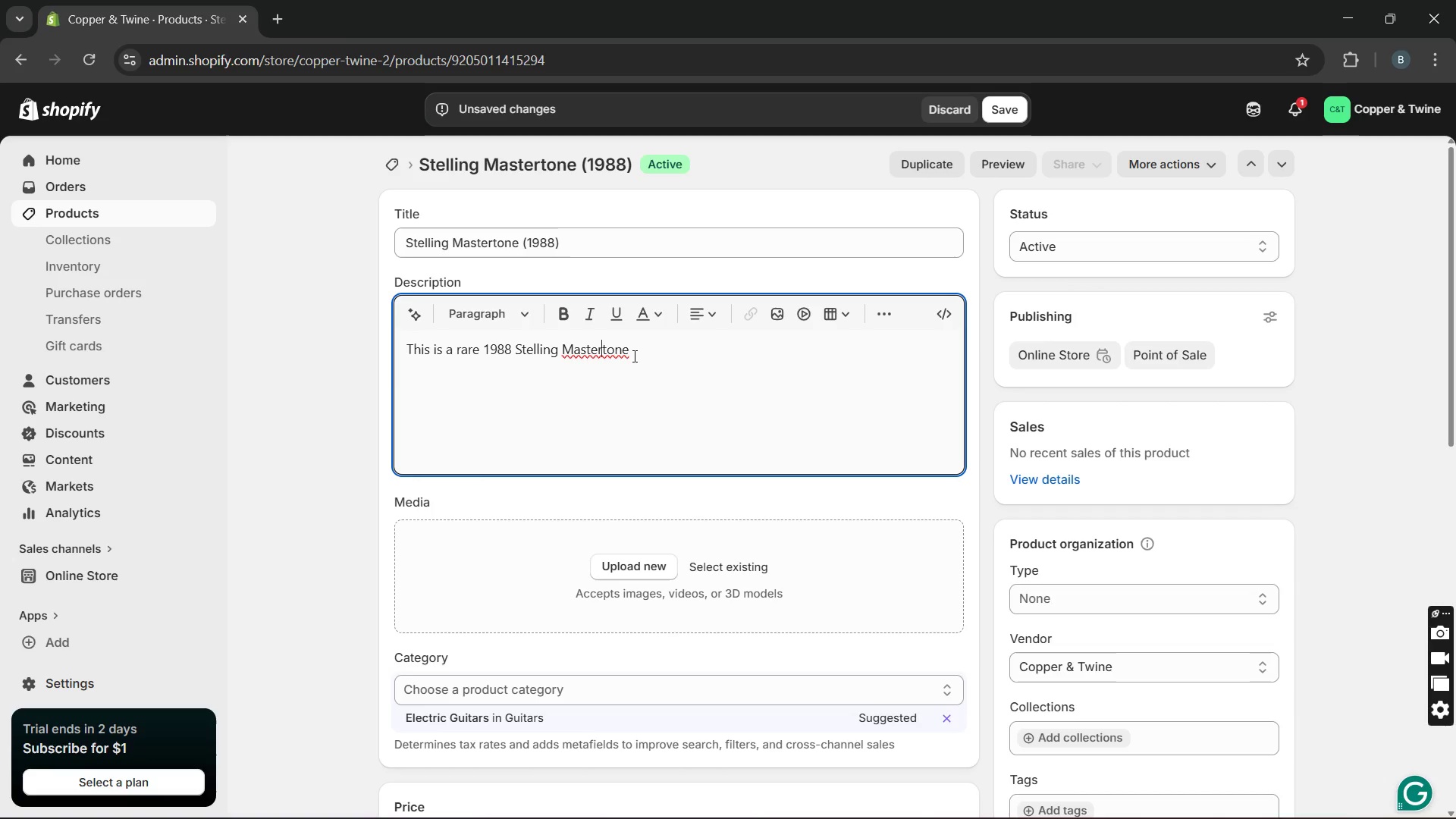 
key(ArrowLeft)
 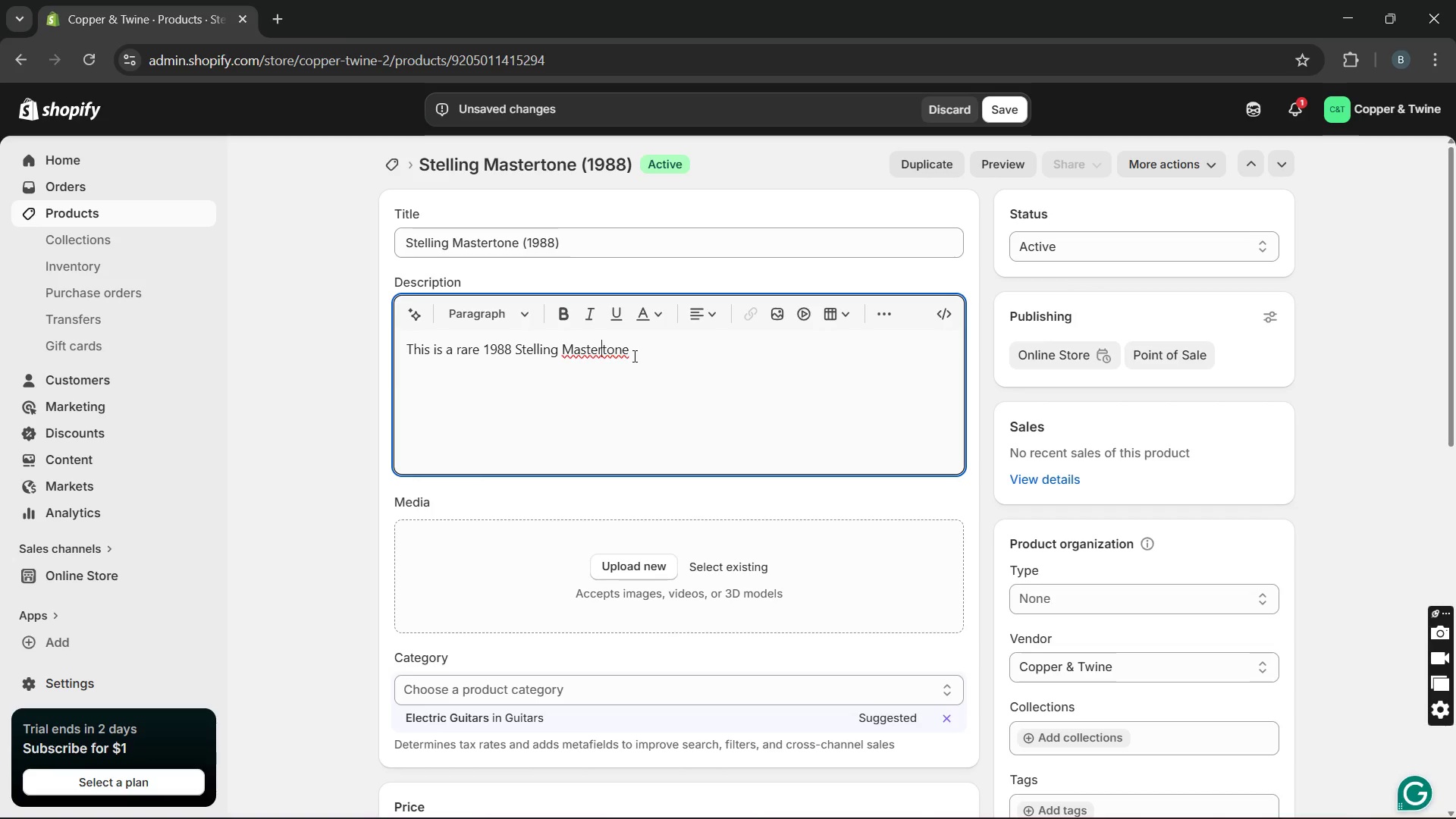 
type( banjo crafted )
 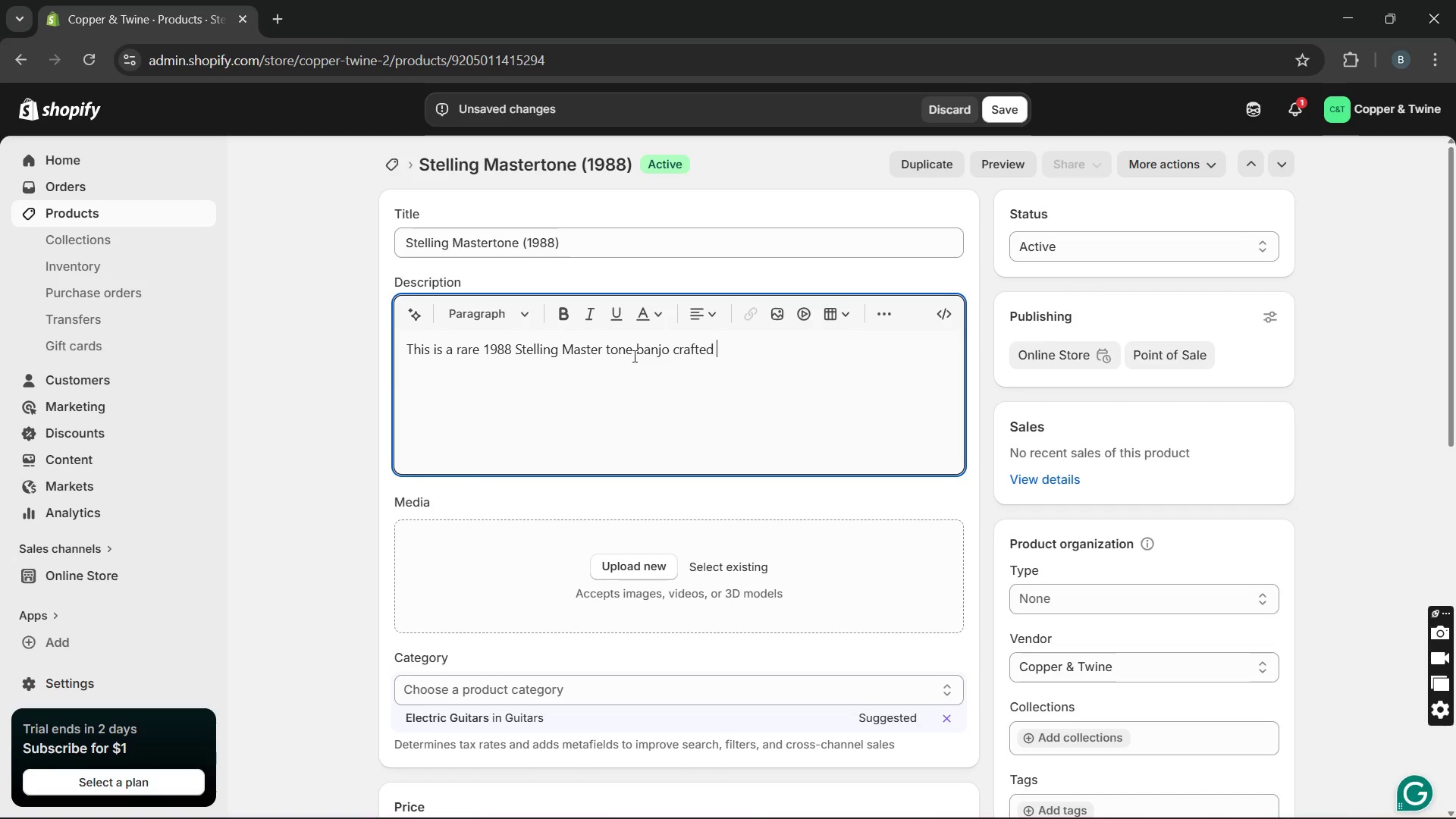 
hold_key(key=ArrowRight, duration=0.8)
 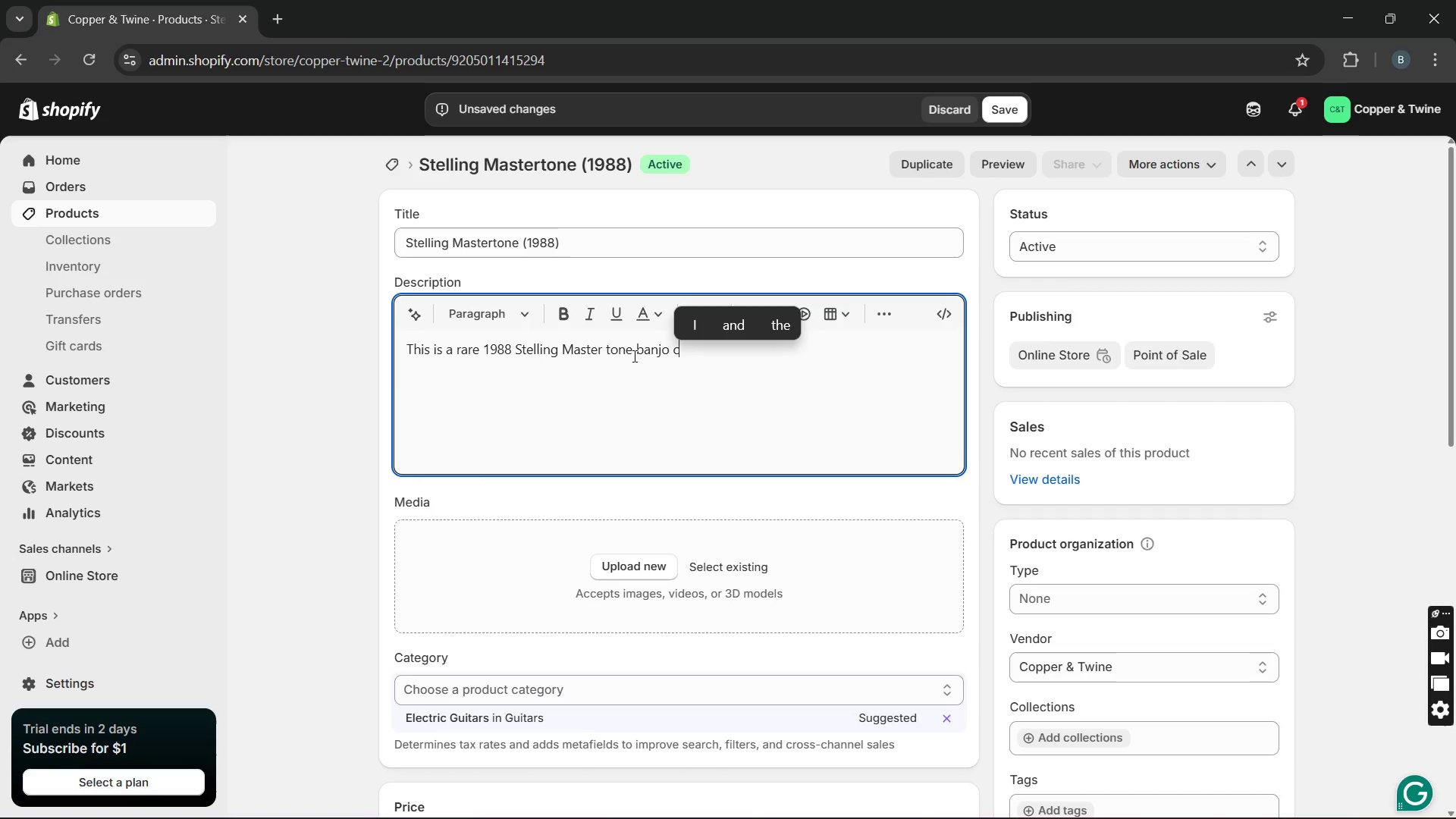 
type(for professional bluegrass and folk performance. )
 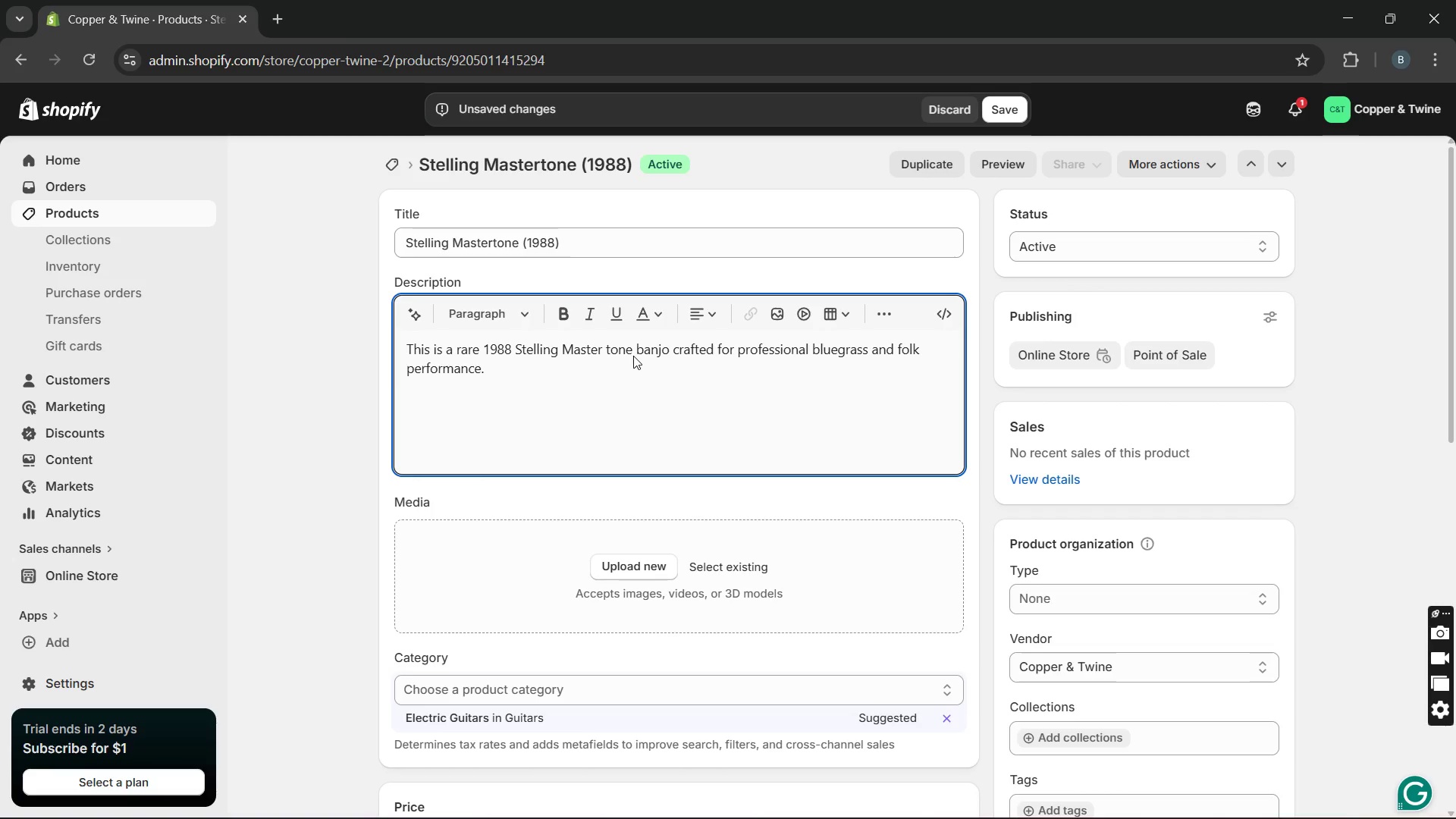 
wait(6.47)
 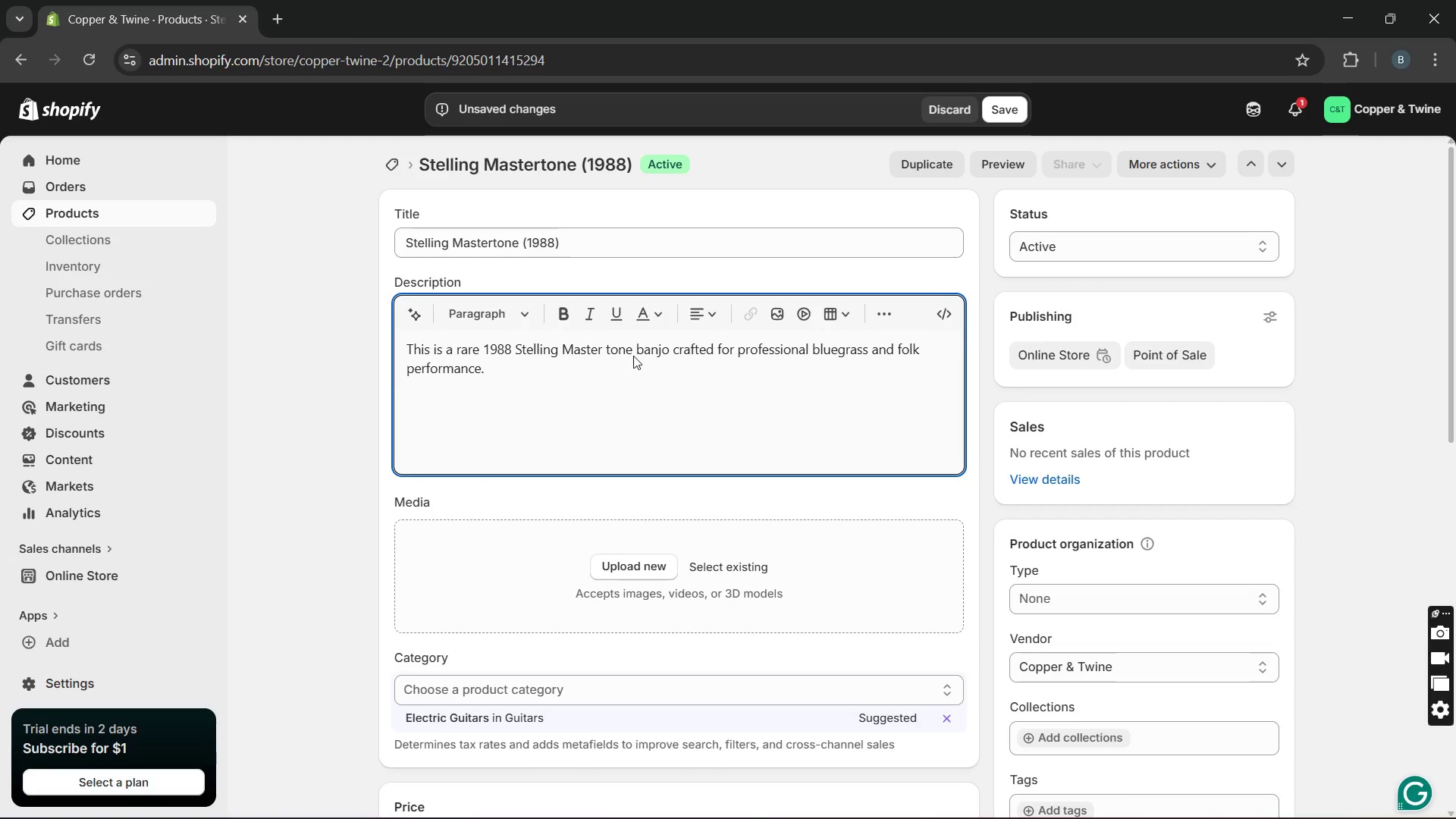 
type(Built from black walnut with premium American craftsmanship, the )
 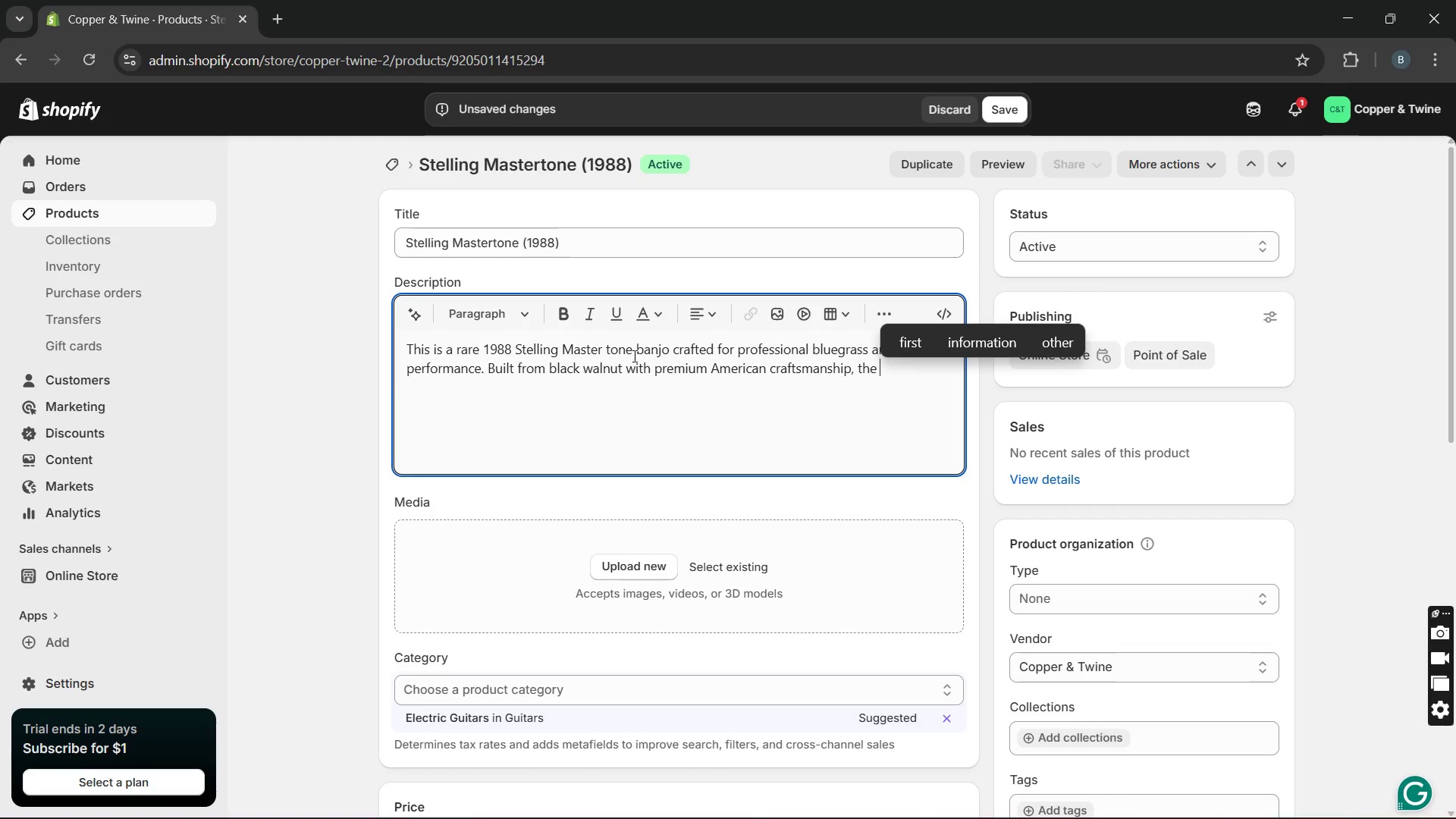 
type(instrument reflects classic styling)
 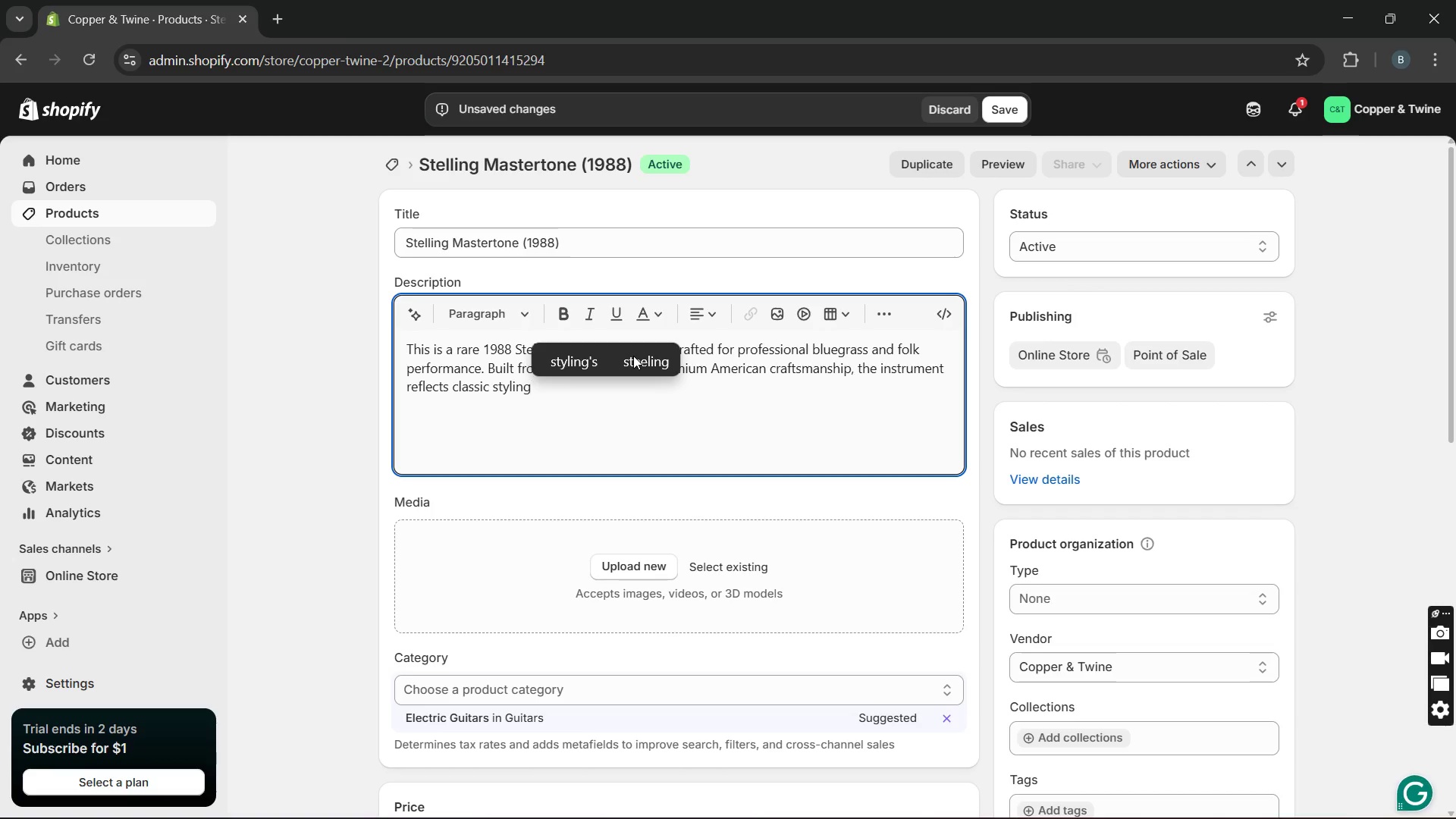 
wait(6.41)
 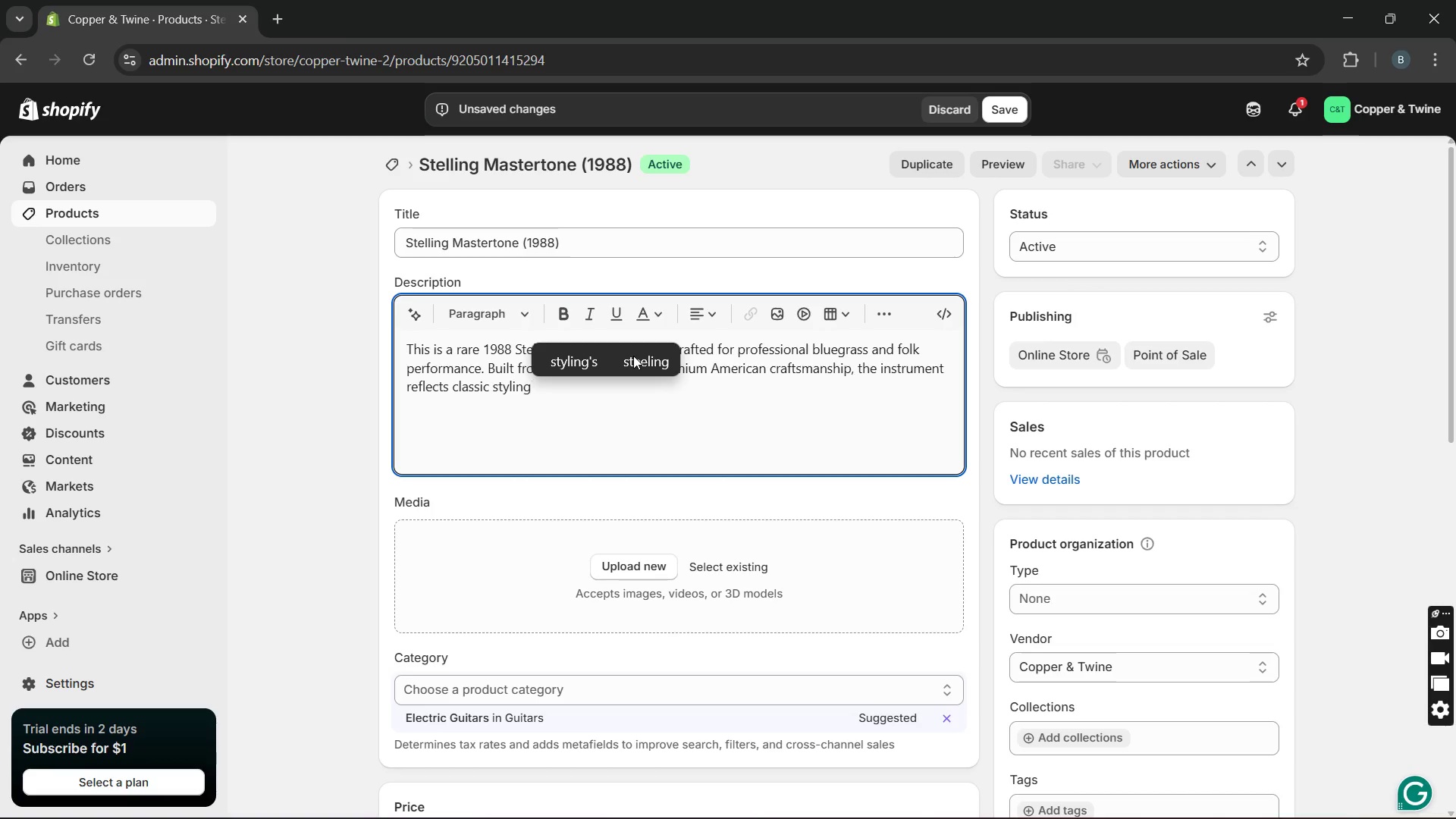 
type( and exceptional durabilu)
key(Backspace)
type(ity)
 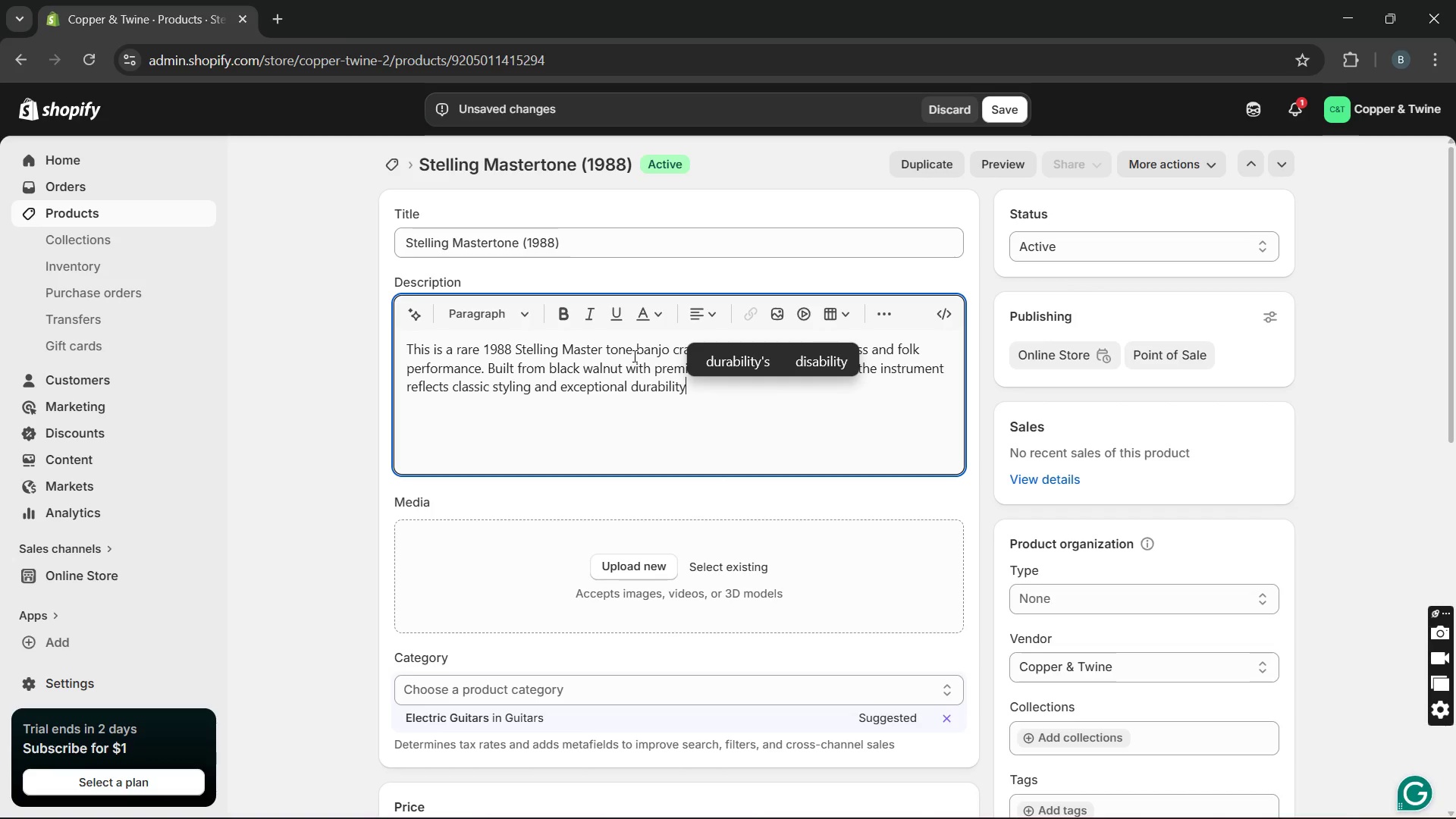 
type(. The banjo remains in excellent conditionwith rich projr)
key(Backspace)
 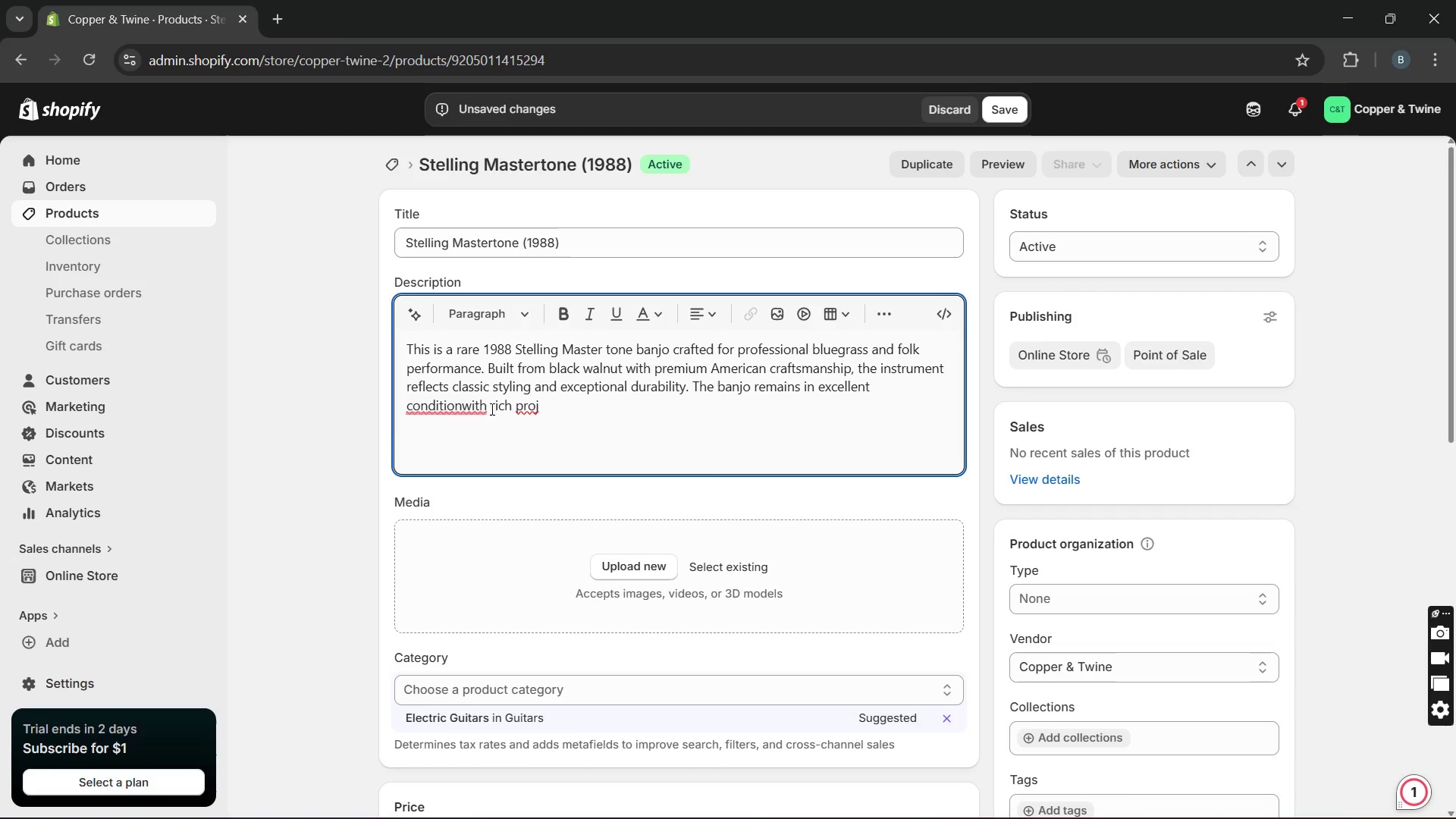 
left_click([465, 407])
 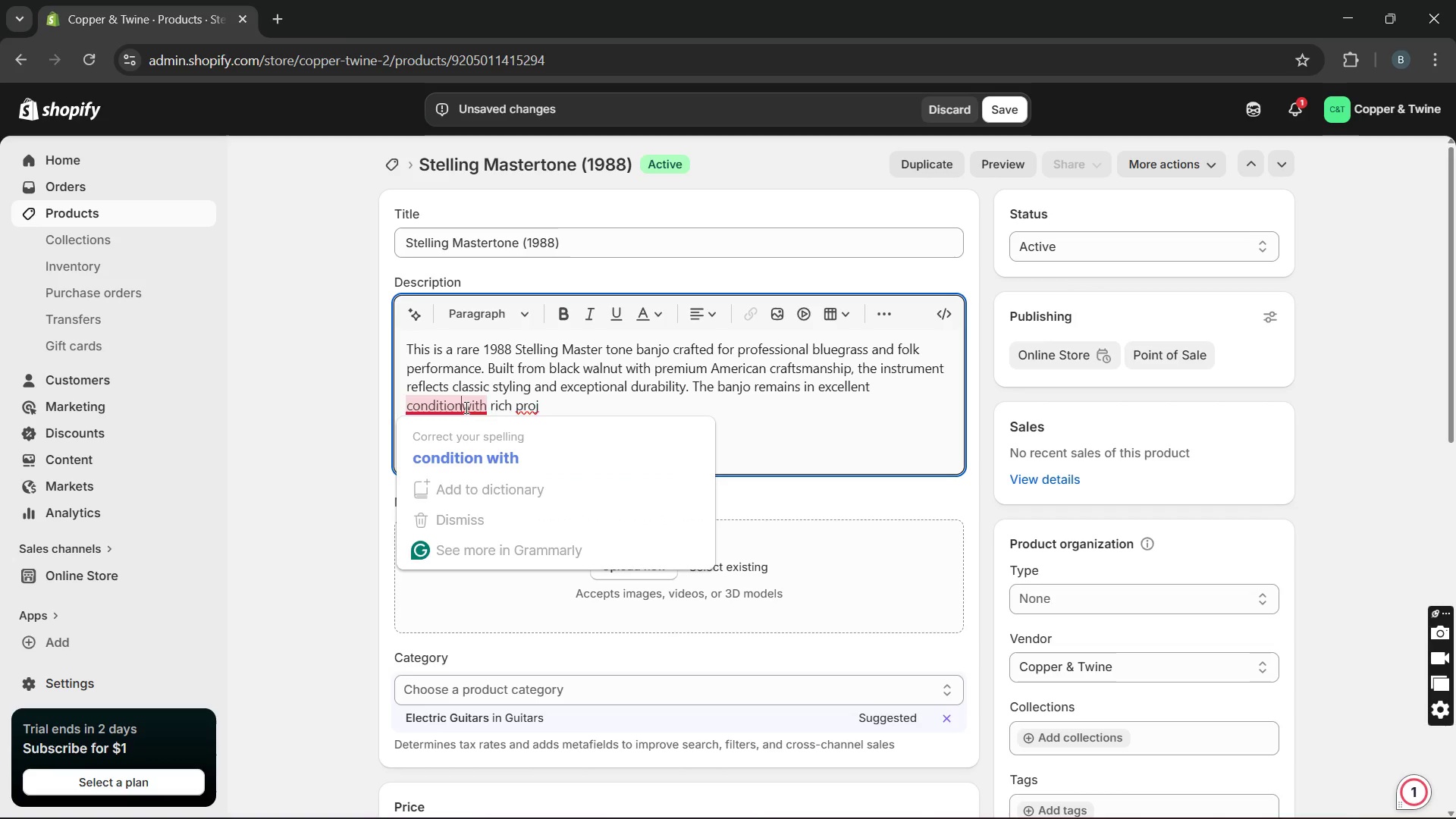 
key(Space)
 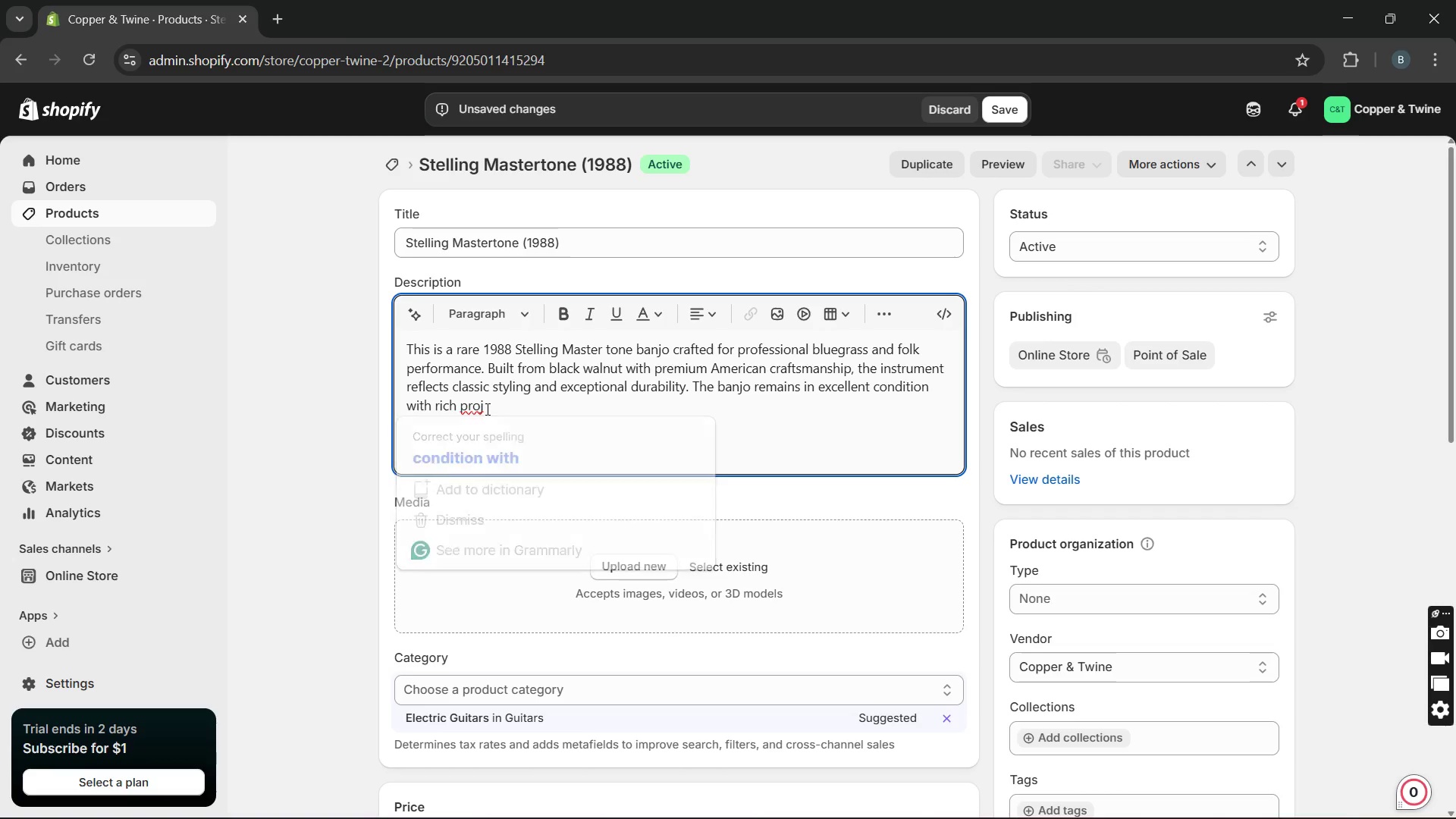 
left_click([486, 409])
 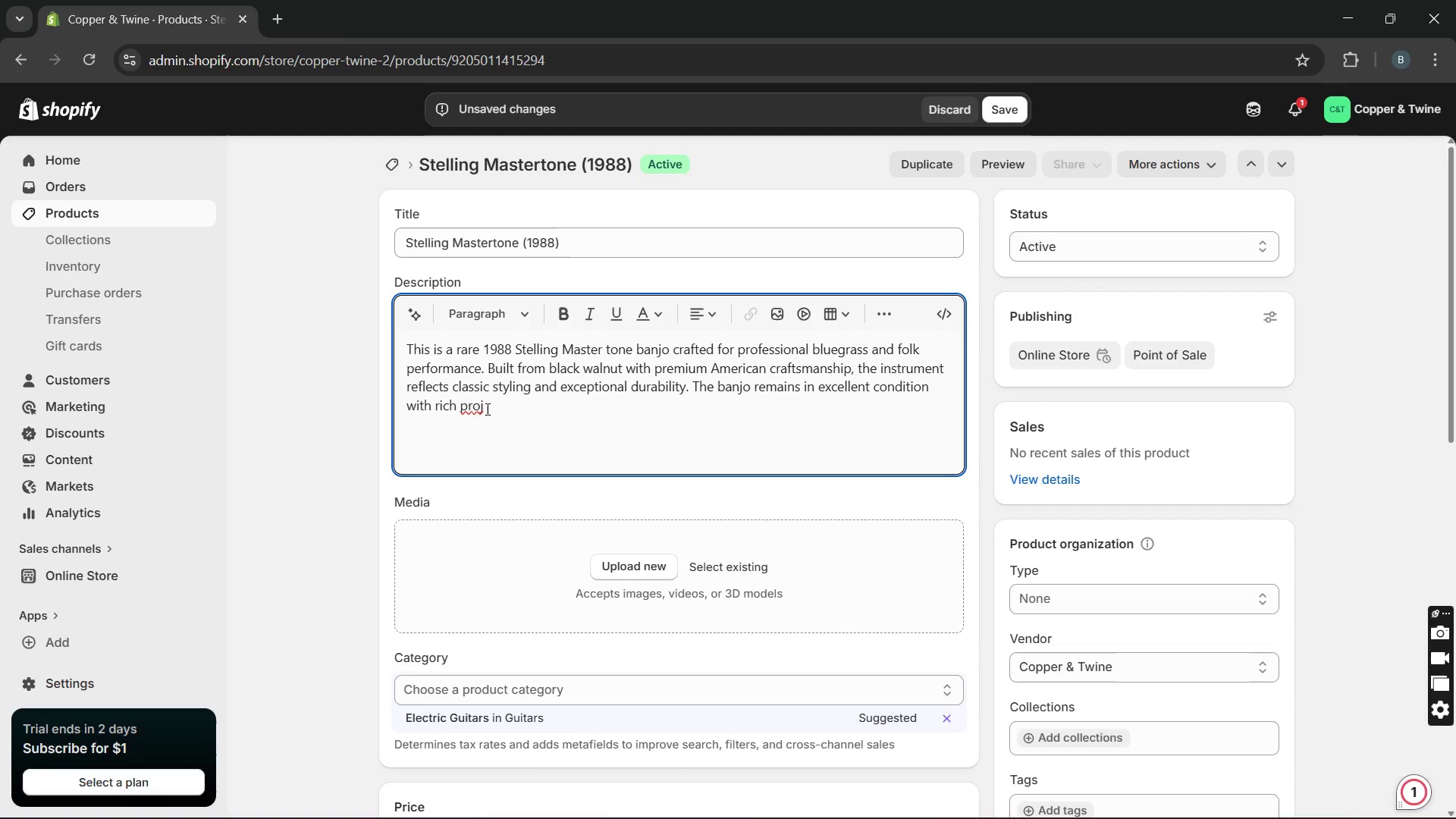 
type(ection )
key(Backspace)
type(, warm sustain, )
 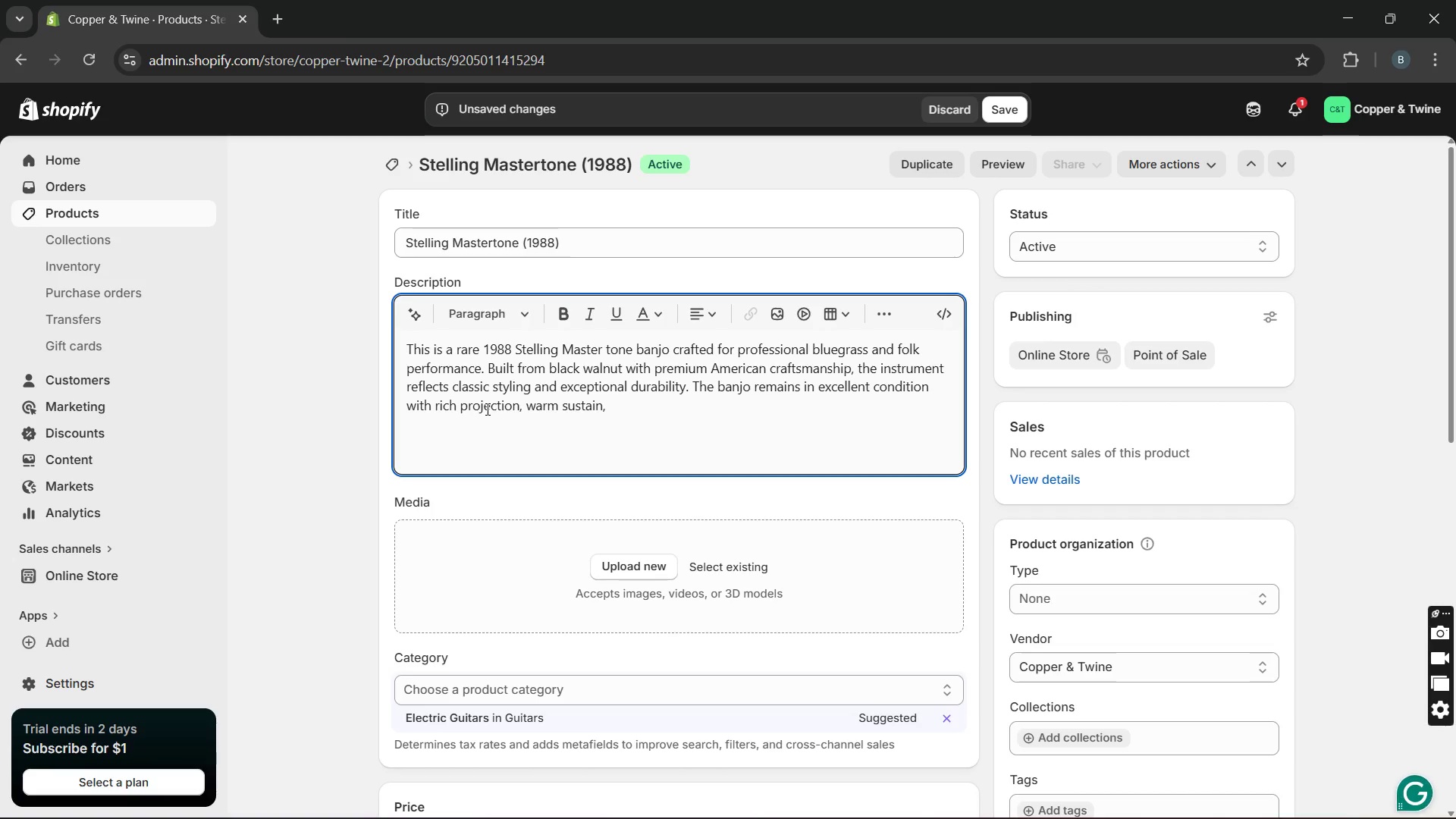 
type(and crisp tonal clarity. It is ideal )
 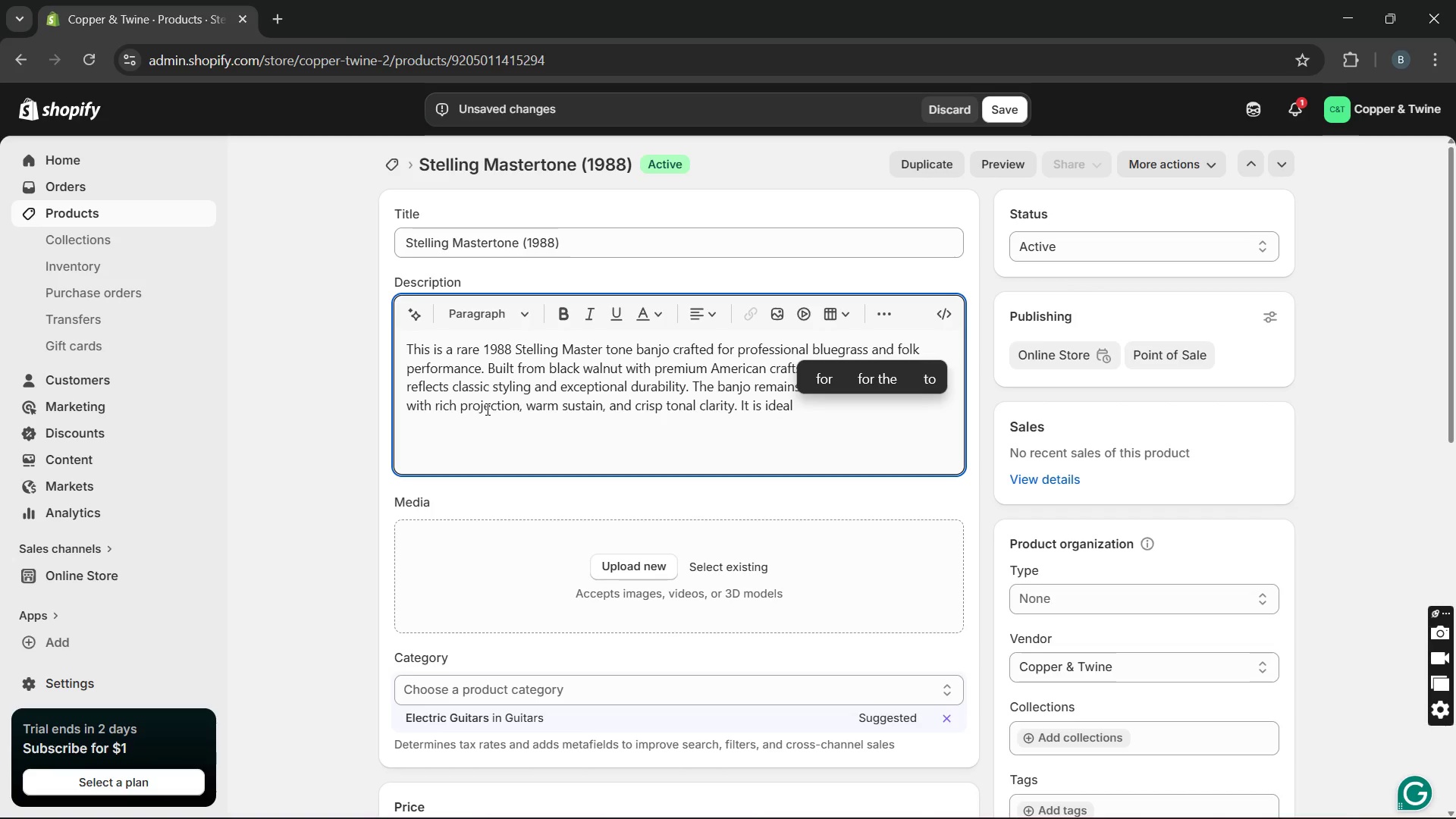 
wait(8.27)
 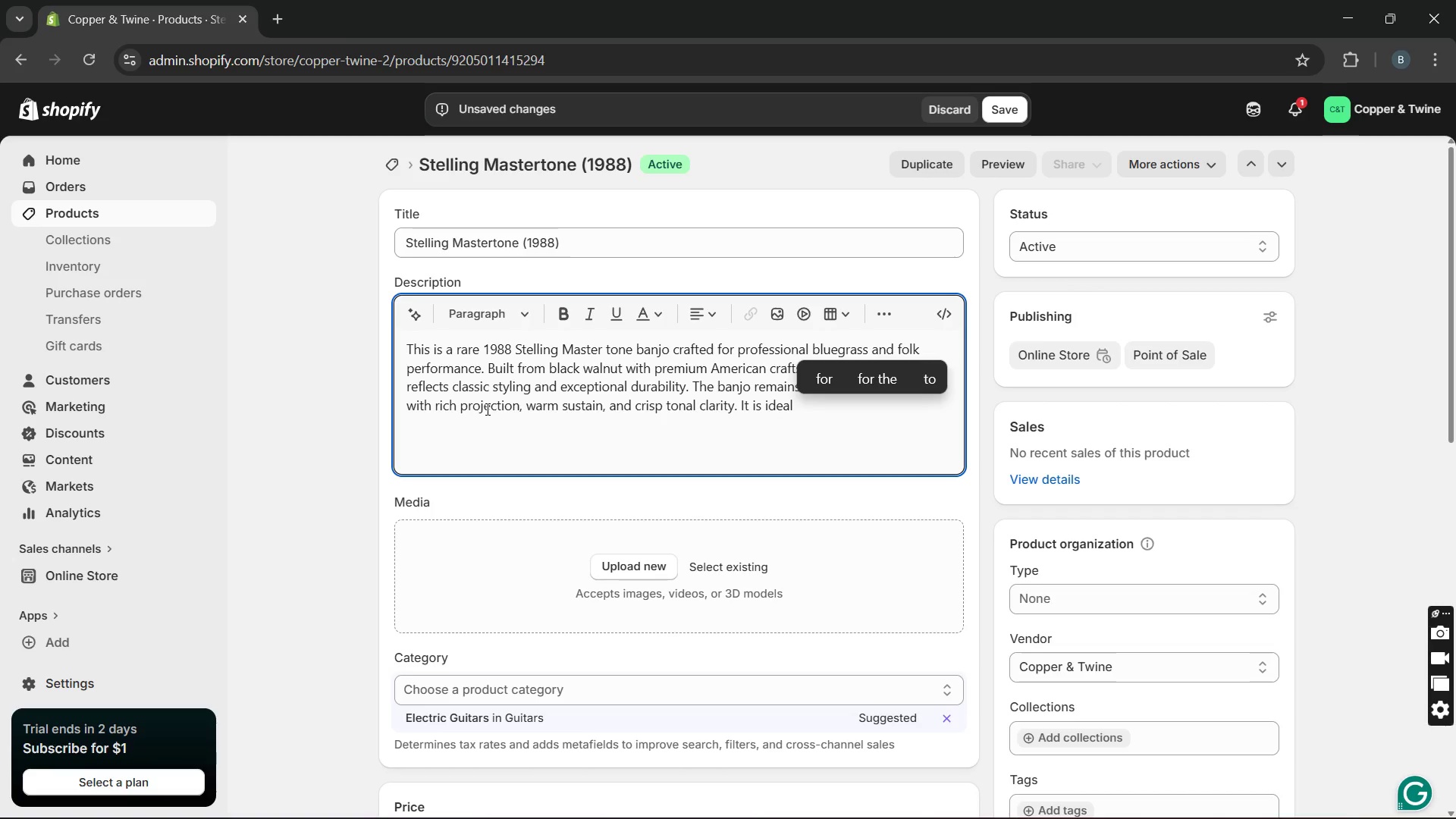 
type(for collectors )
key(Backspace)
type(, touring musicians, and serious banjo players. )
 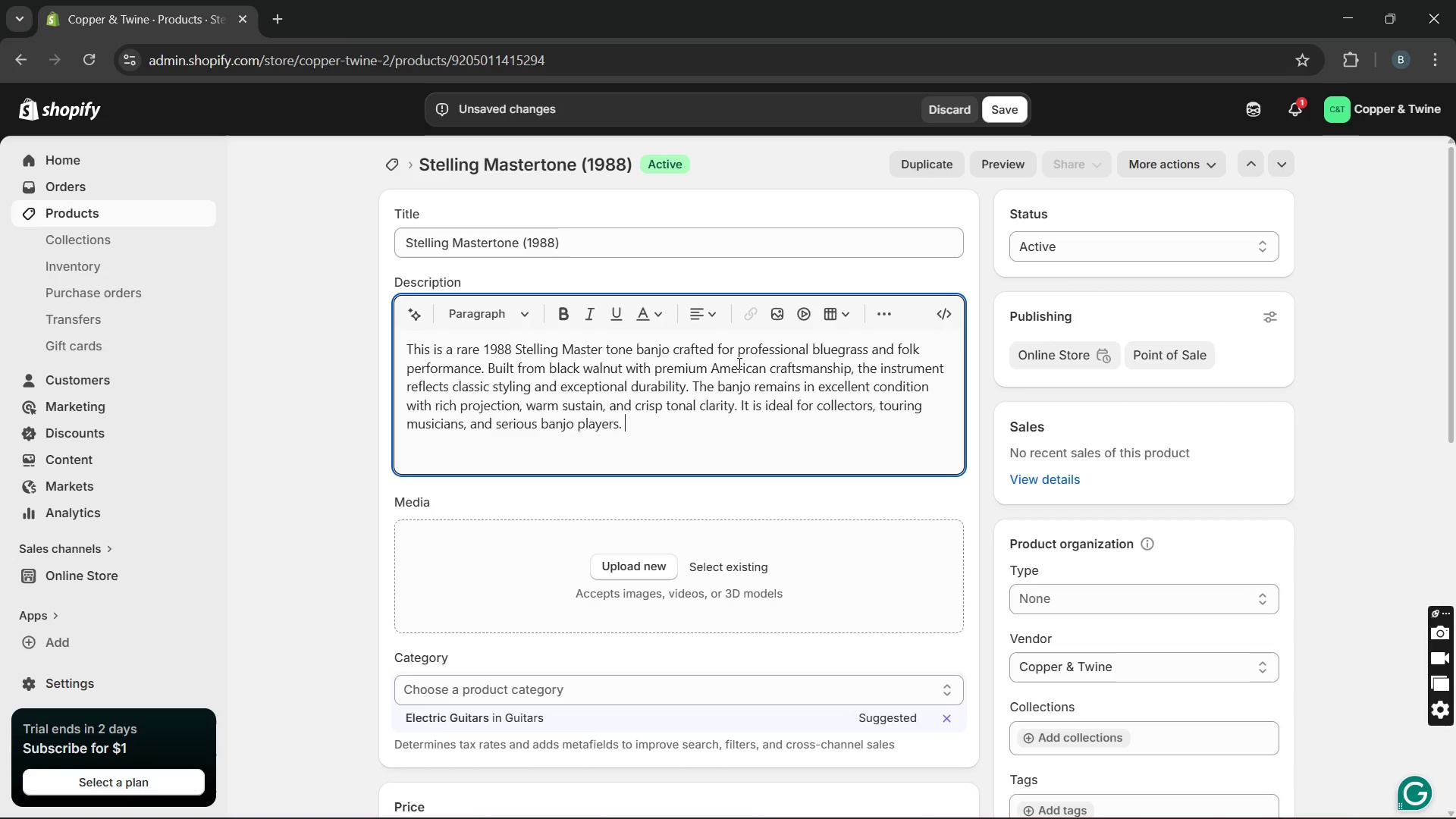 
wait(10.53)
 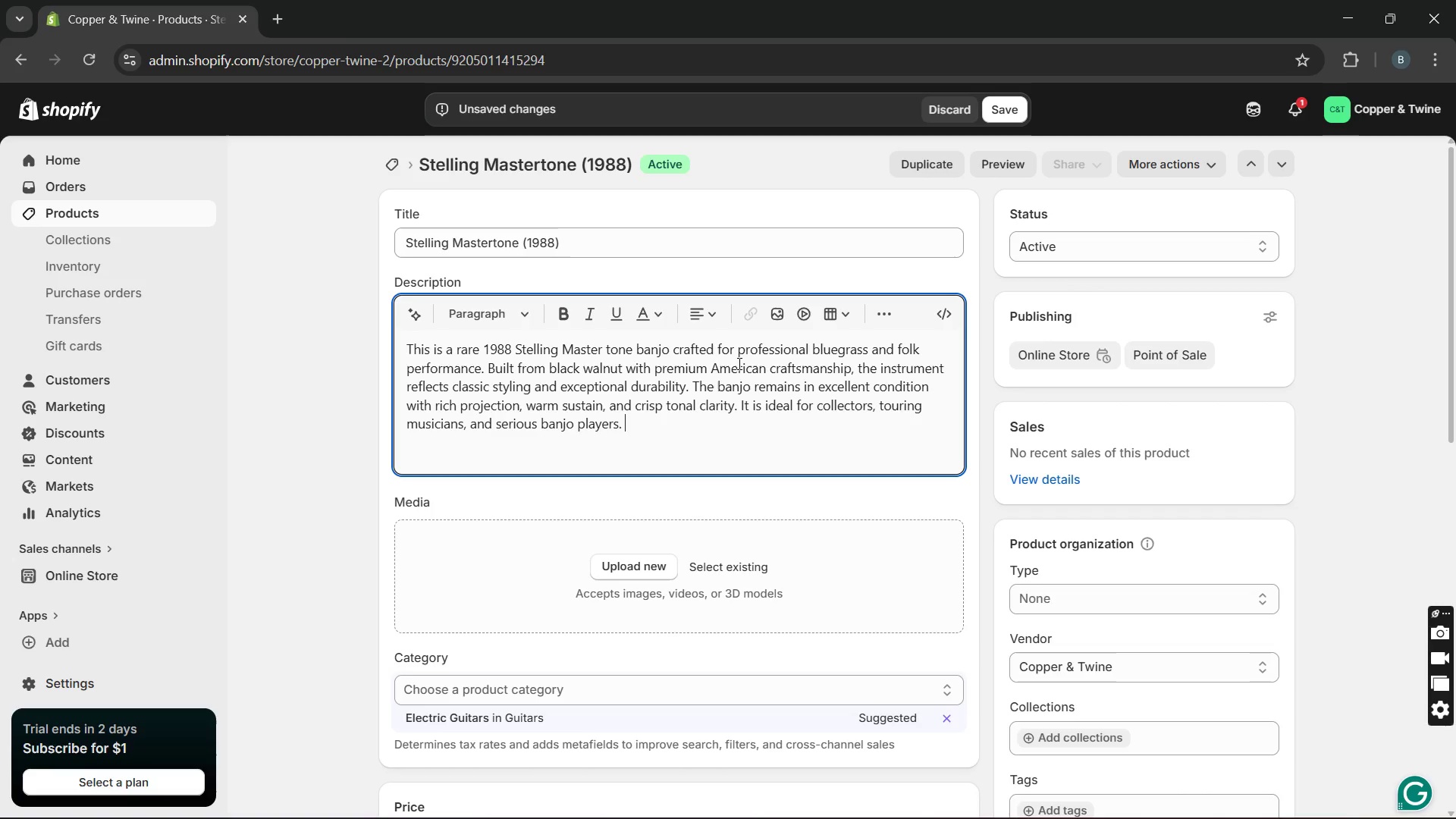 
left_click([1079, 473])
 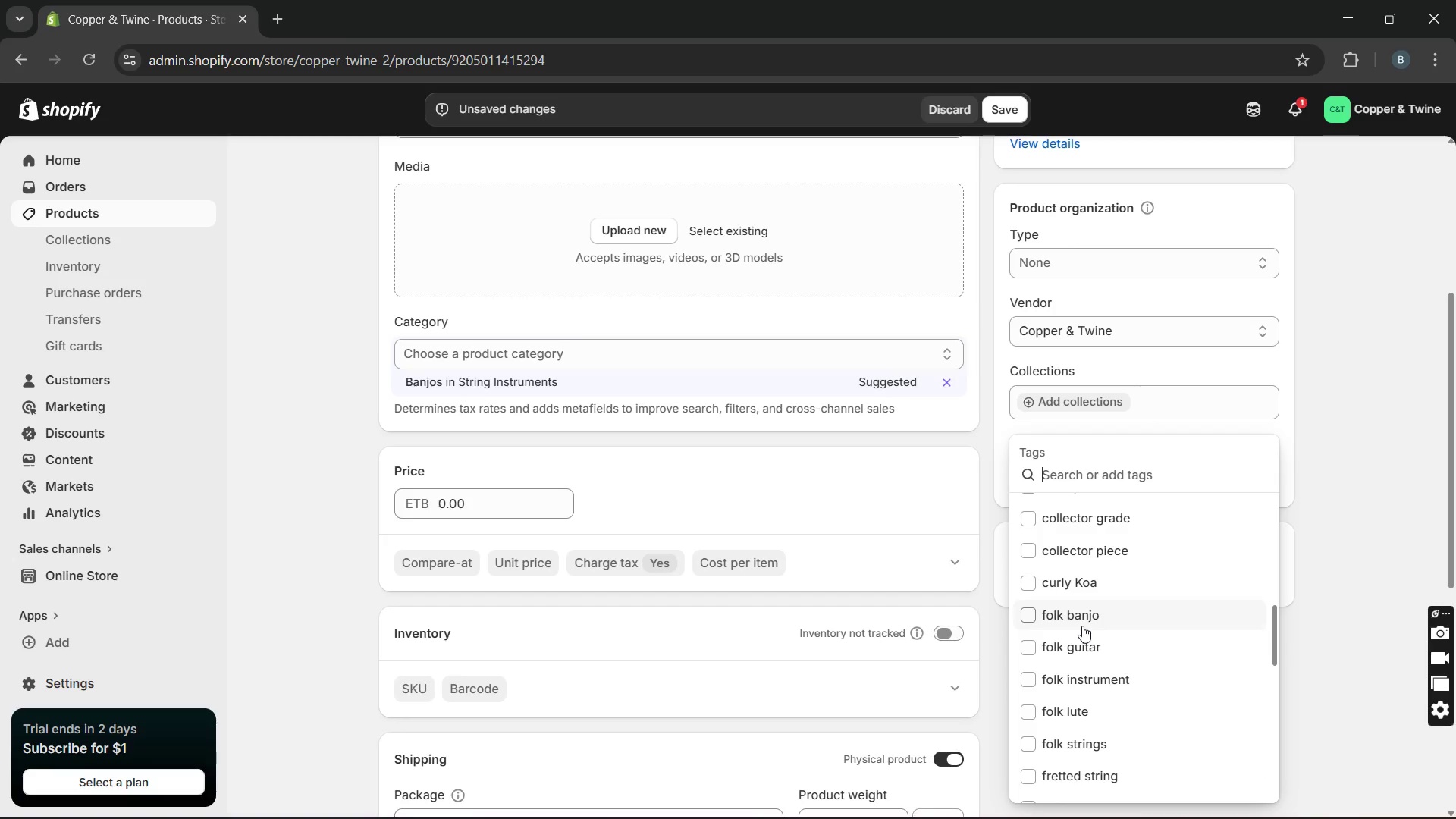 
wait(16.95)
 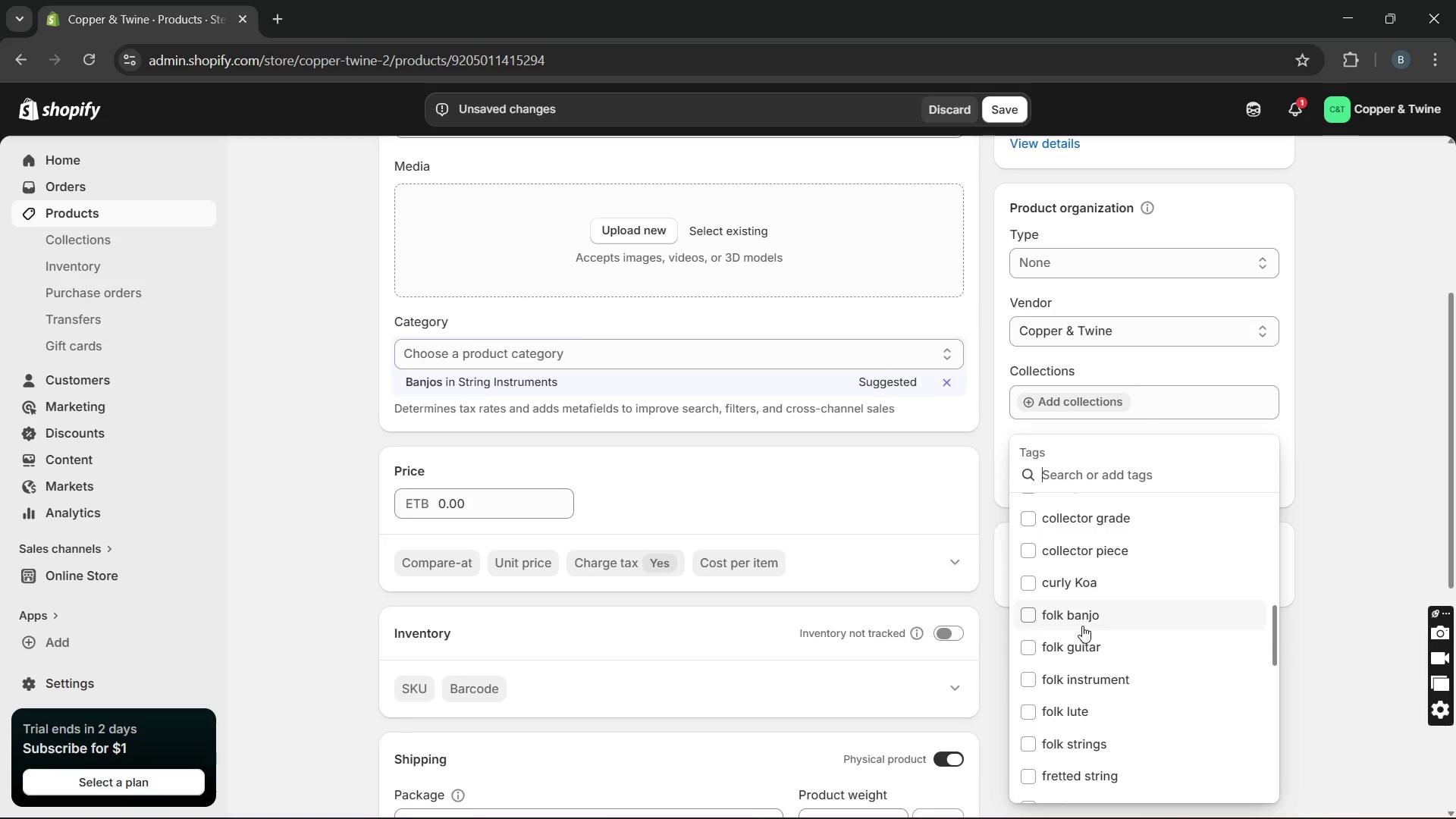 
left_click([1063, 711])
 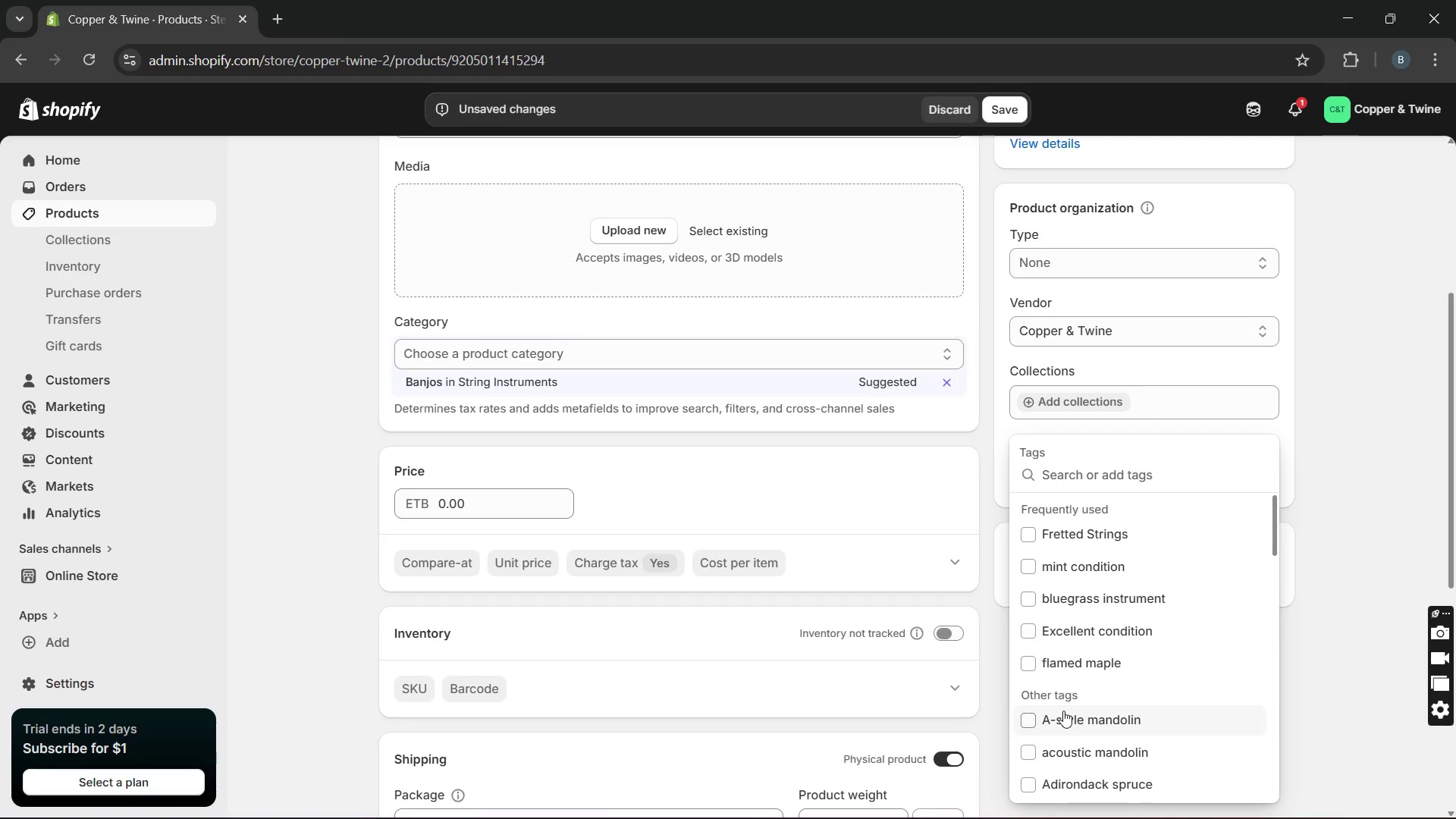 
left_click([1065, 620])
 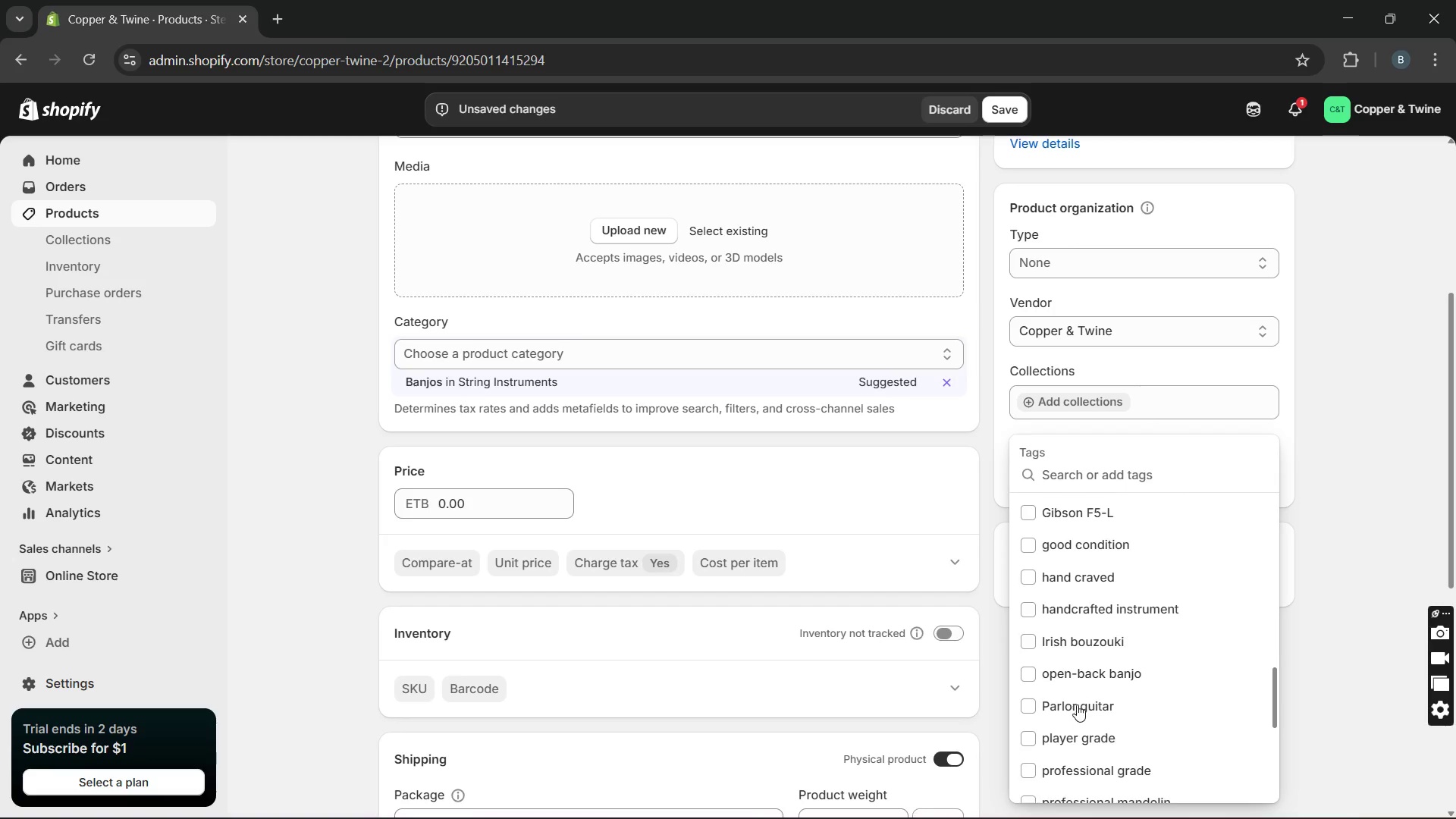 
wait(7.05)
 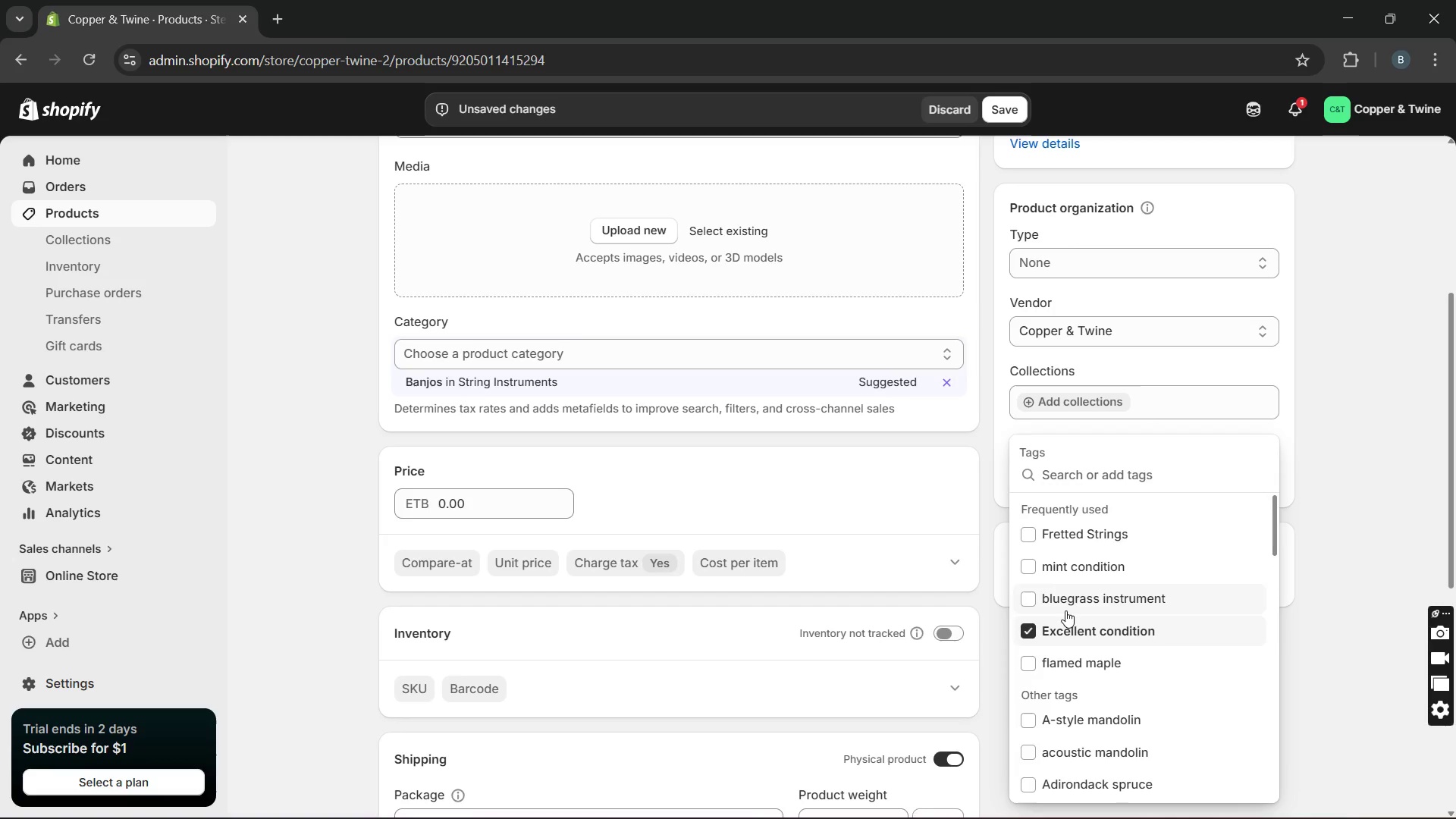 
left_click([1096, 646])
 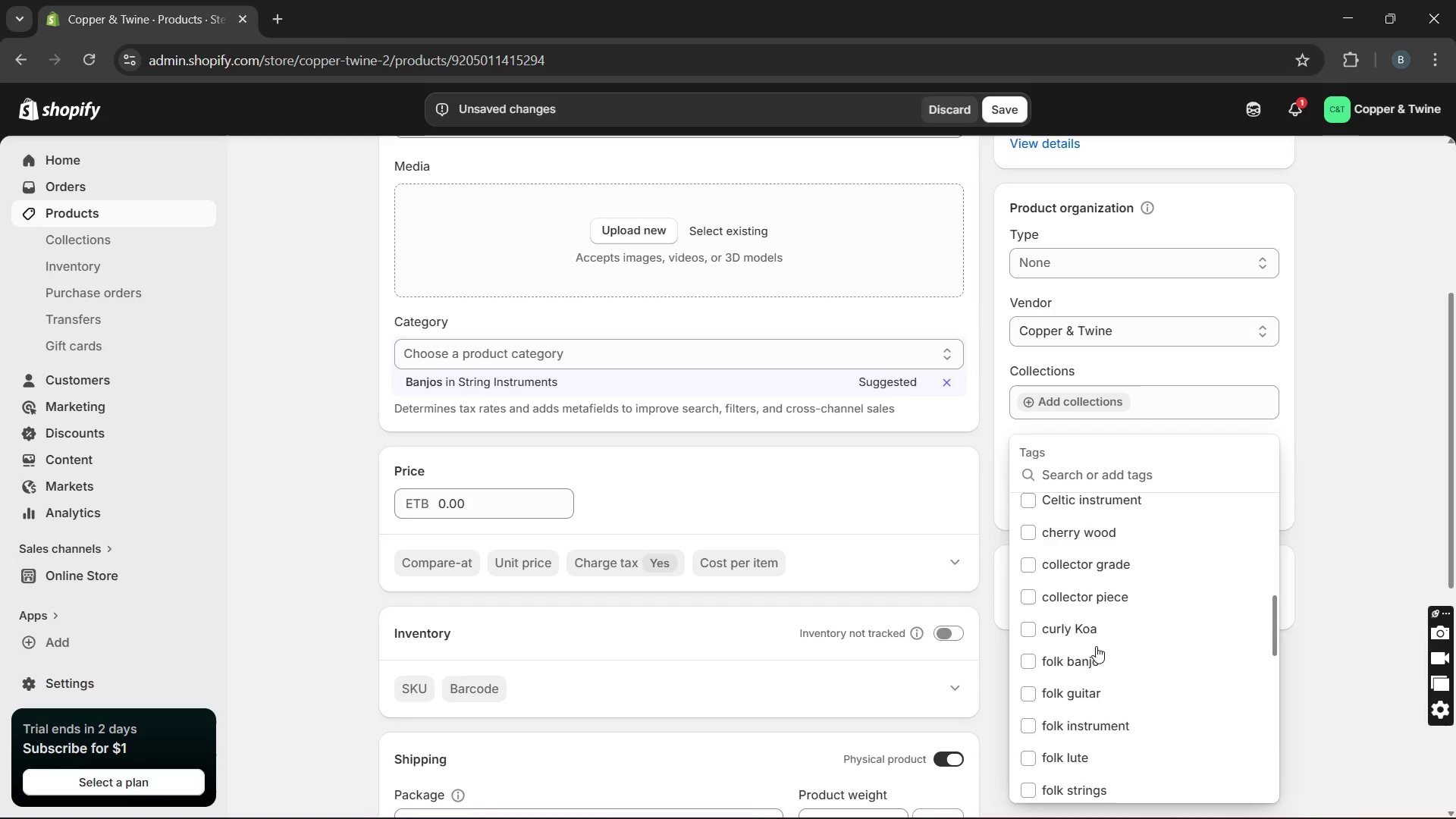 
mouse_move([1094, 595])
 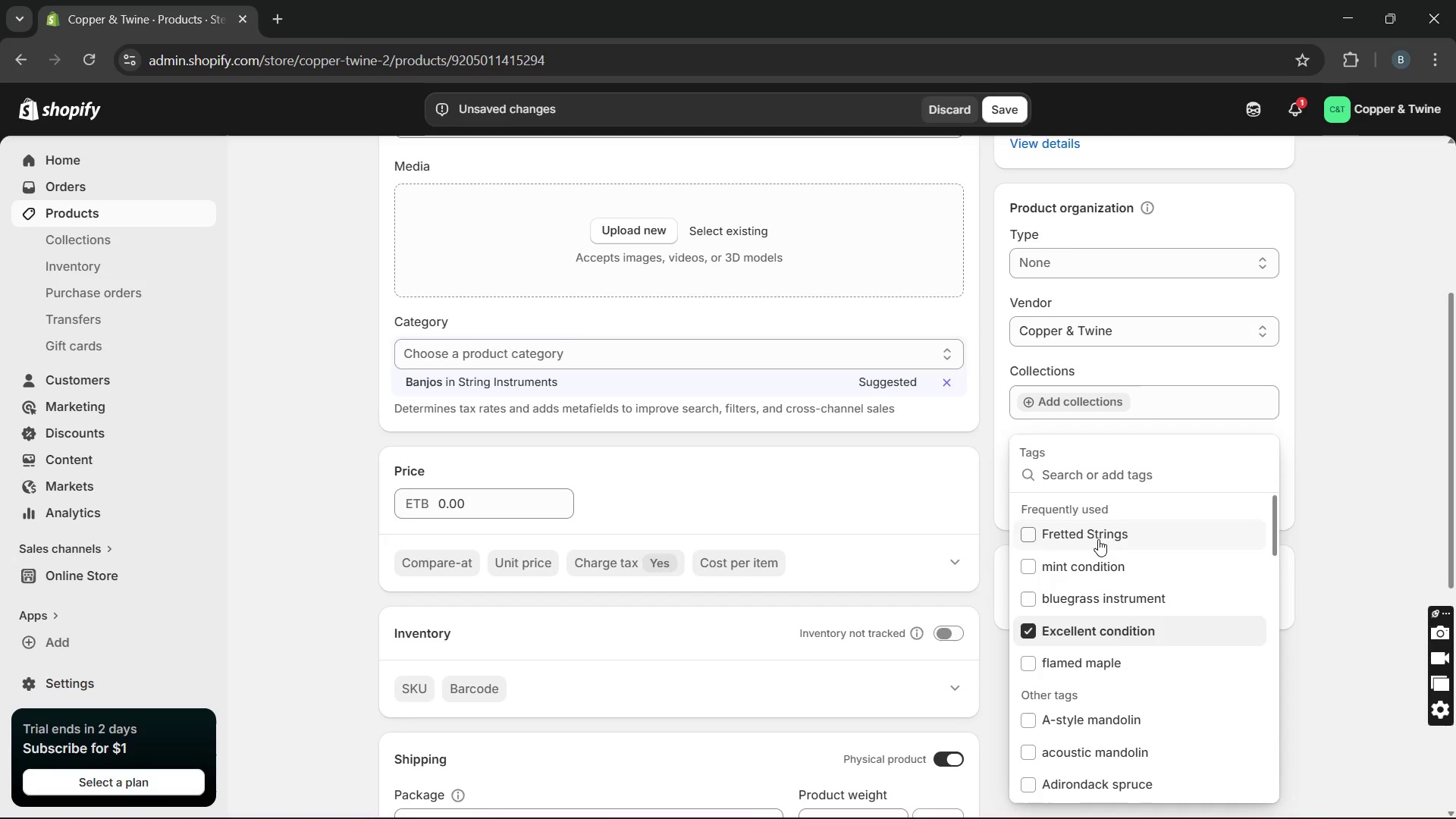 
left_click([1098, 539])
 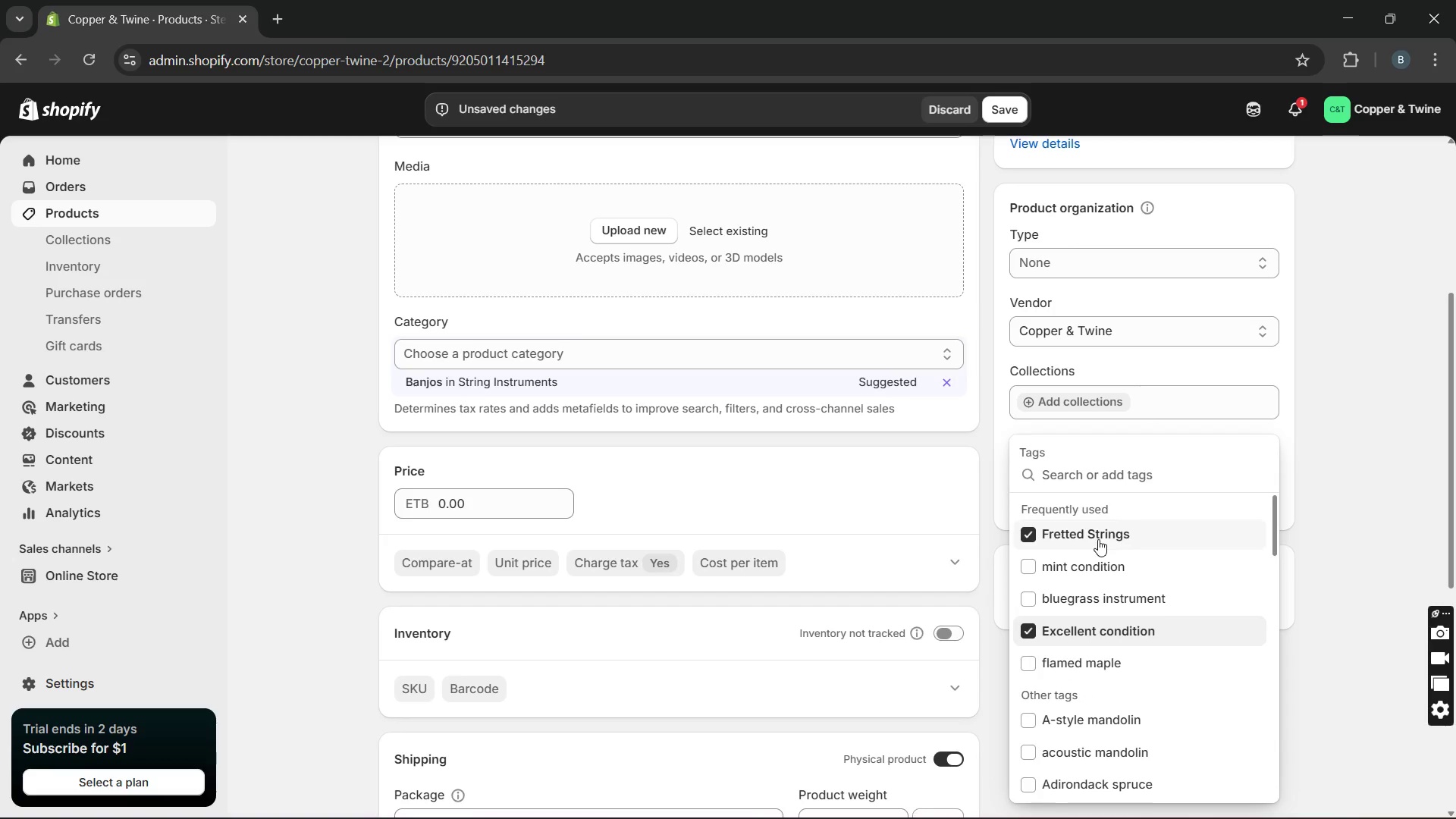 
wait(5.62)
 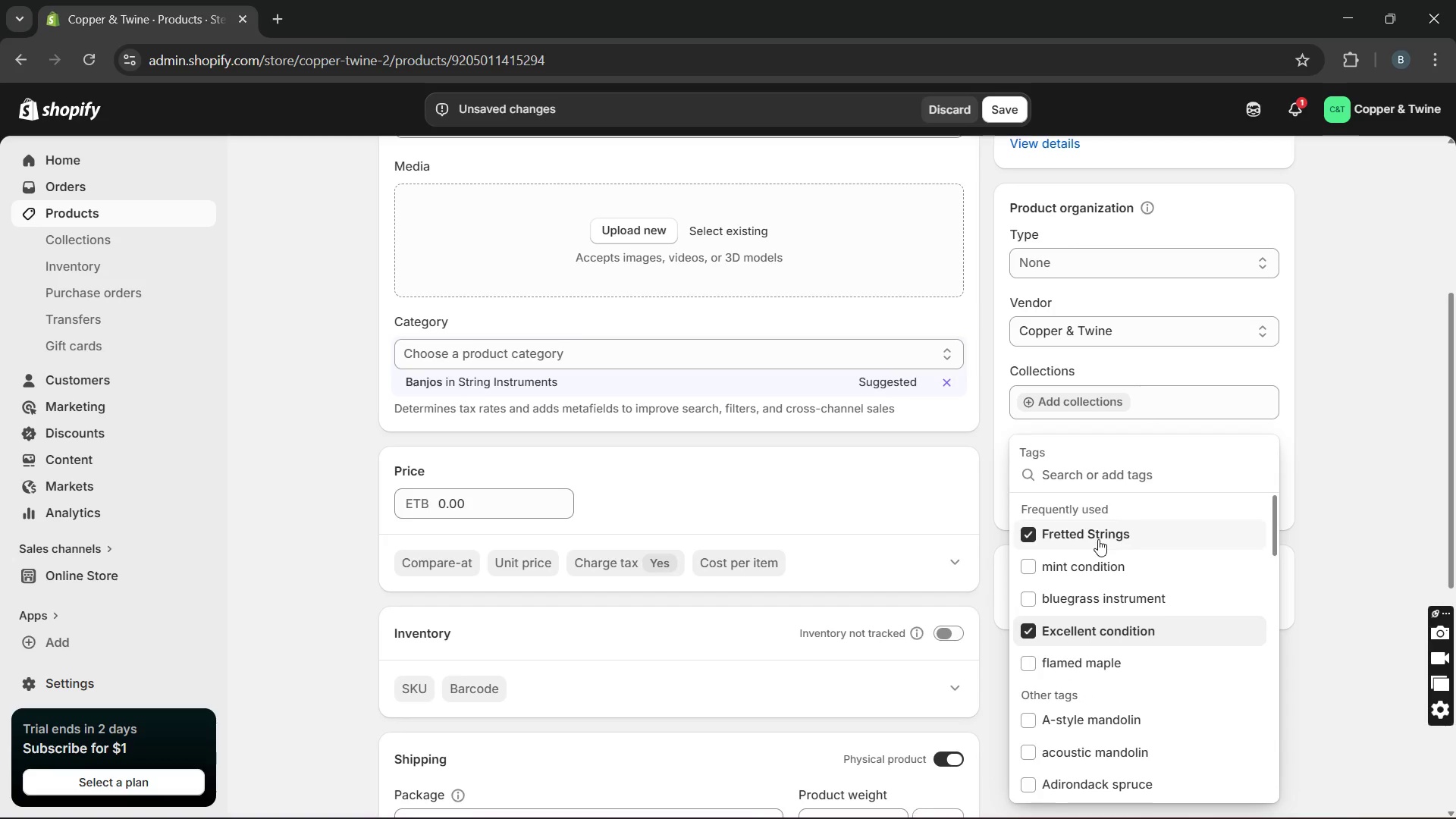 
left_click([1075, 479])
 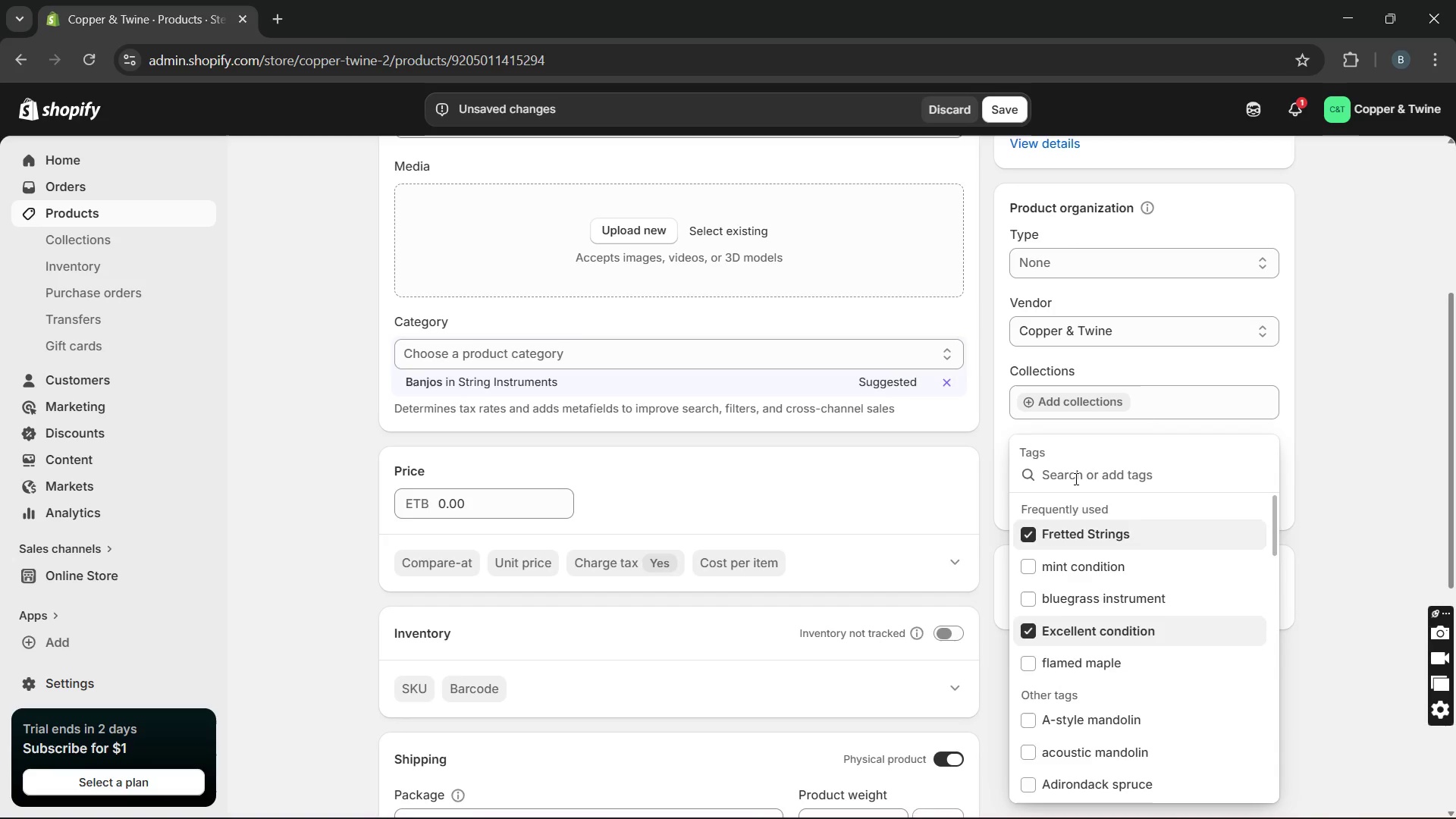 
type(master tone banjo)
 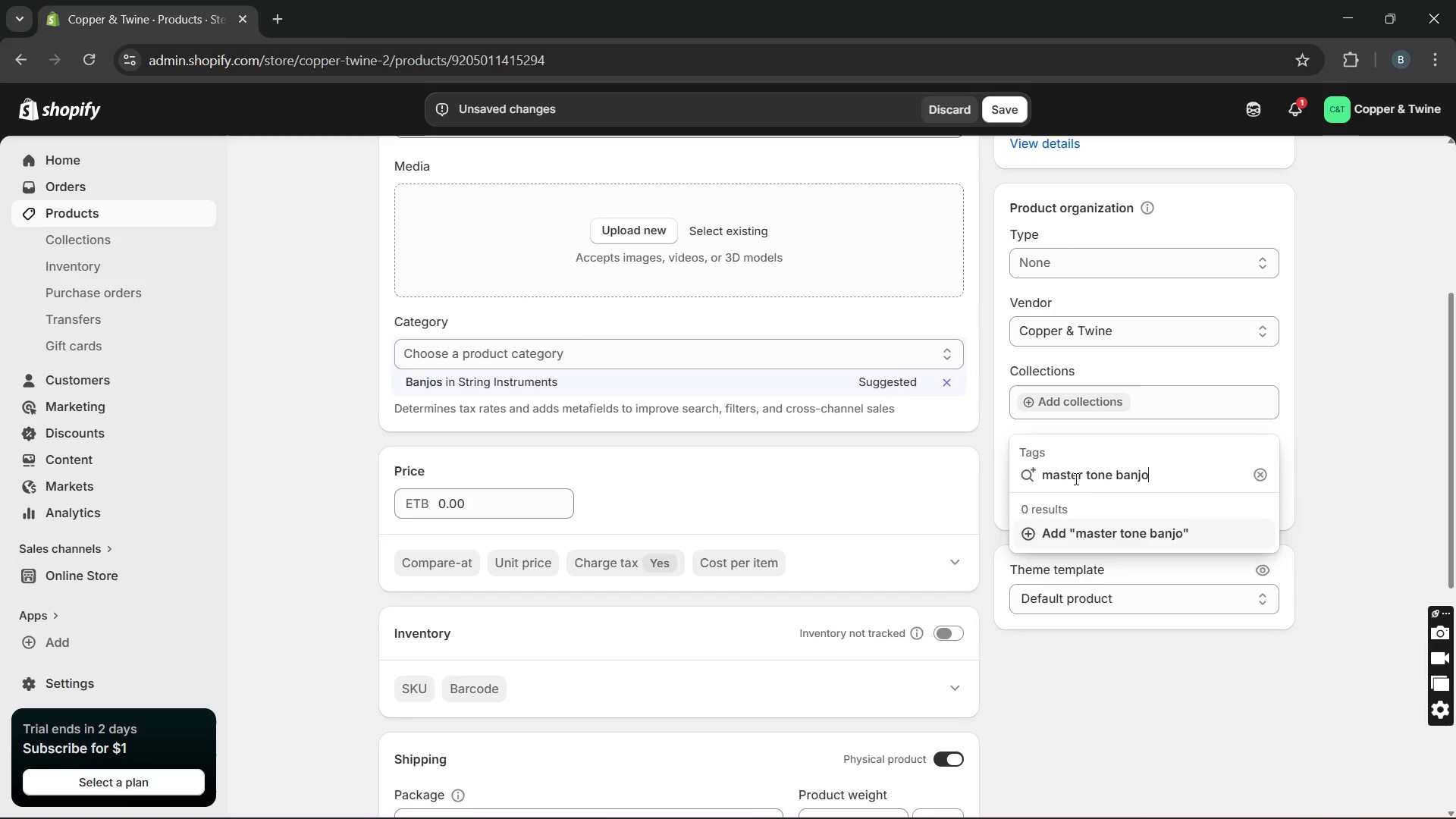 
key(Enter)
 